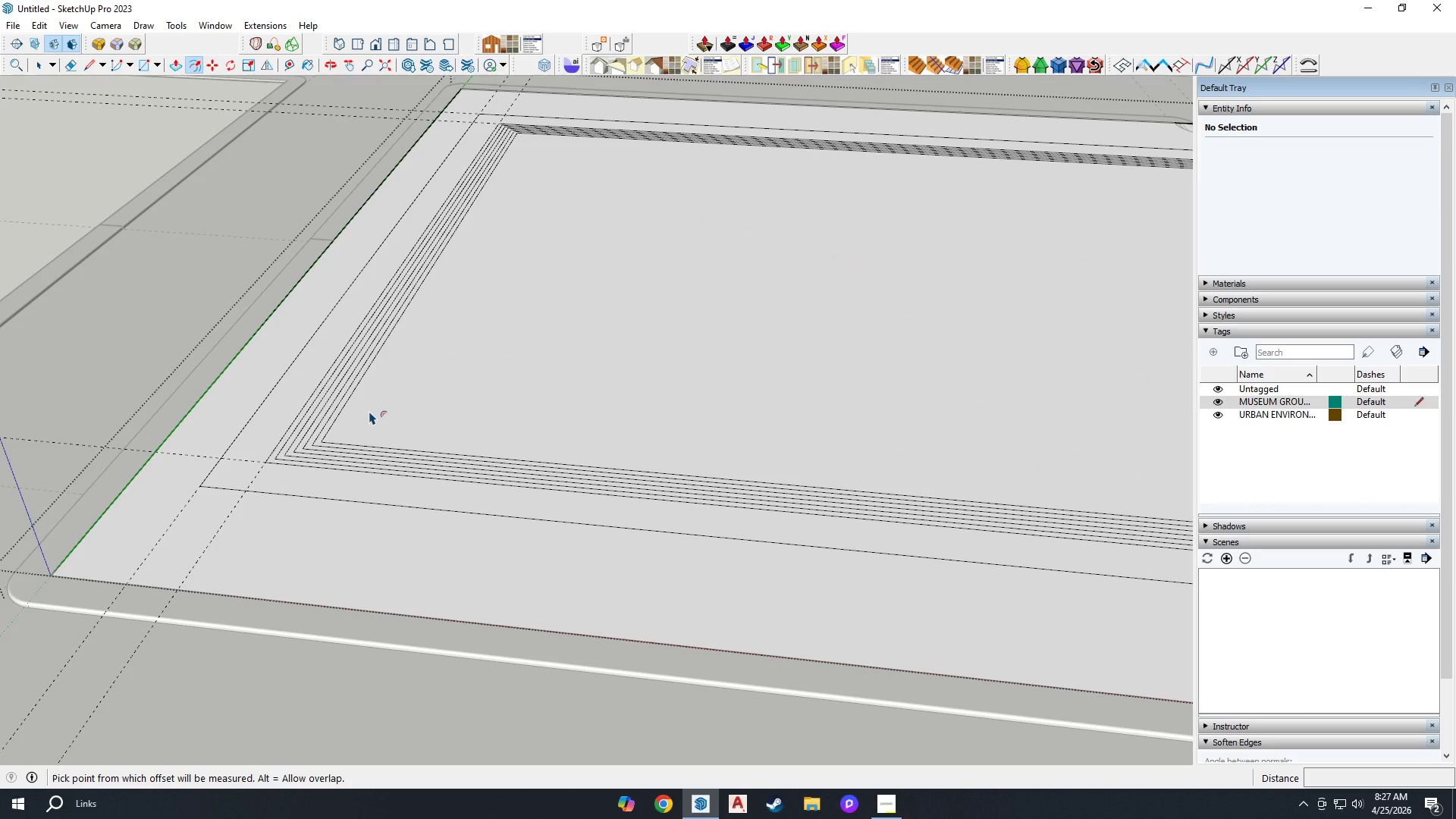 
triple_click([369, 411])
 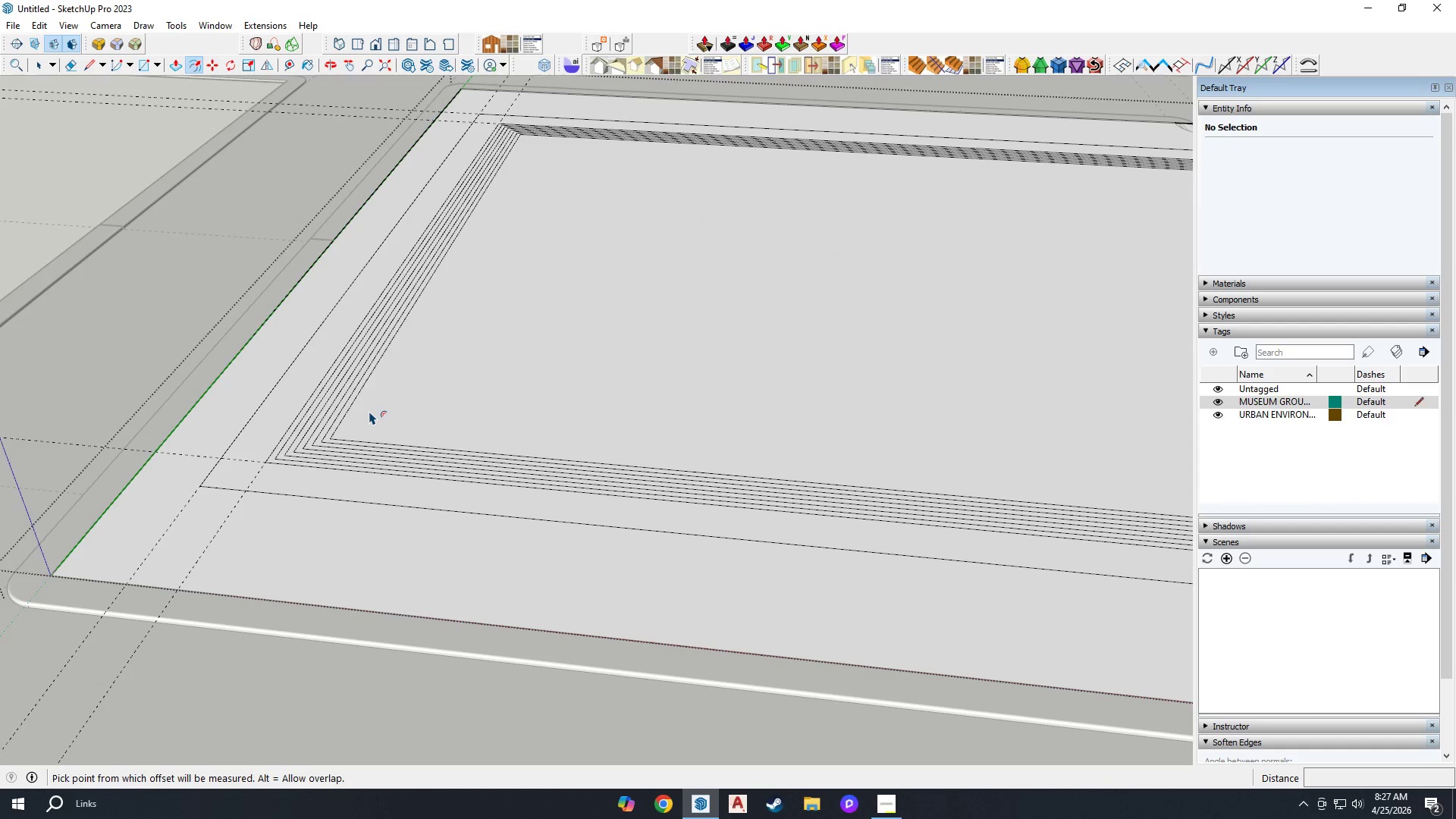 
triple_click([369, 411])
 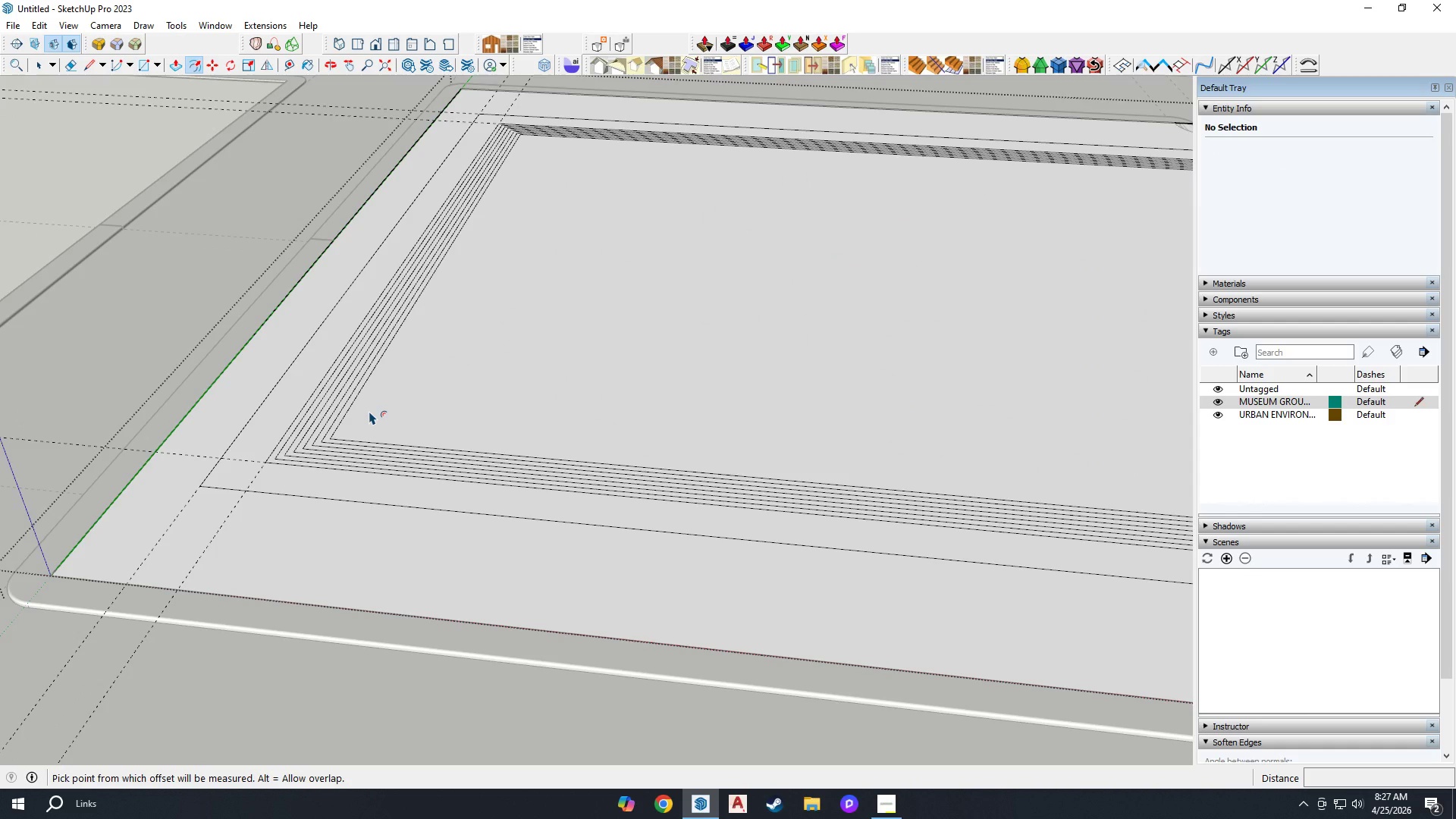 
triple_click([369, 411])
 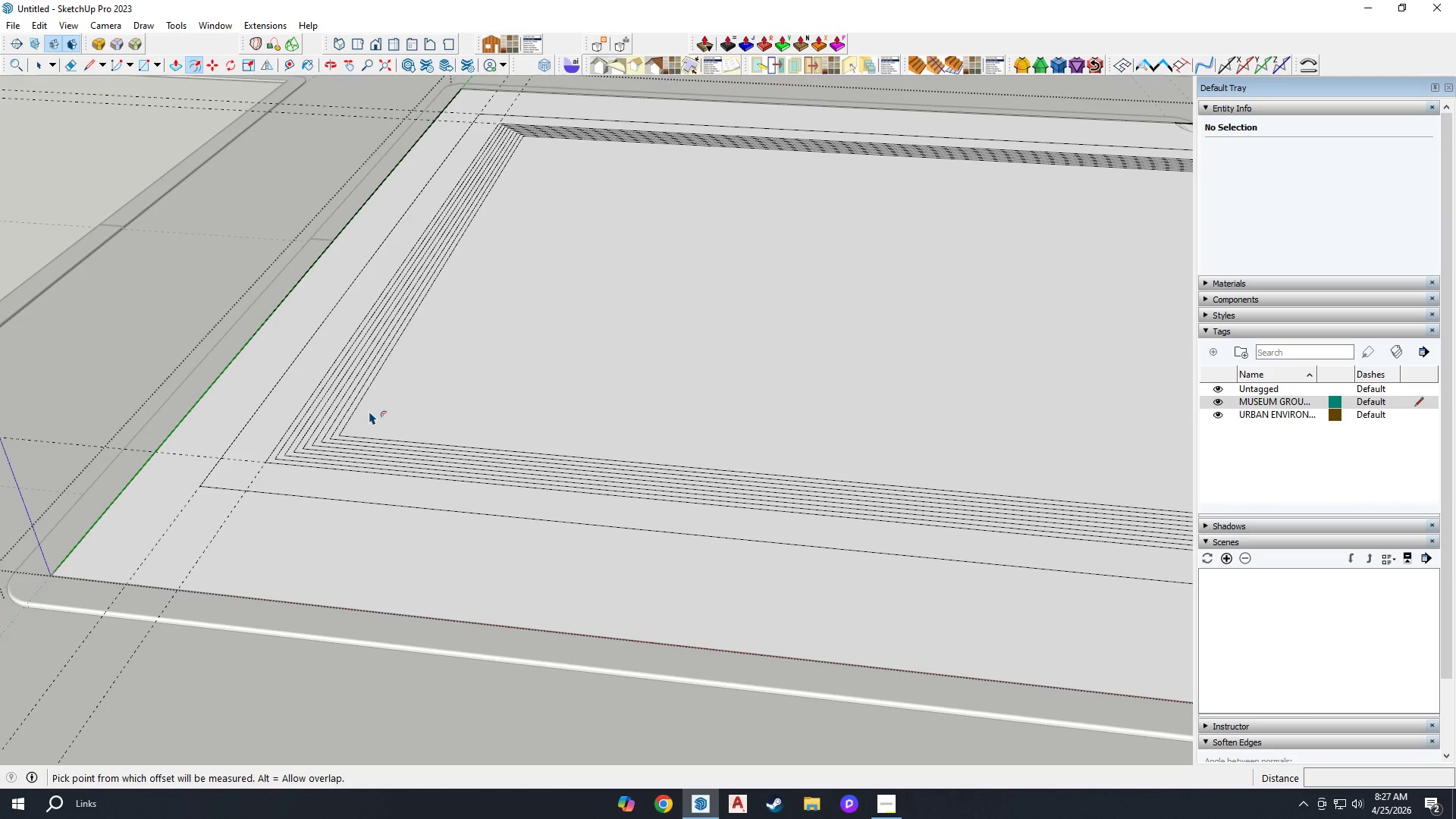 
triple_click([369, 411])
 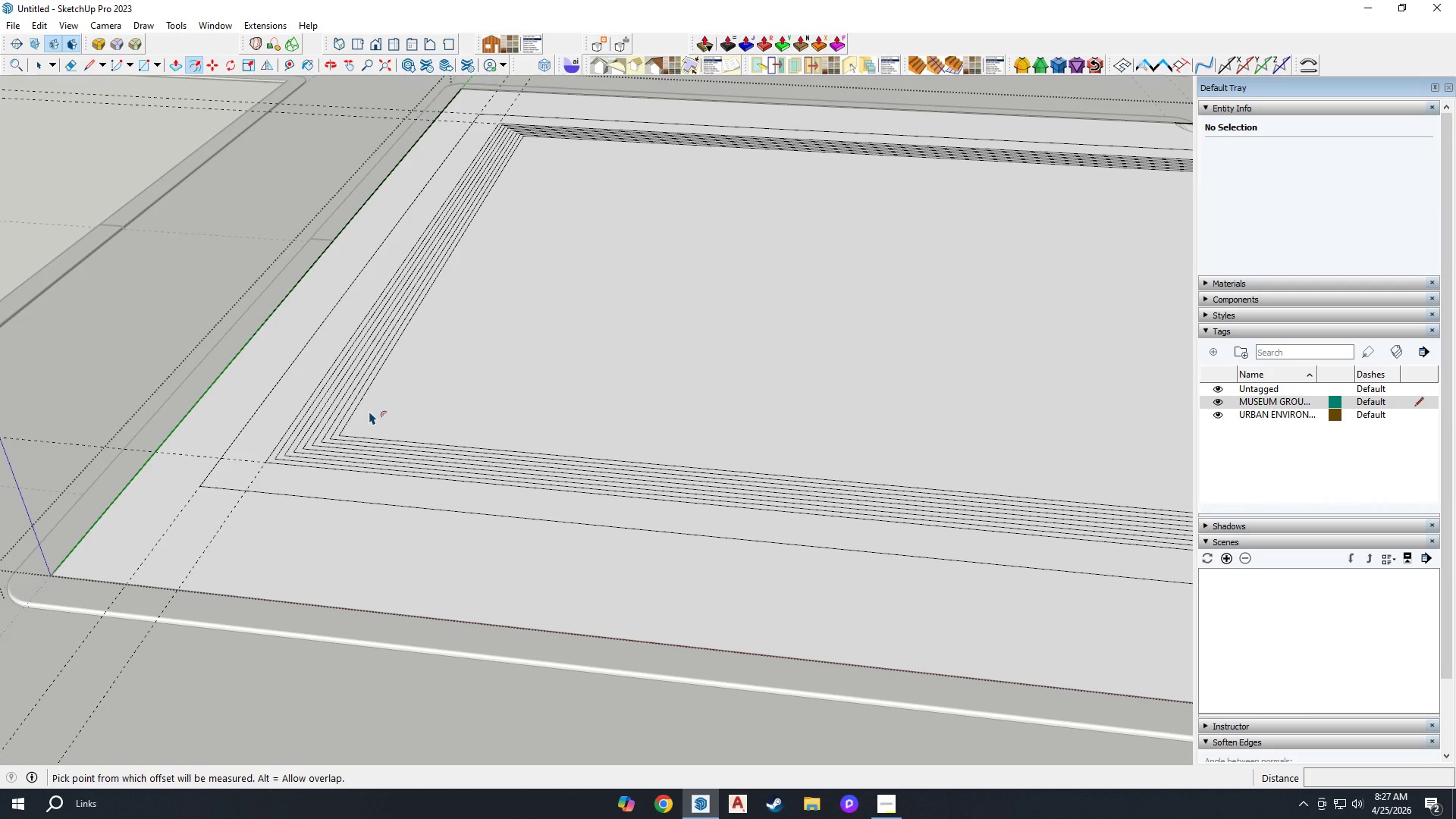 
double_click([369, 411])
 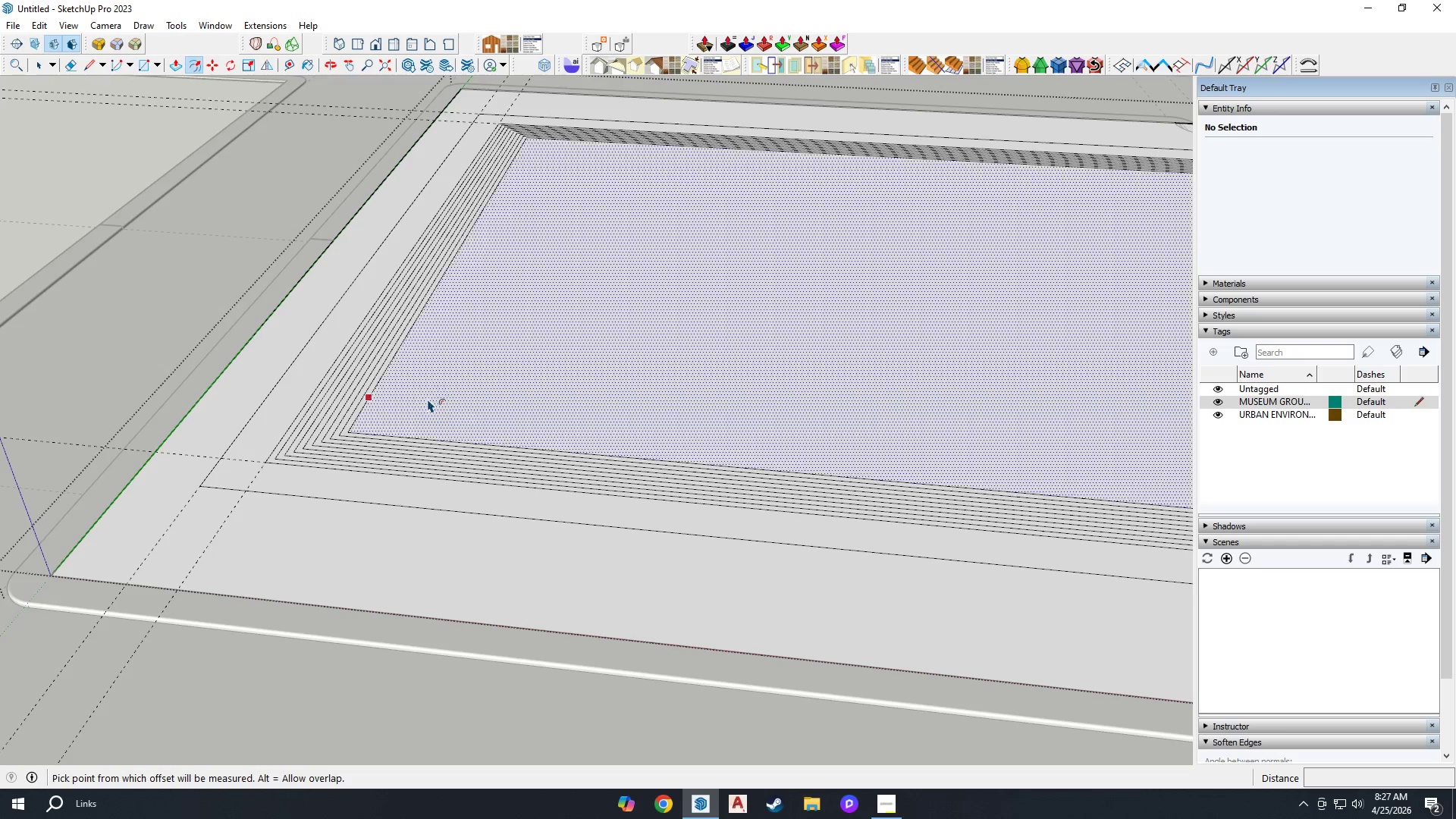 
key(P)
 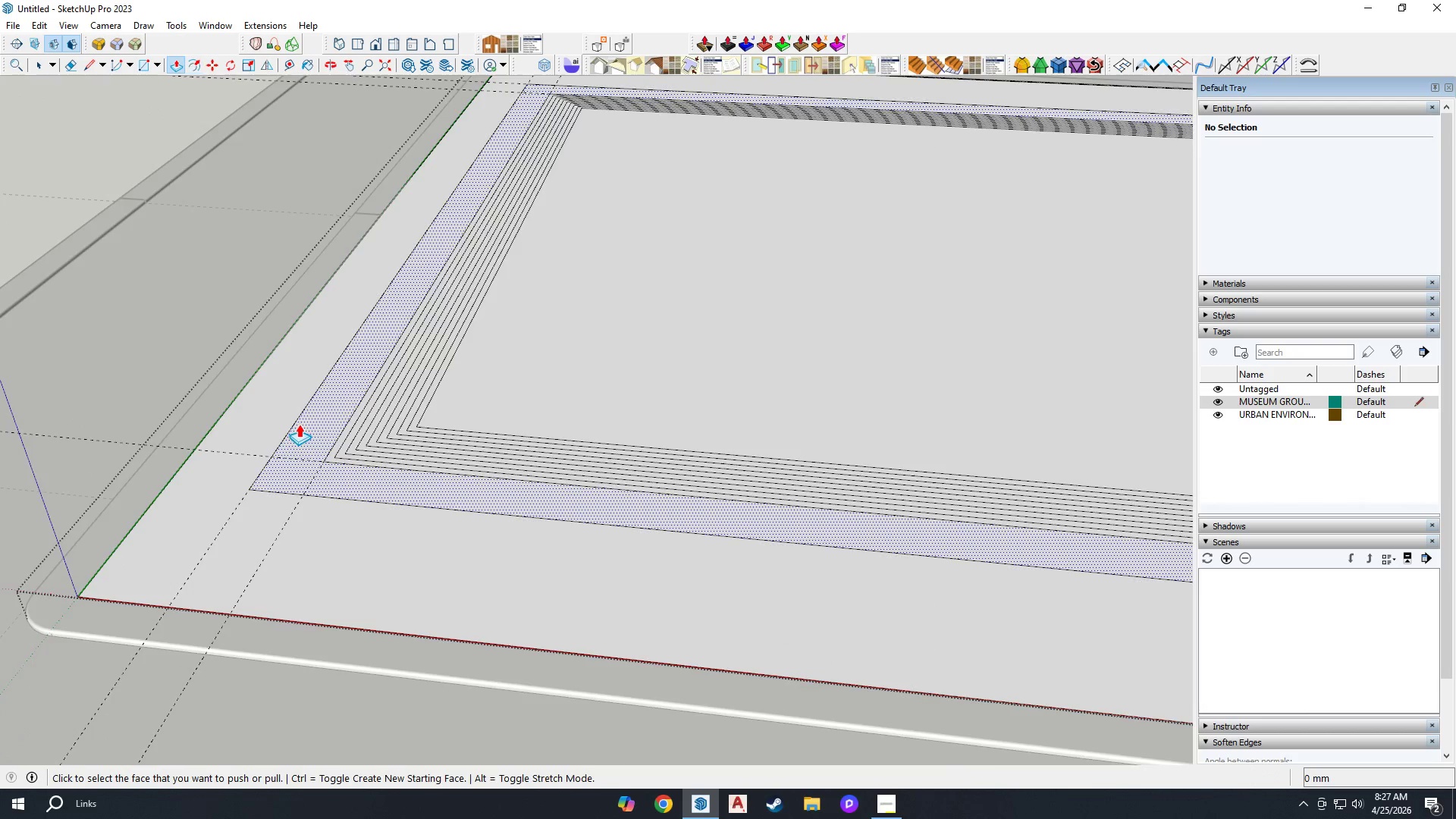 
scroll: coordinate [381, 486], scroll_direction: up, amount: 9.0
 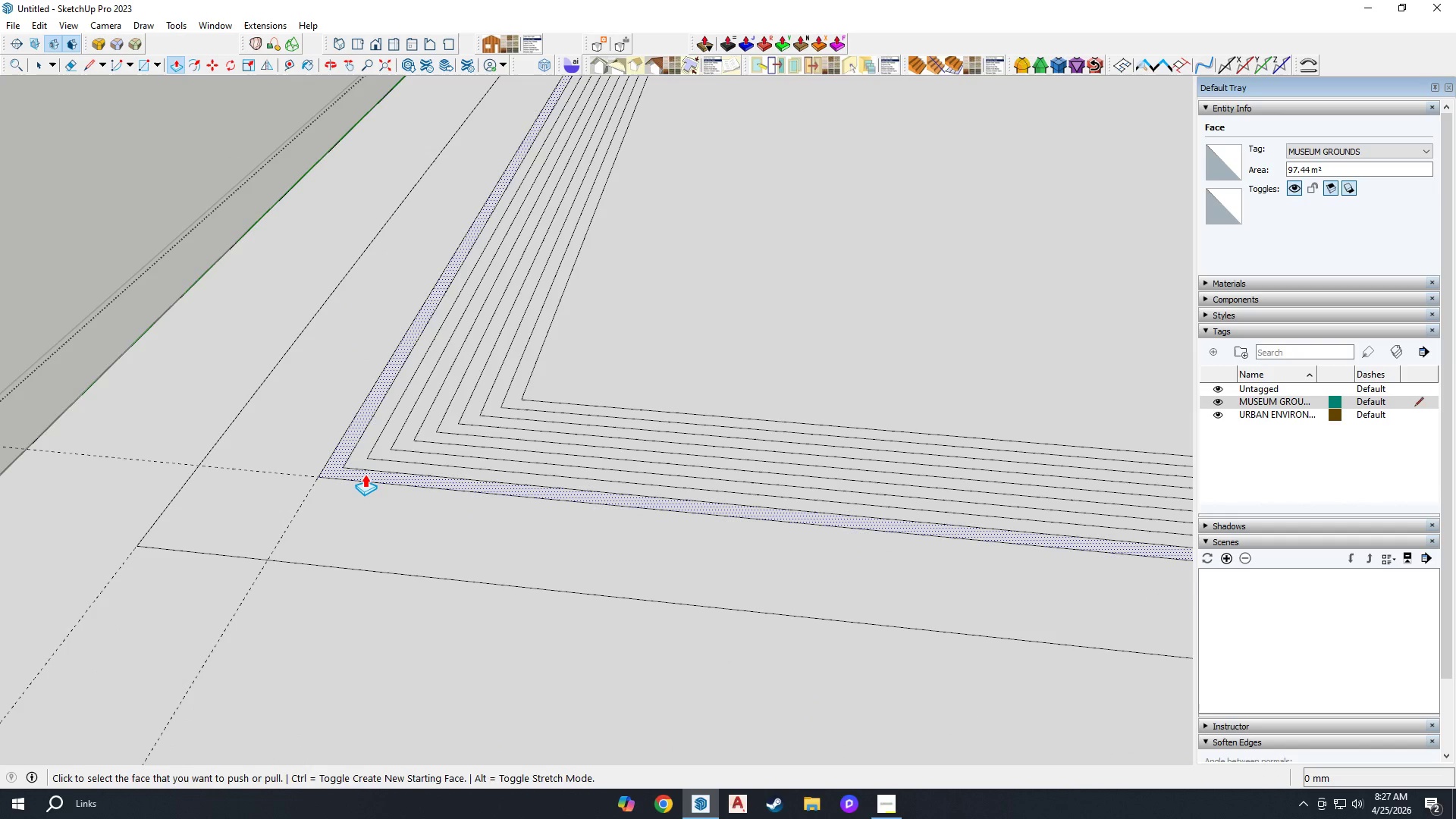 
left_click([365, 474])
 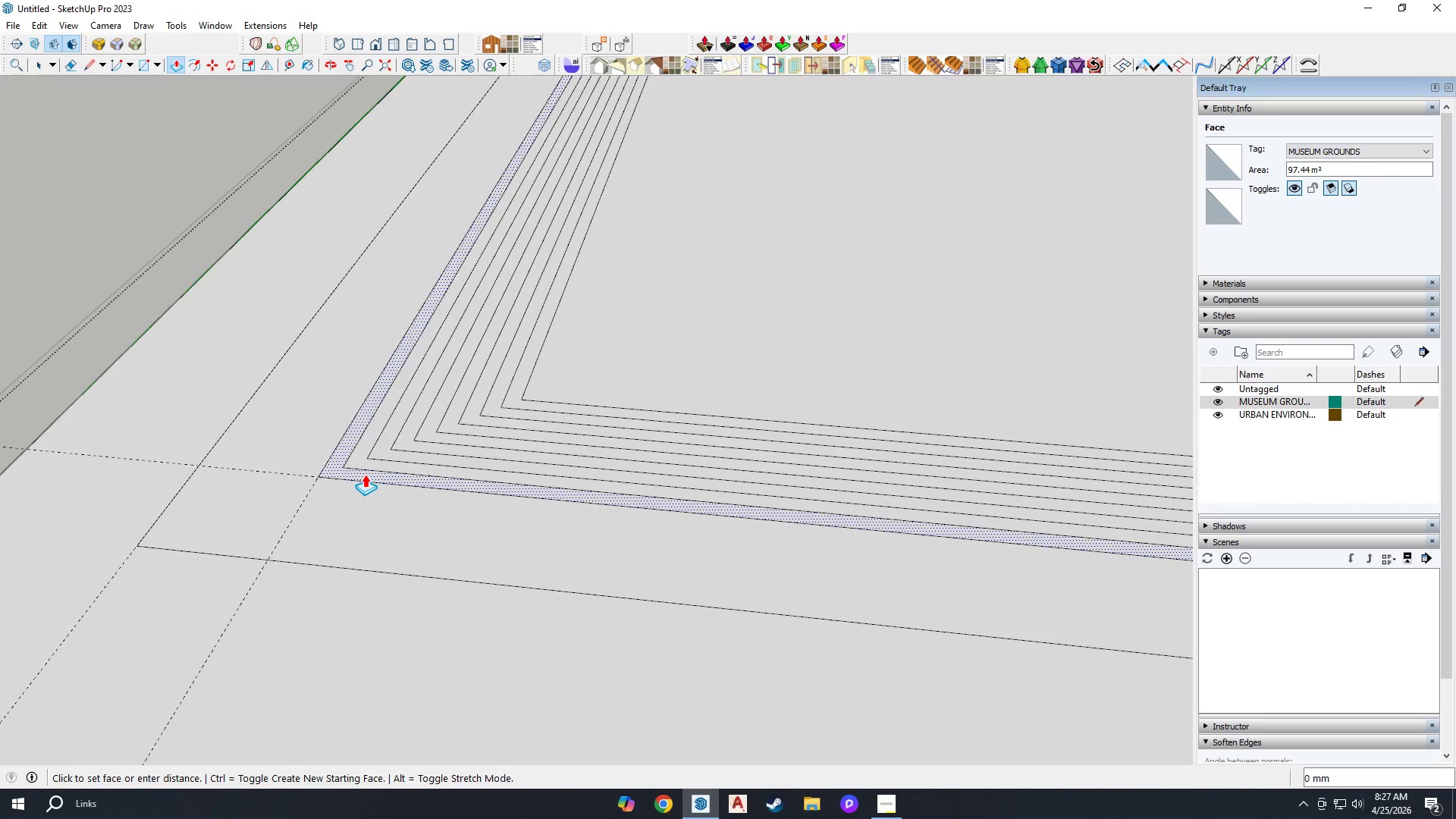 
key(Escape)
 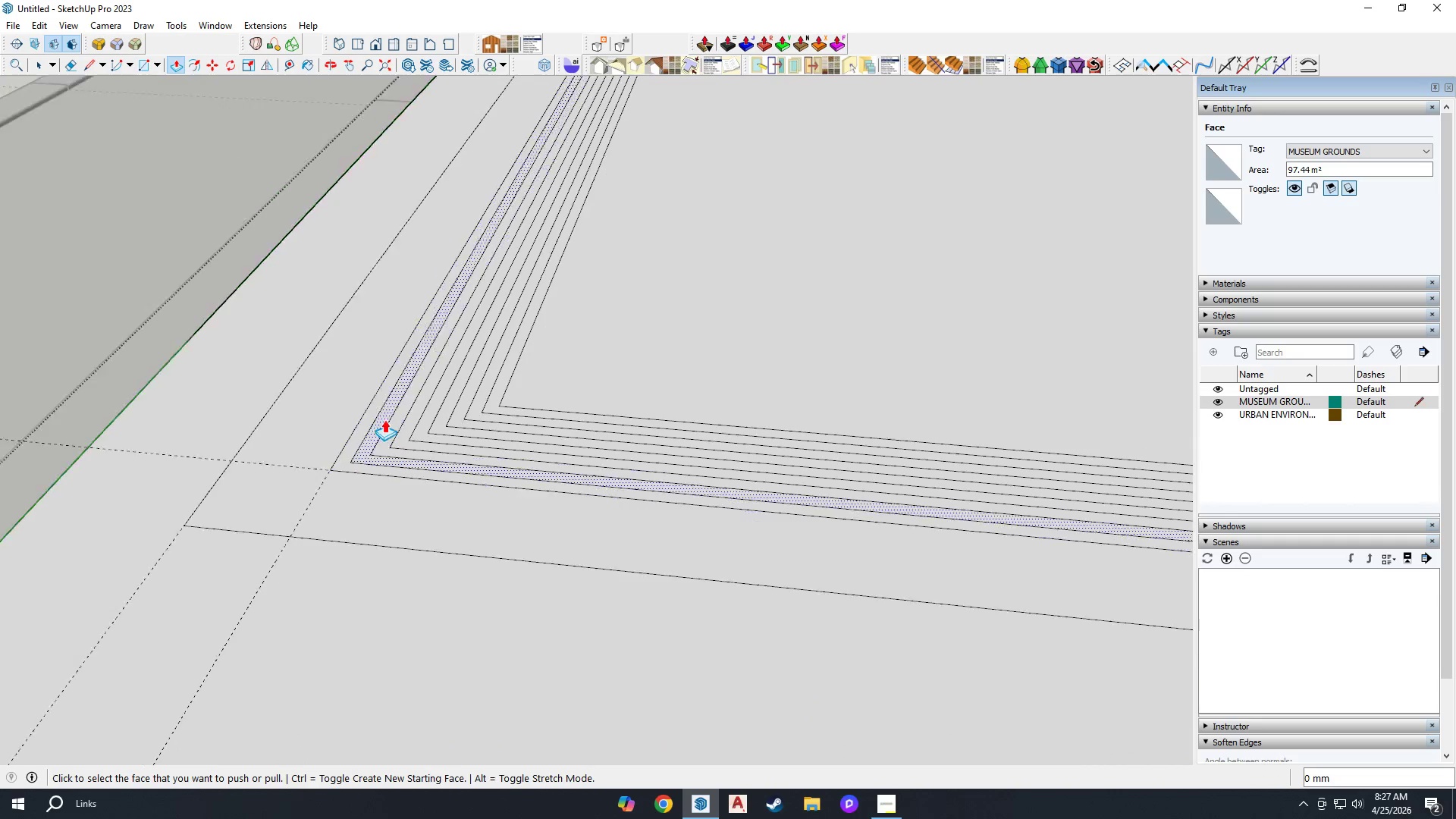 
scroll: coordinate [795, 491], scroll_direction: down, amount: 7.0
 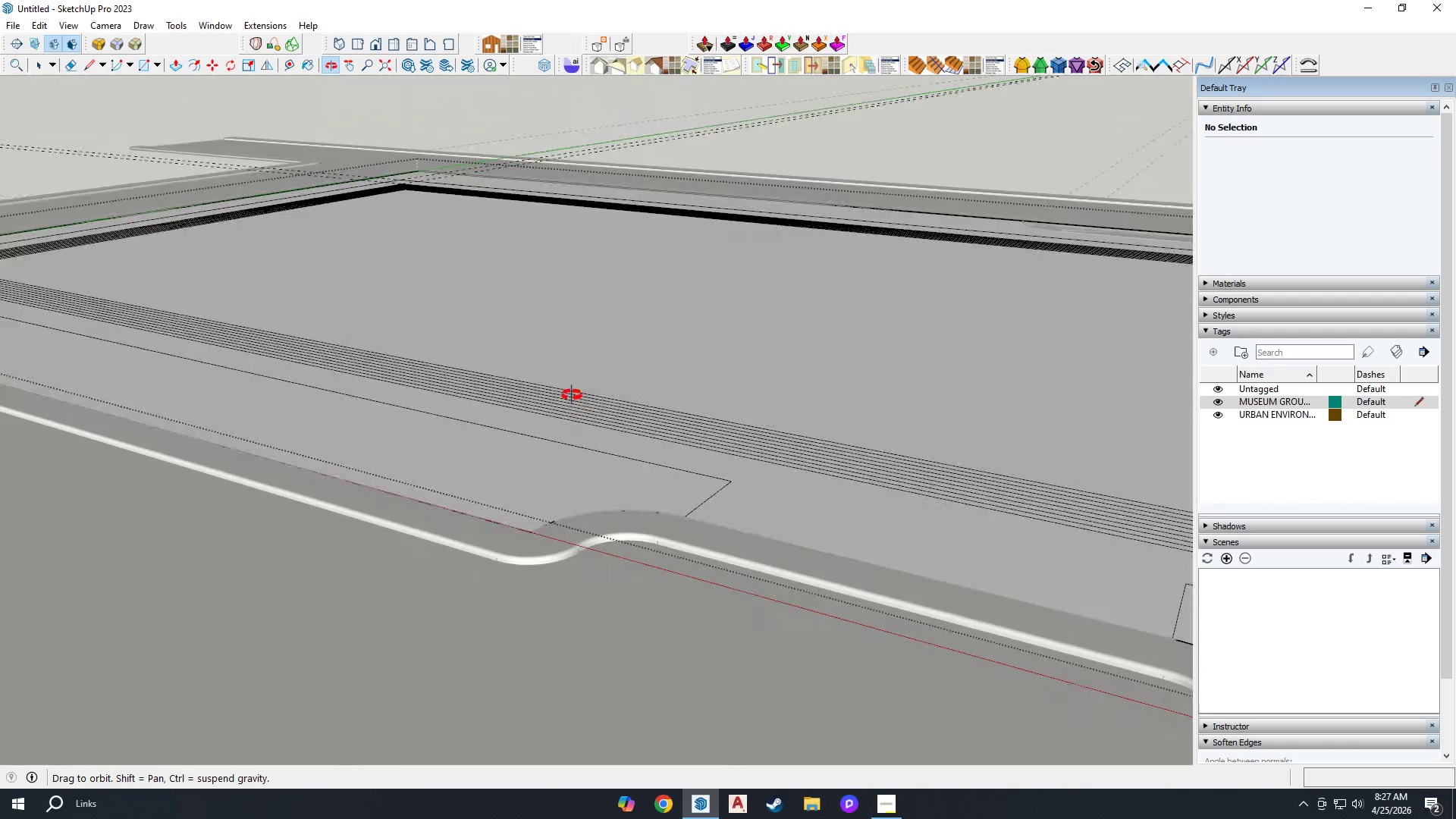 
left_click([740, 497])
 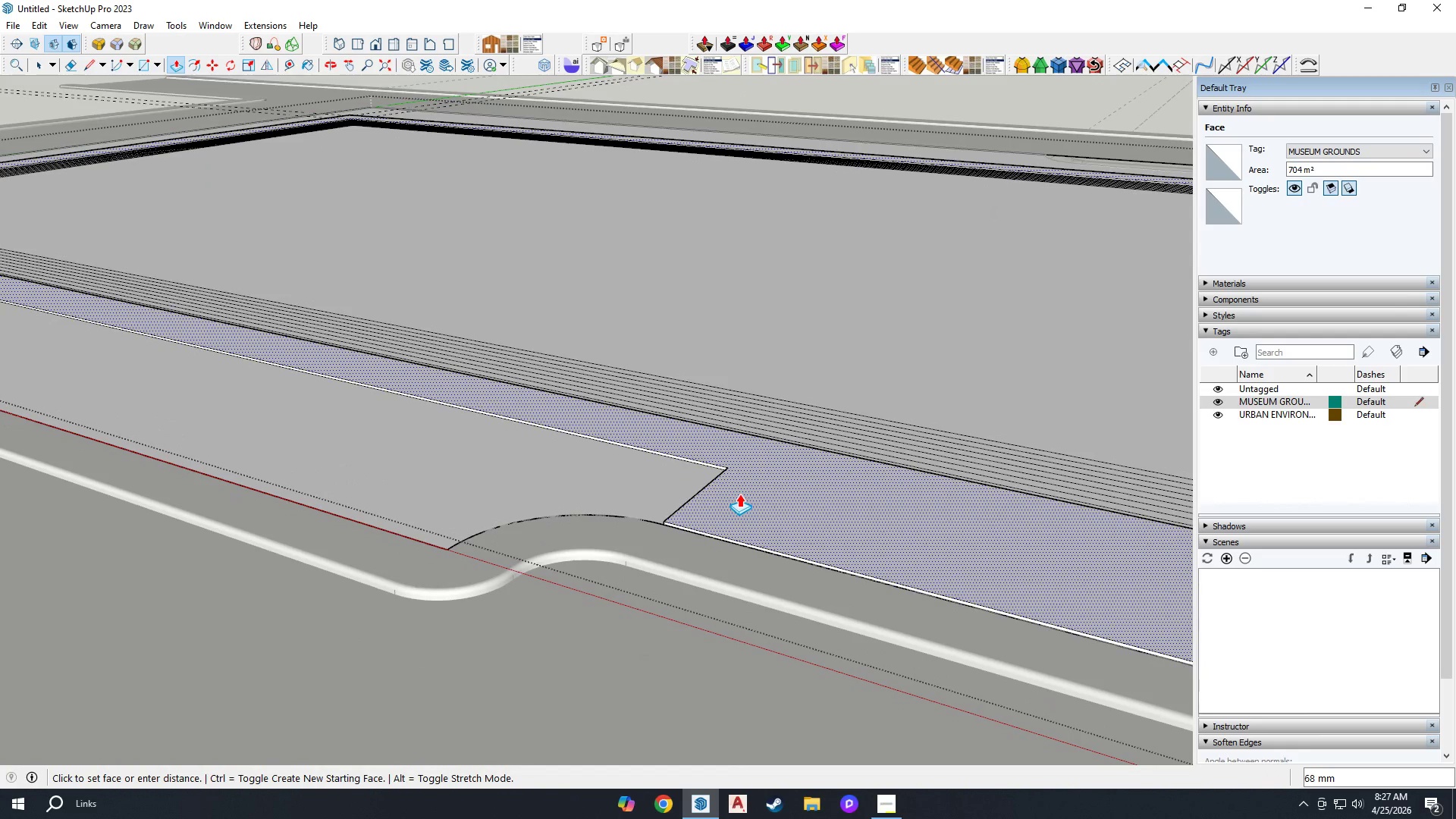 
scroll: coordinate [737, 492], scroll_direction: up, amount: 3.0
 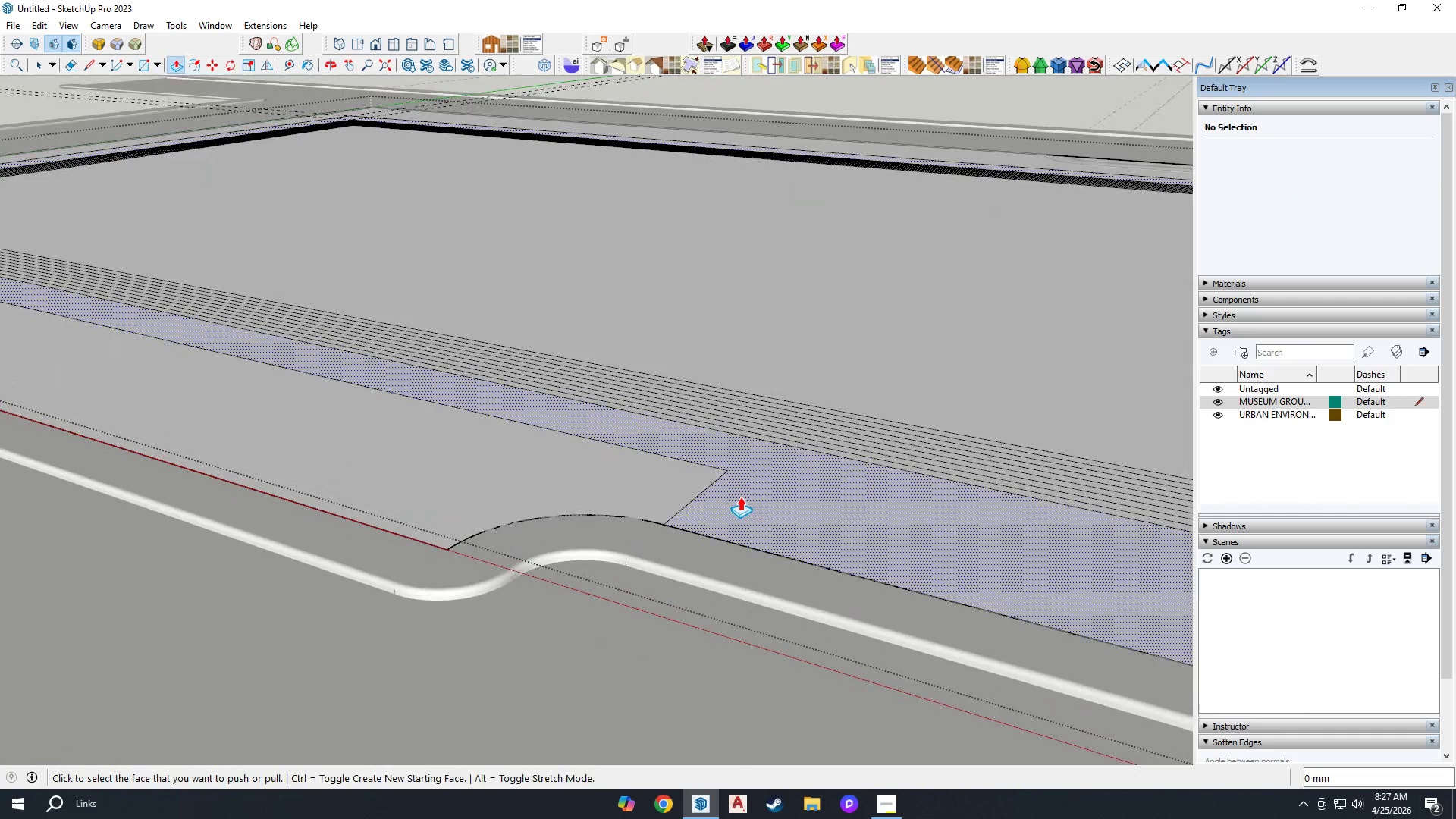 
key(Escape)
 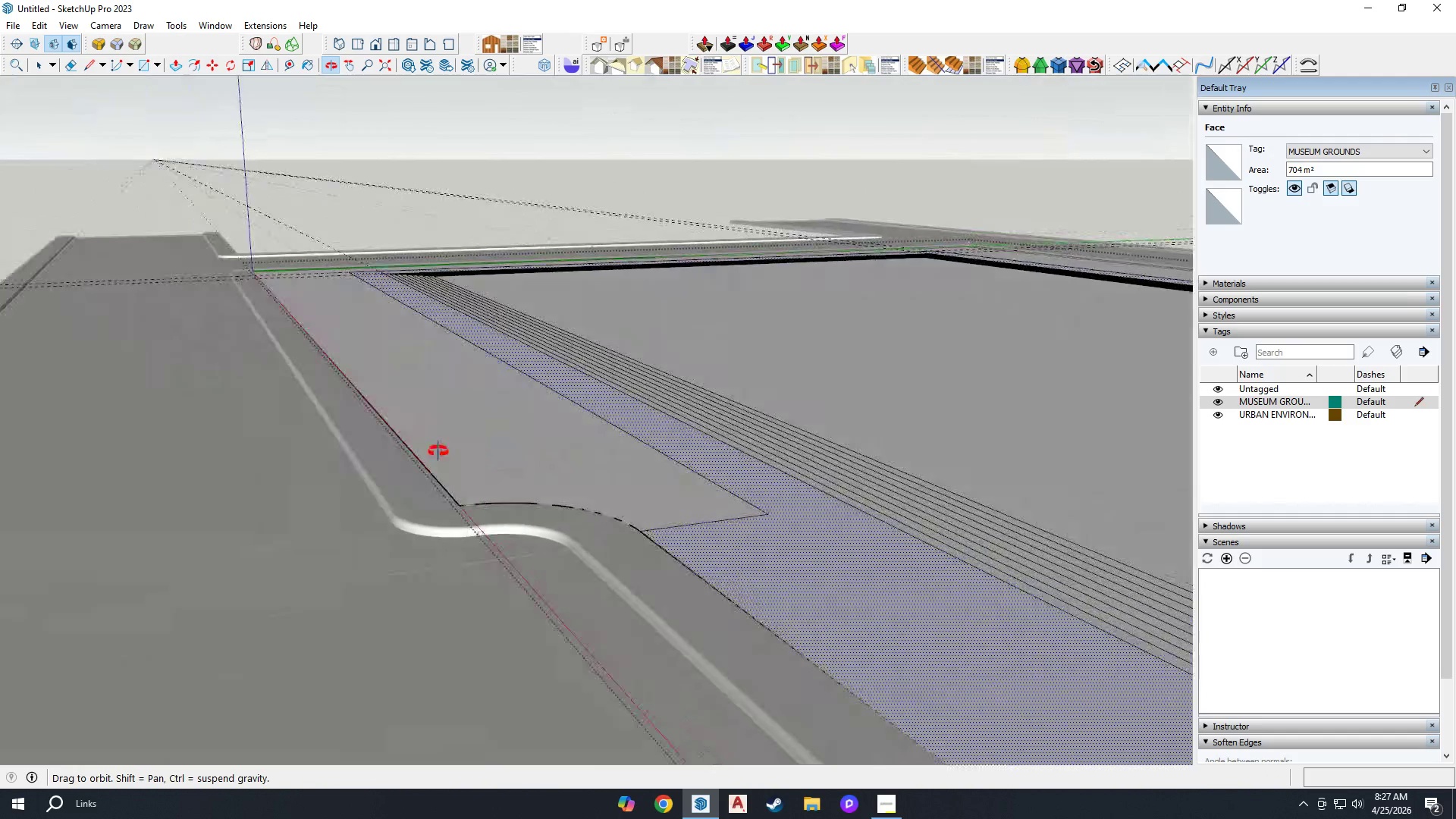 
scroll: coordinate [337, 433], scroll_direction: up, amount: 1.0
 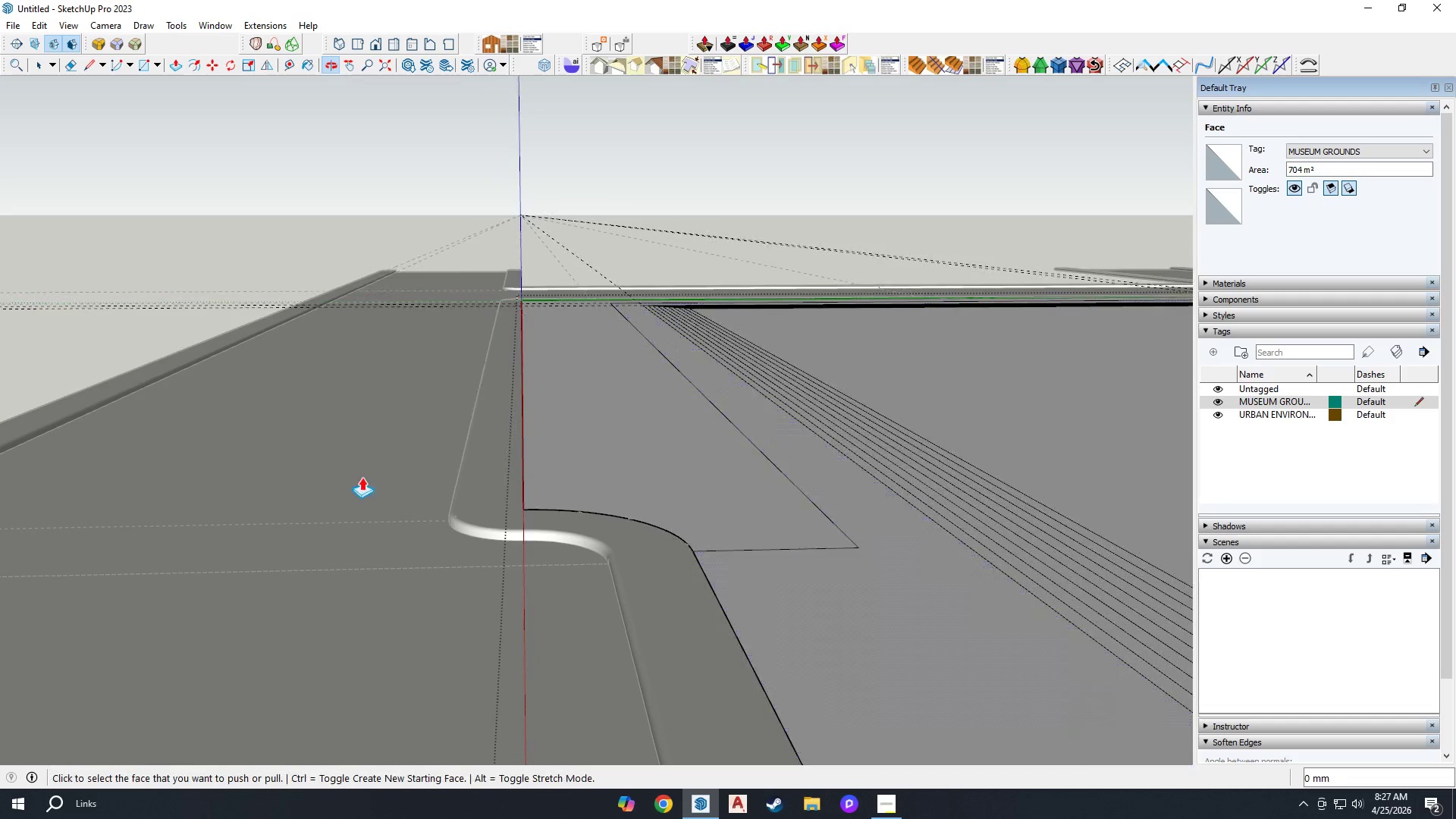 
scroll: coordinate [707, 586], scroll_direction: down, amount: 19.0
 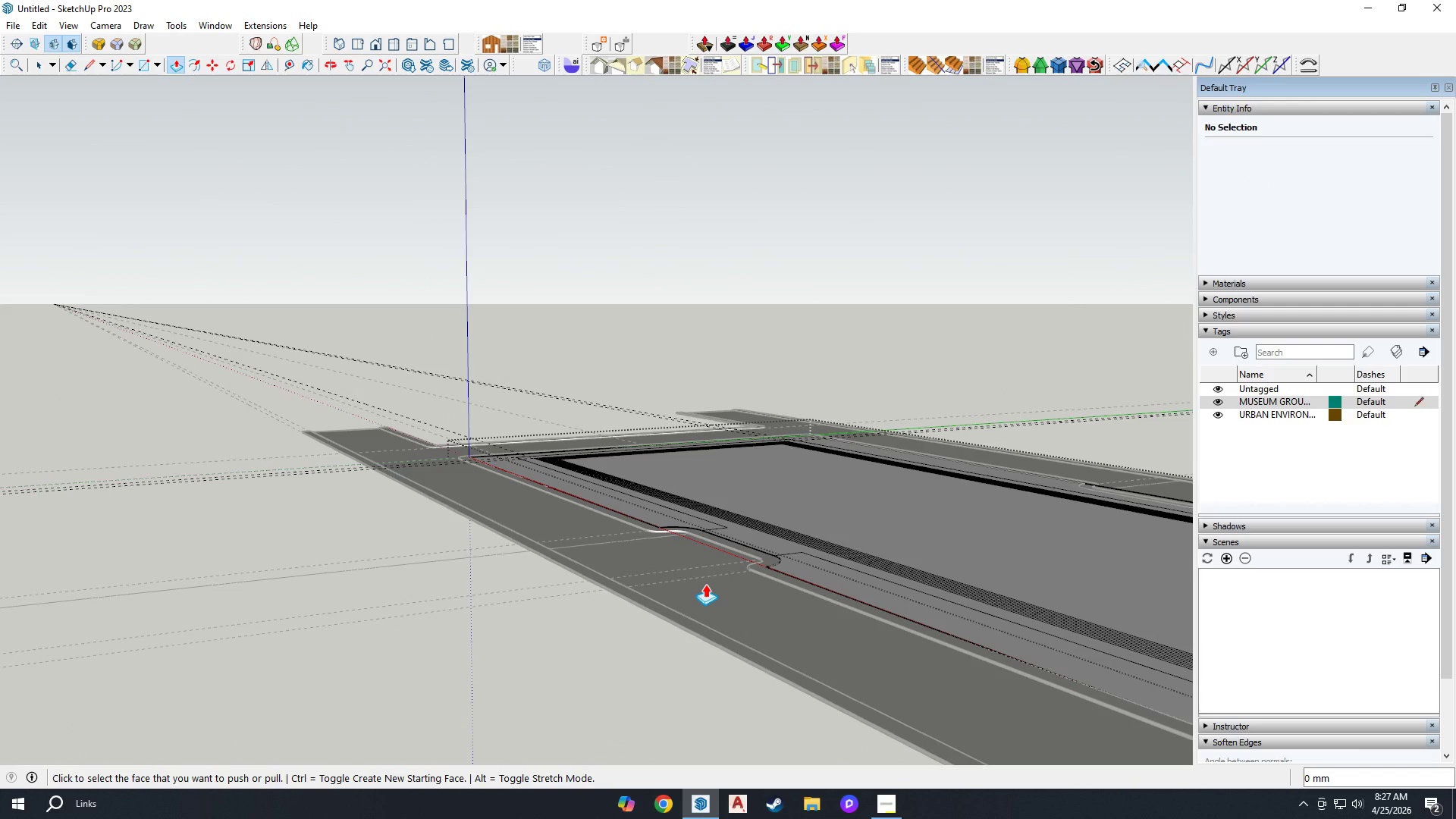 
scroll: coordinate [731, 487], scroll_direction: up, amount: 14.0
 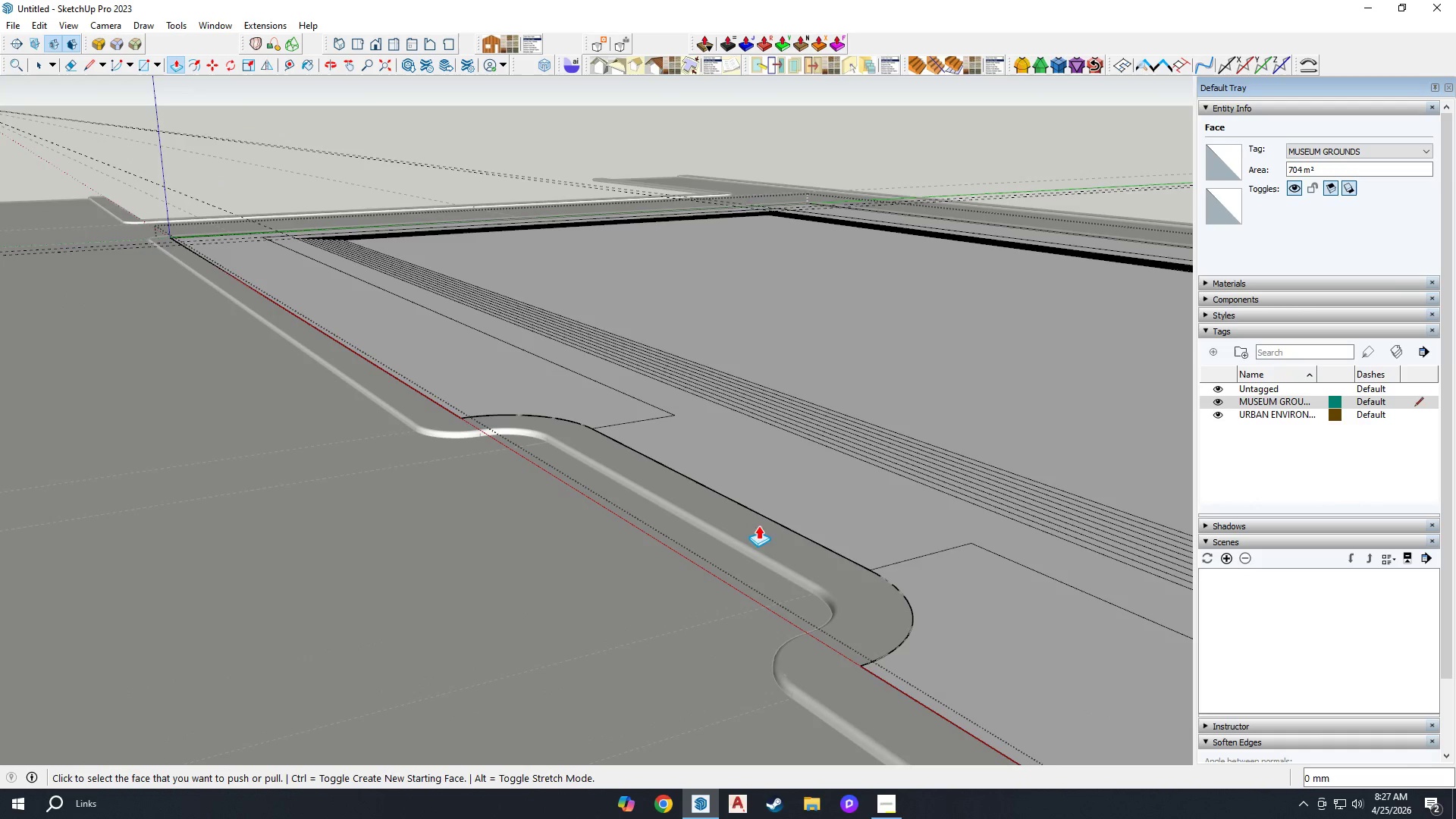 
key(L)
 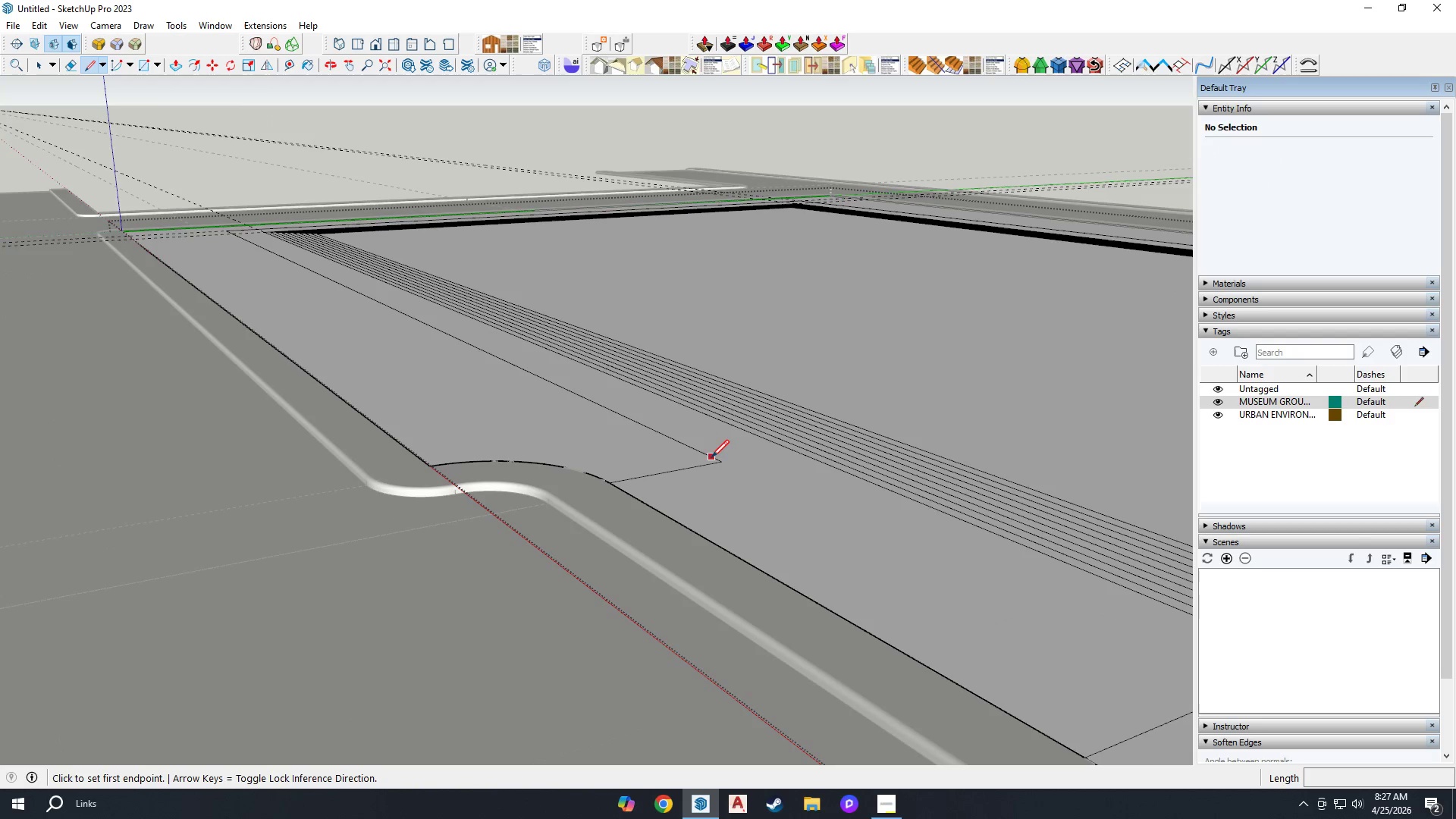 
scroll: coordinate [697, 452], scroll_direction: up, amount: 1.0
 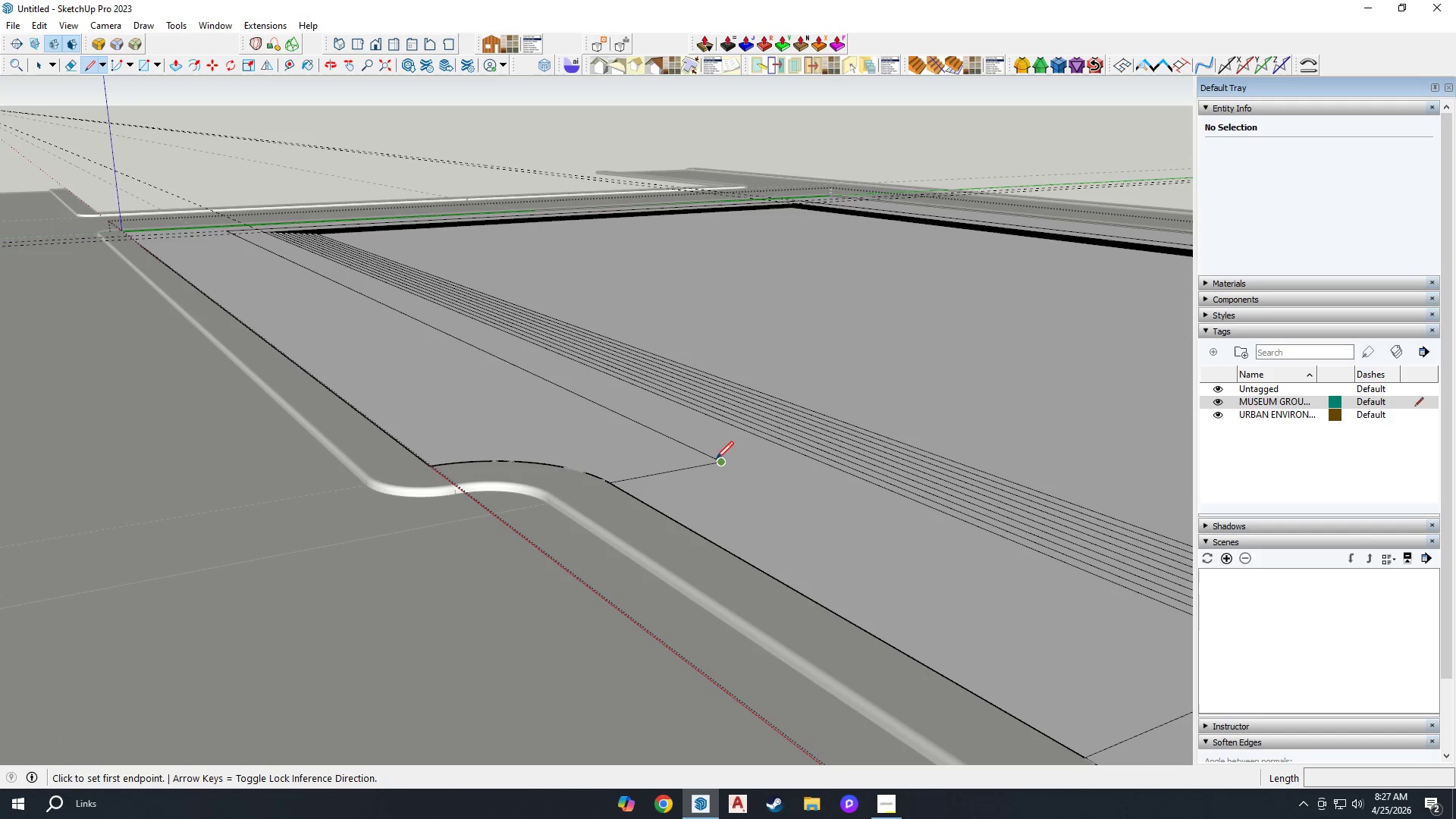 
left_click([717, 459])
 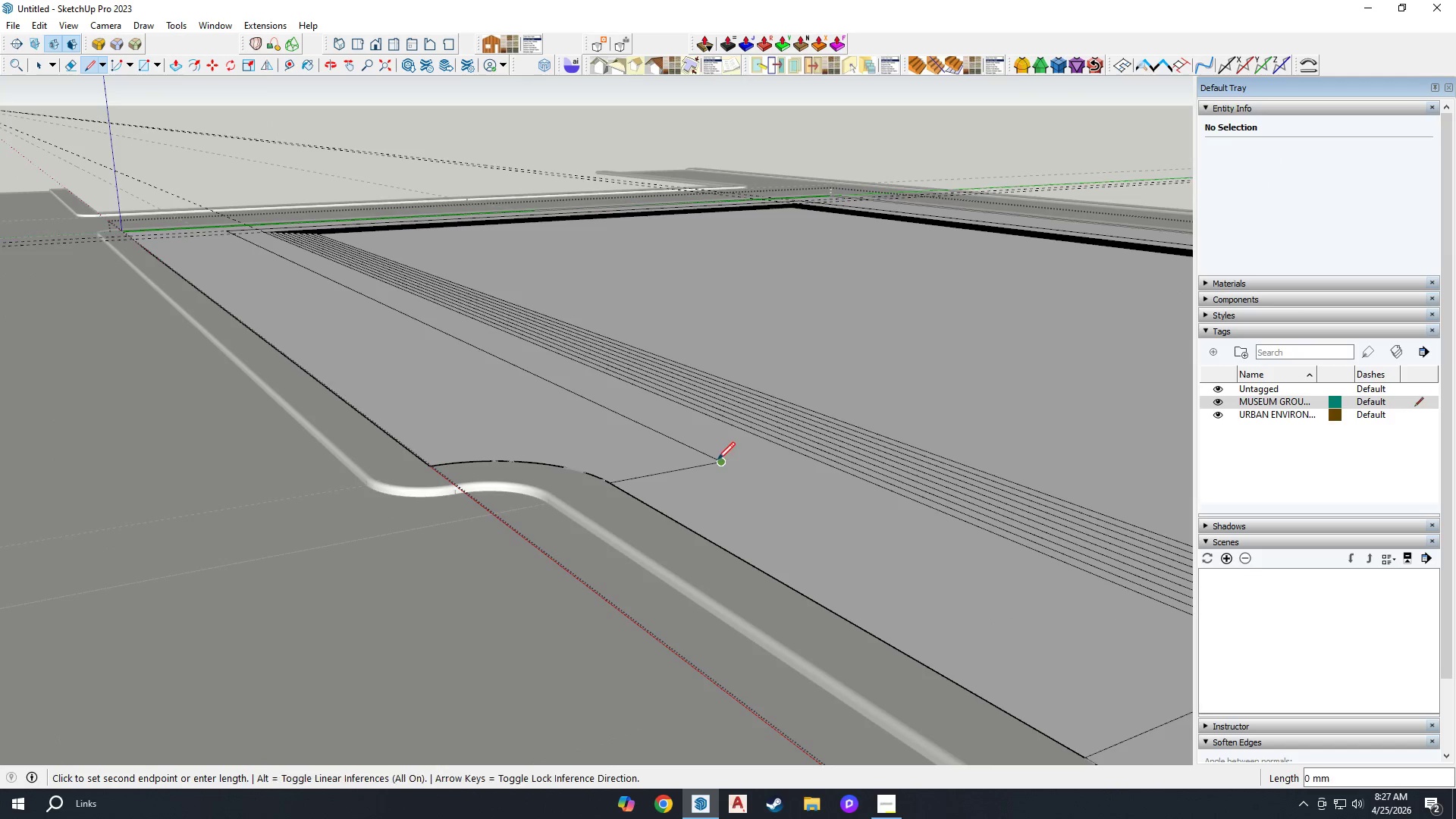 
scroll: coordinate [704, 484], scroll_direction: down, amount: 4.0
 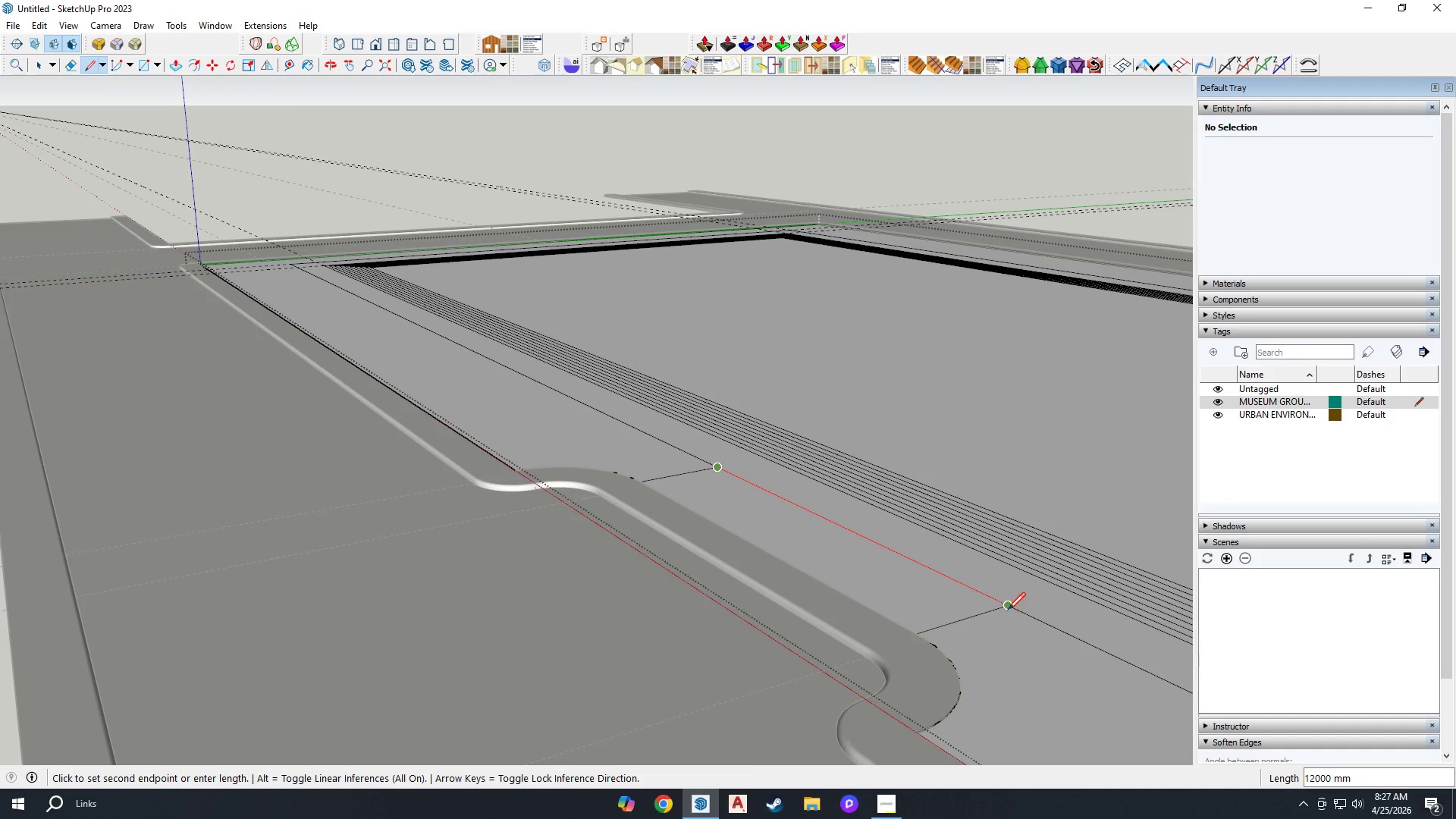 
left_click([1008, 608])
 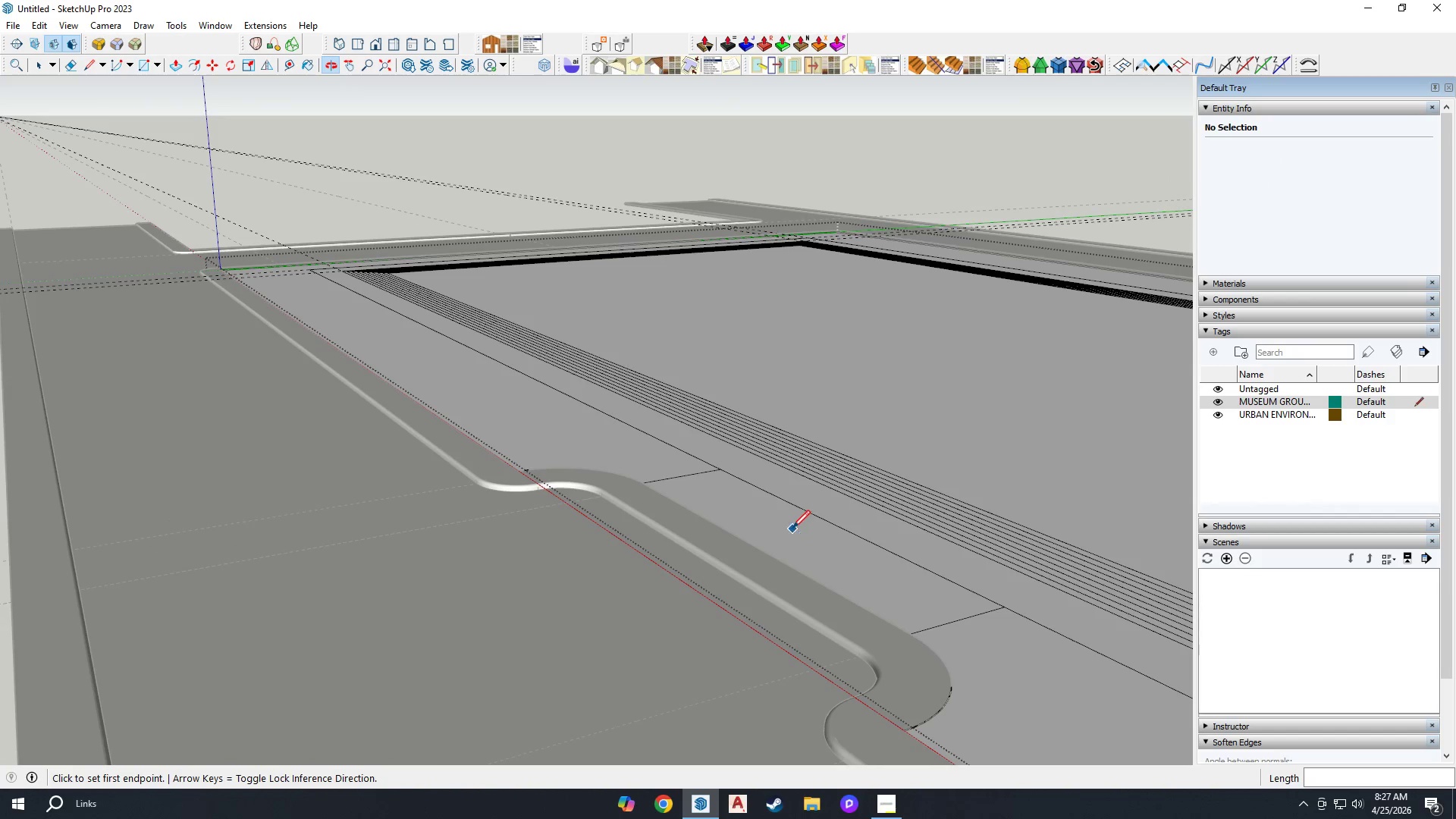 
key(P)
 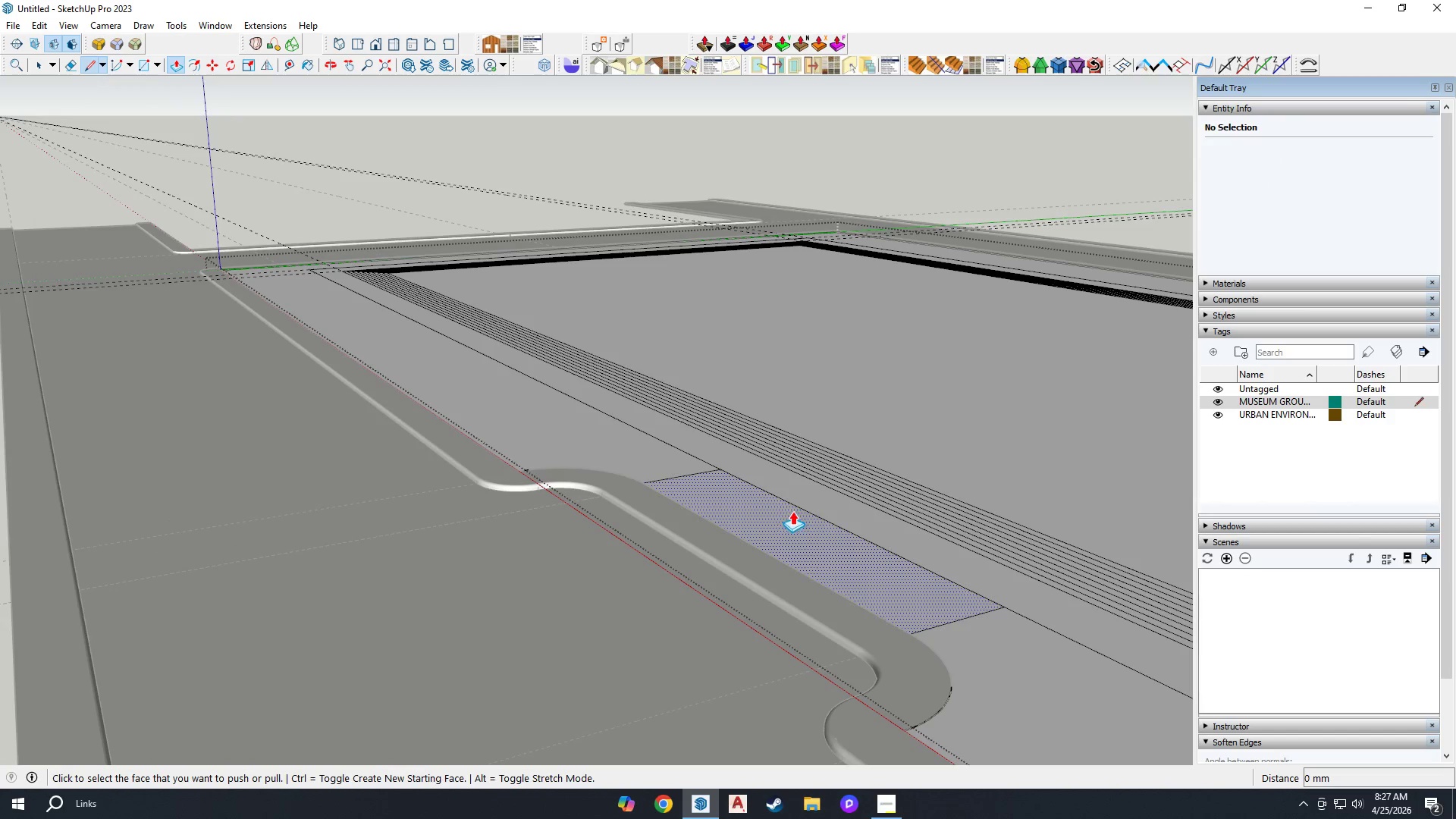 
scroll: coordinate [791, 488], scroll_direction: up, amount: 4.0
 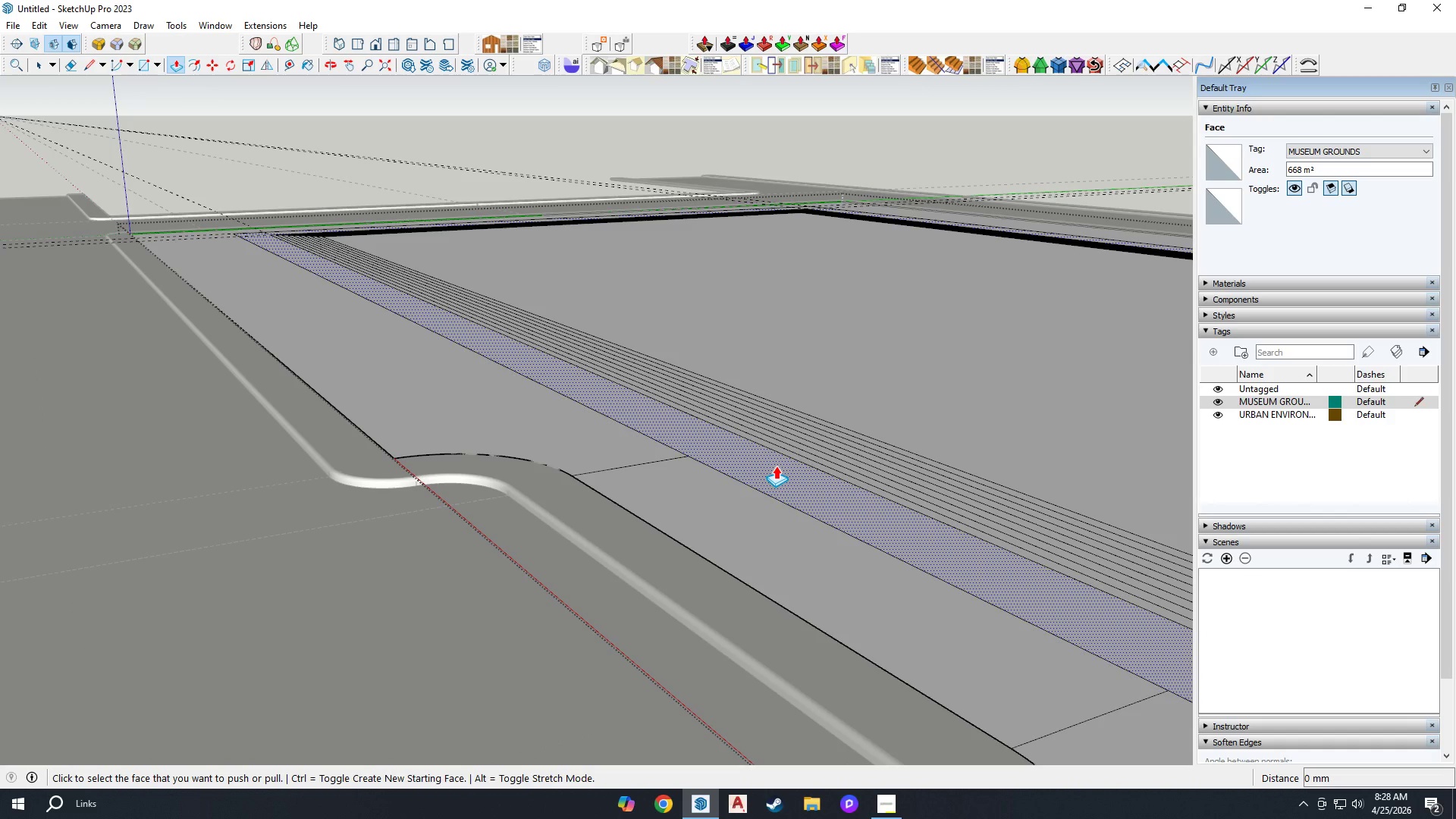 
wait(9.71)
 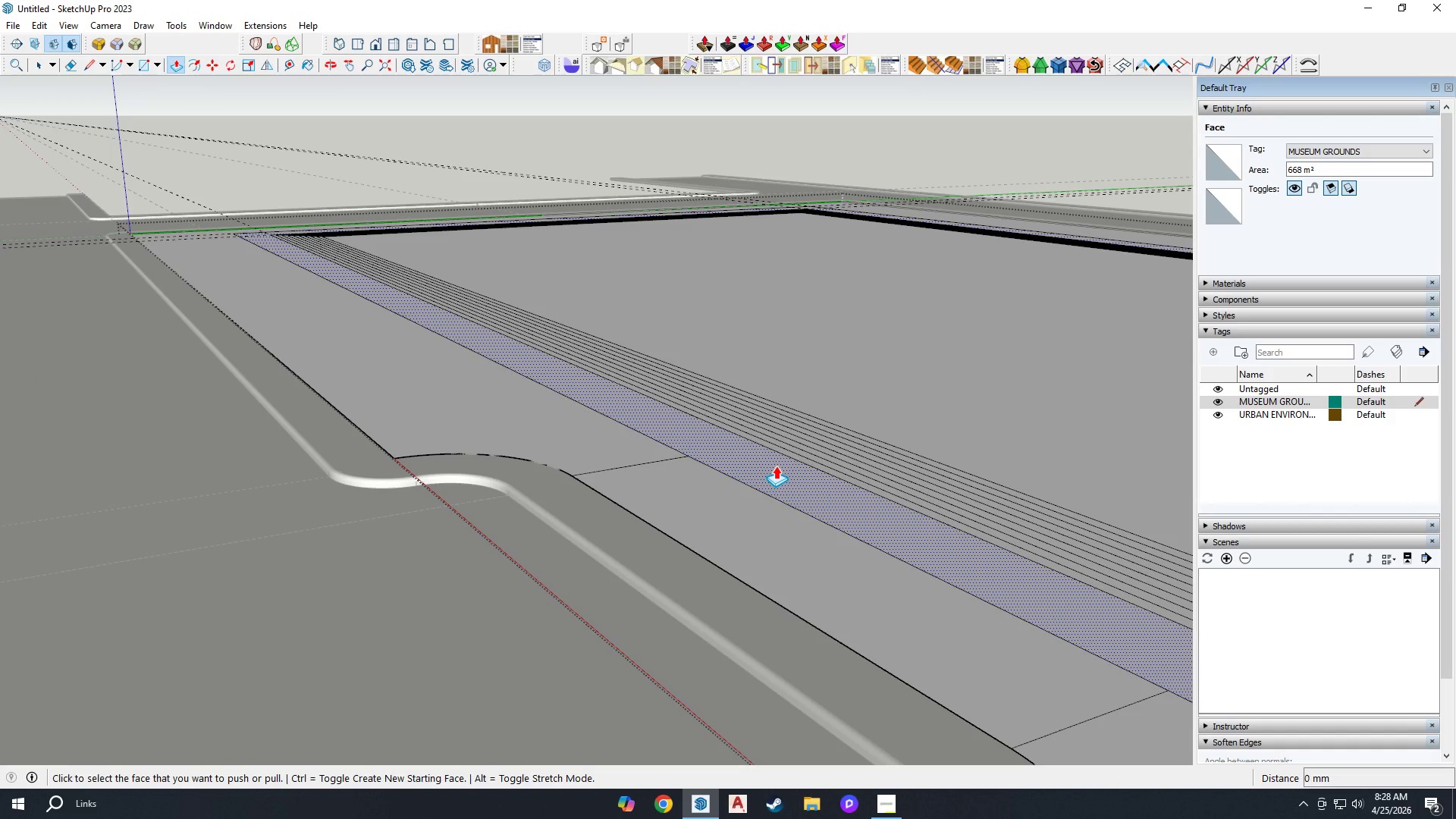 
scroll: coordinate [720, 487], scroll_direction: up, amount: 4.0
 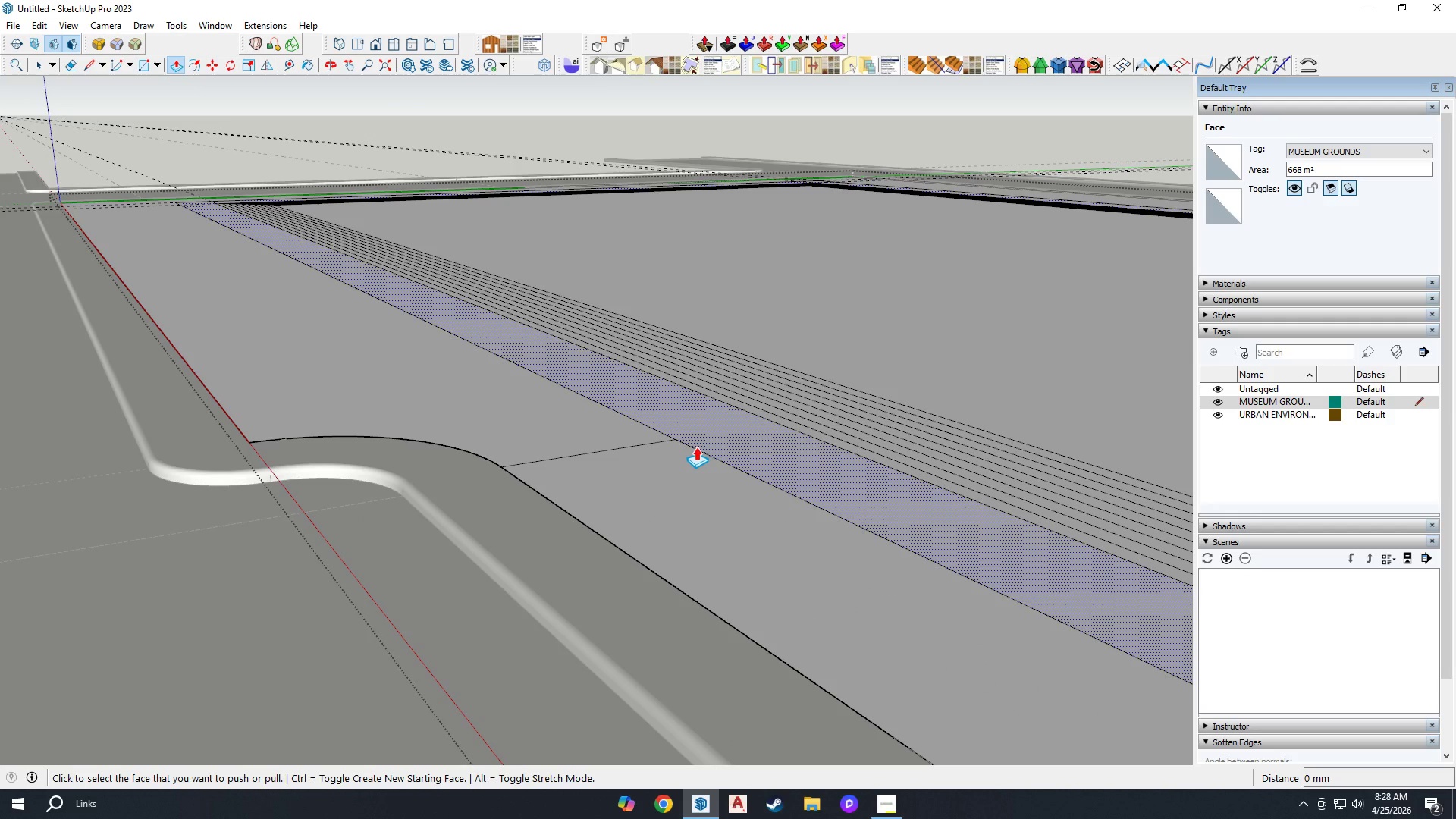 
wait(10.52)
 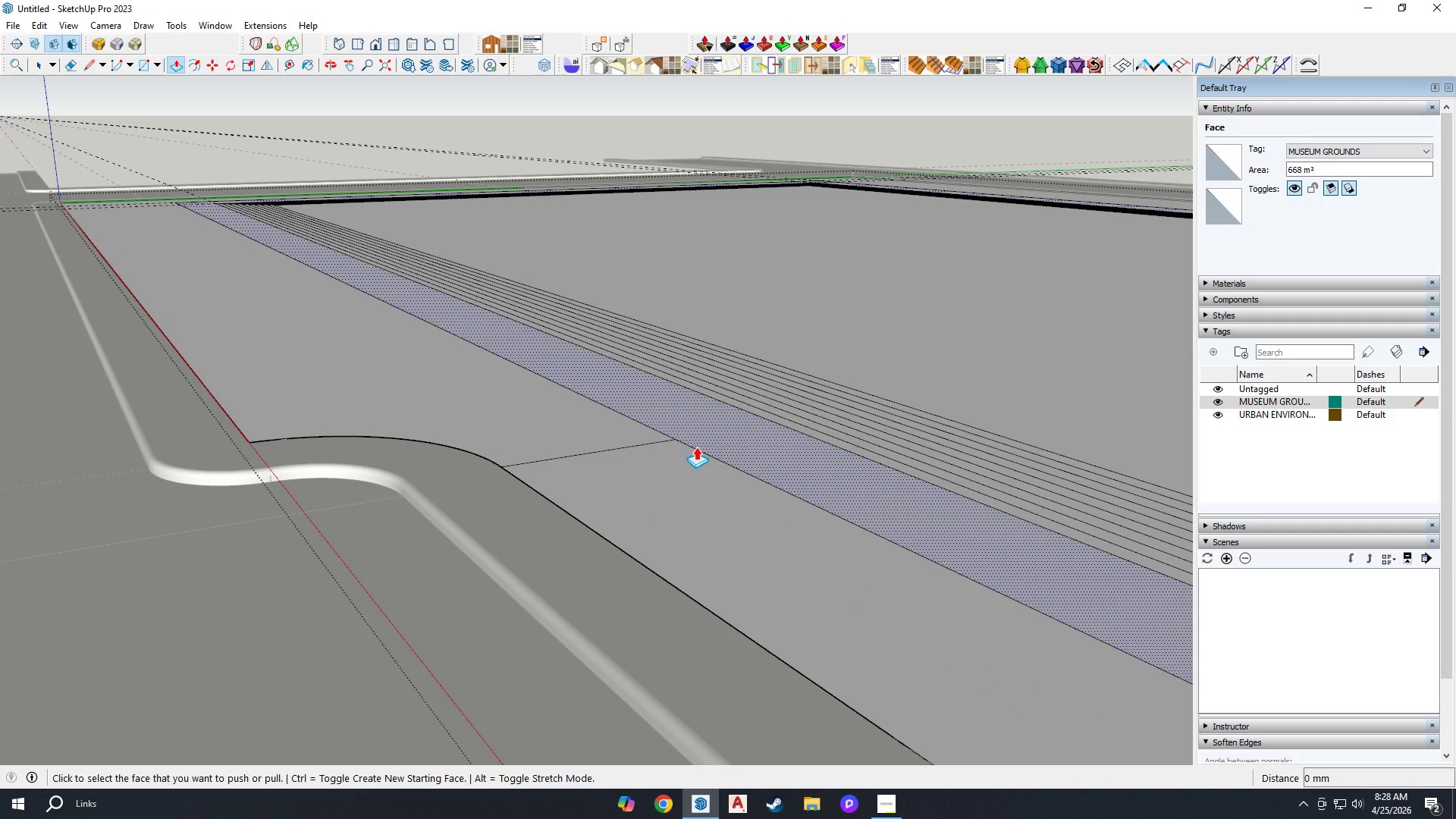 
scroll: coordinate [637, 508], scroll_direction: up, amount: 6.0
 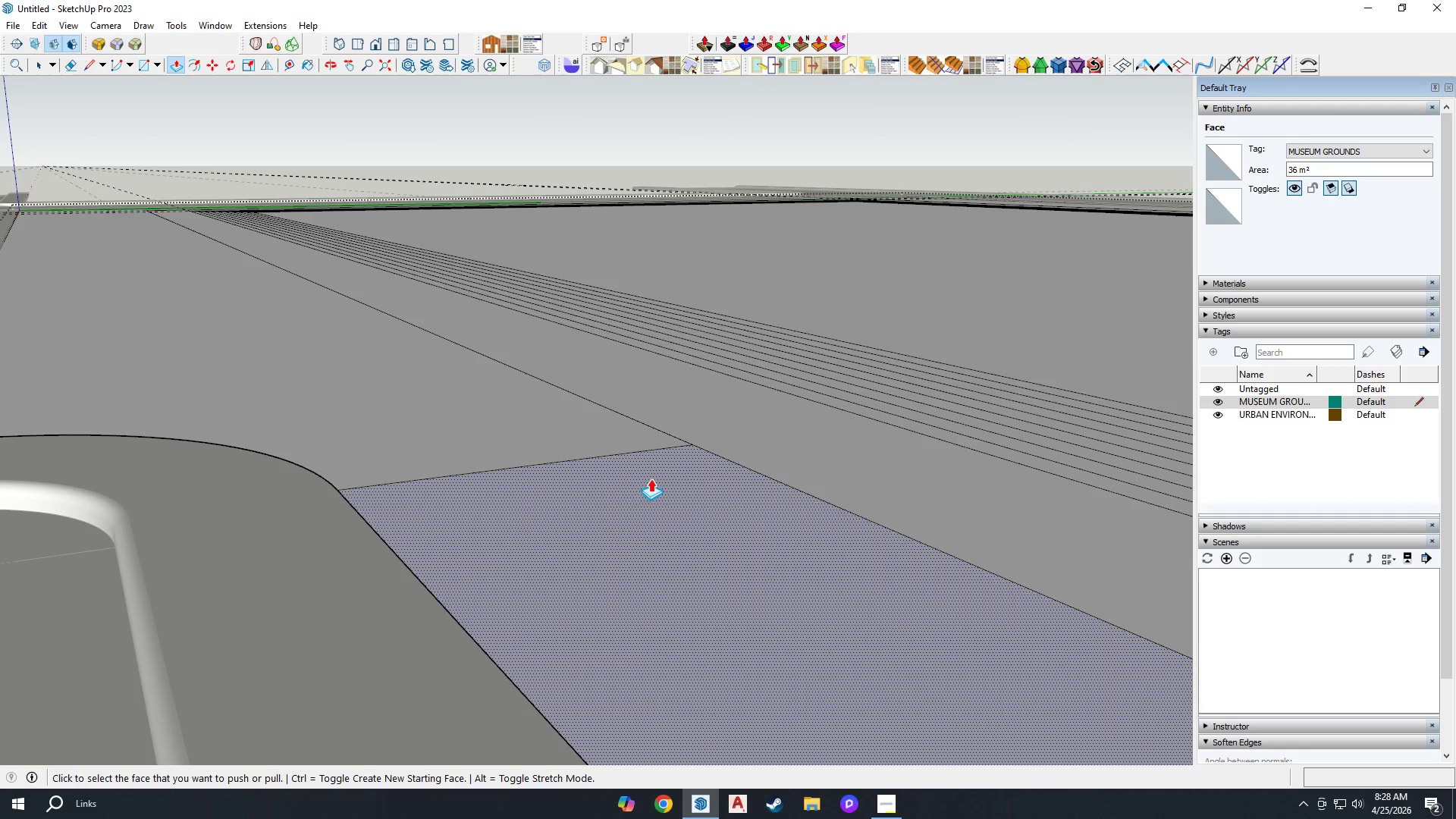 
scroll: coordinate [544, 480], scroll_direction: down, amount: 6.0
 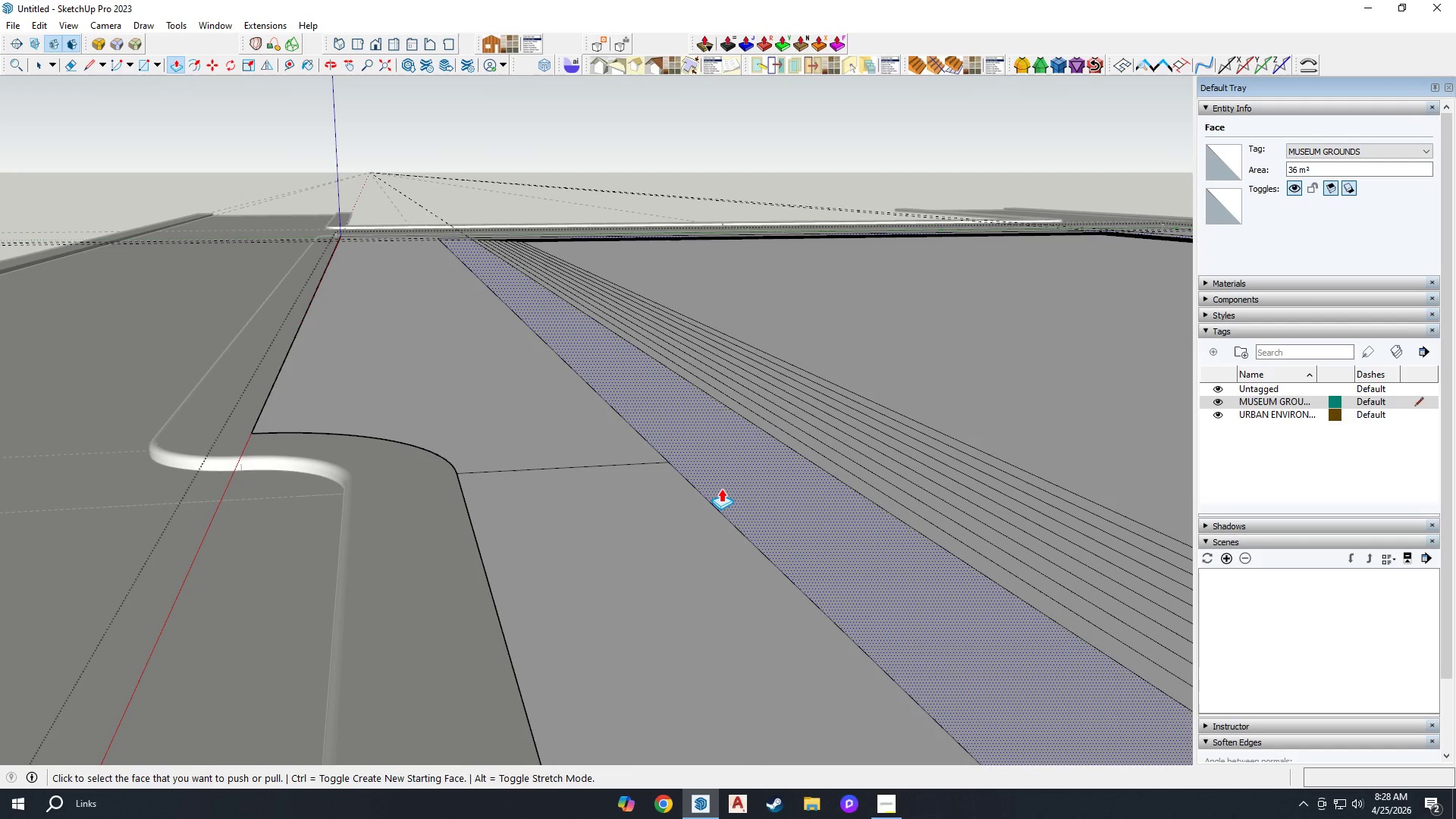 
left_click([721, 487])
 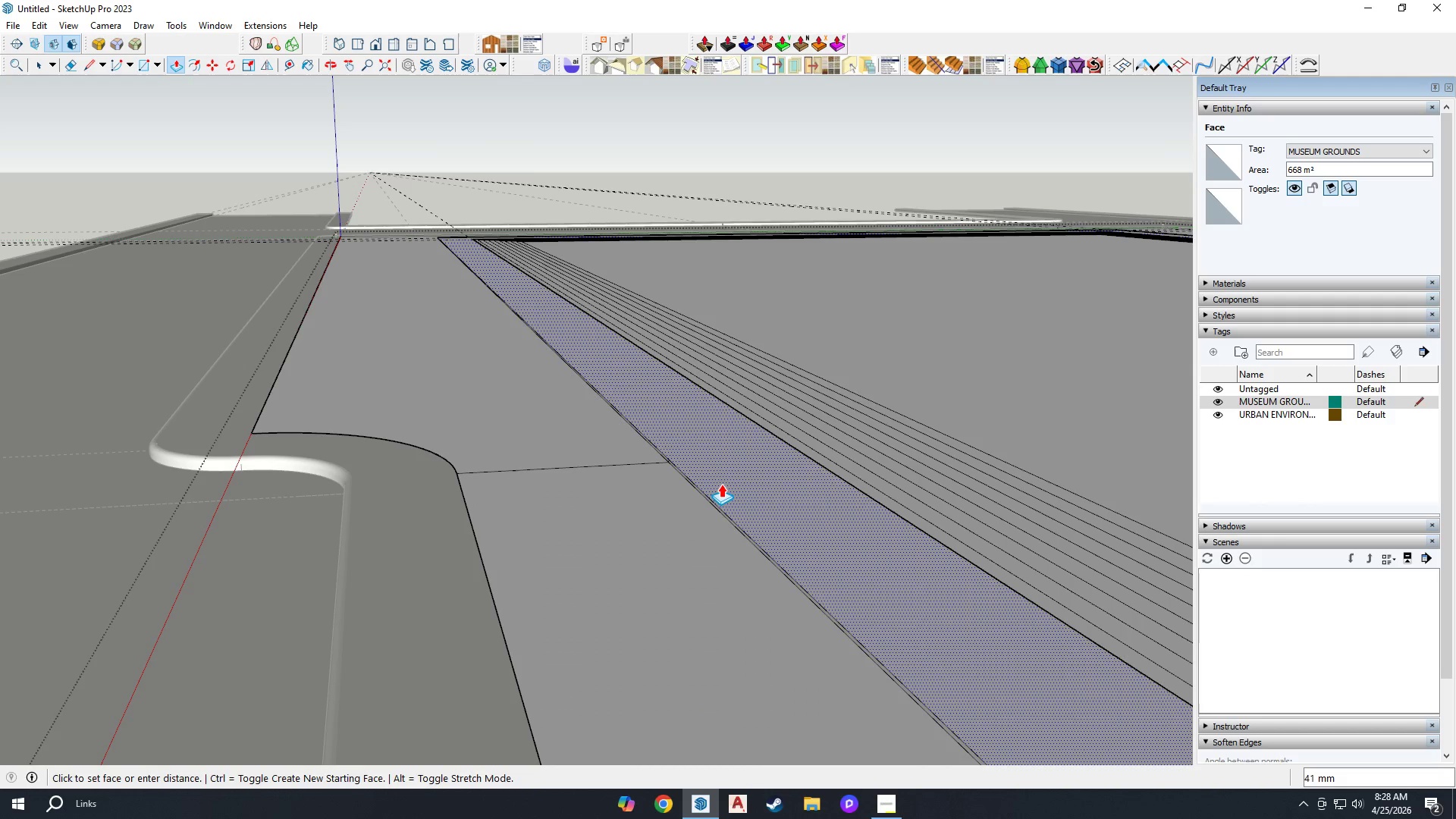 
type(150)
 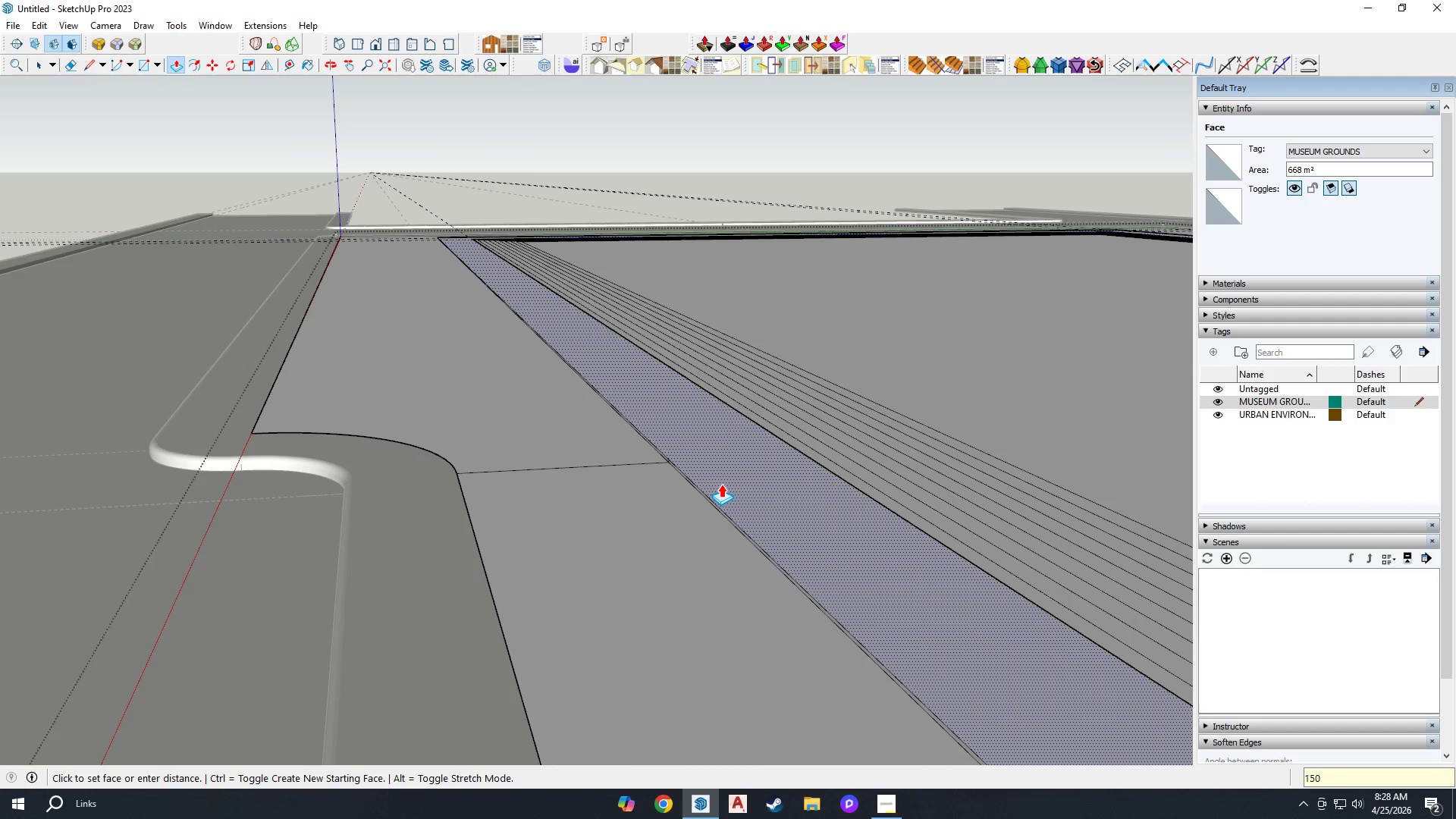 
key(Enter)
 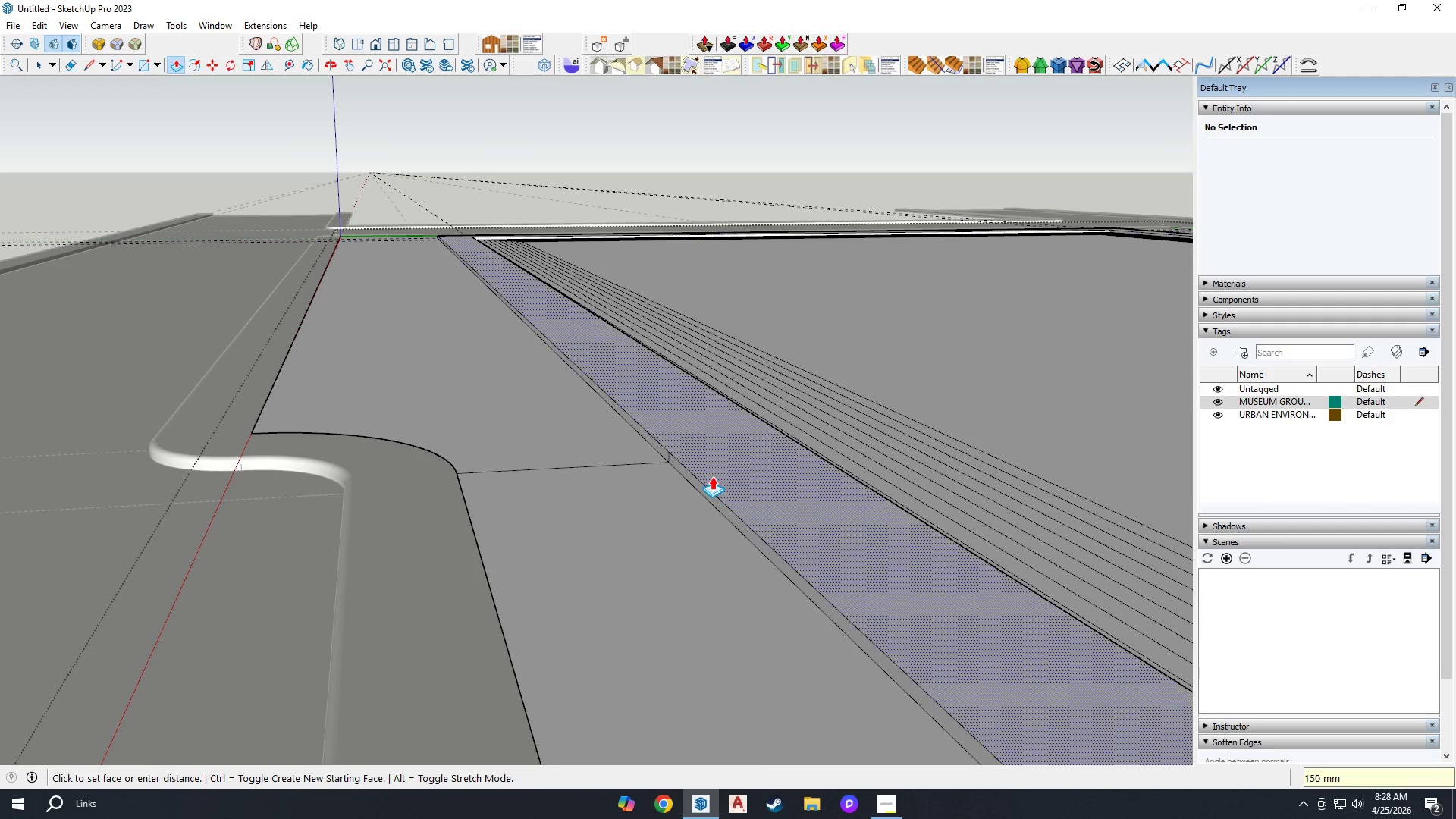 
scroll: coordinate [675, 518], scroll_direction: up, amount: 3.0
 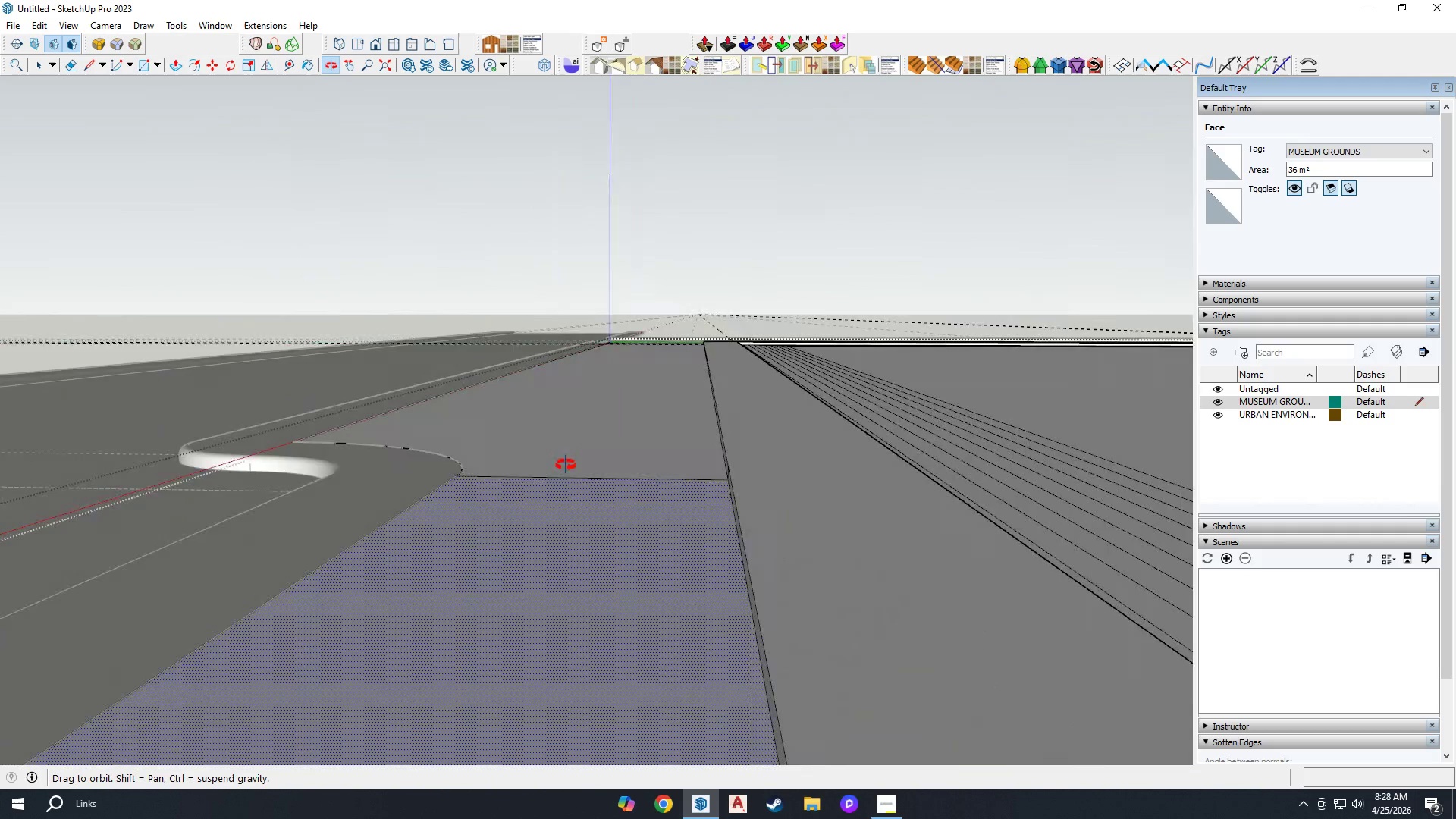 
scroll: coordinate [673, 494], scroll_direction: down, amount: 8.0
 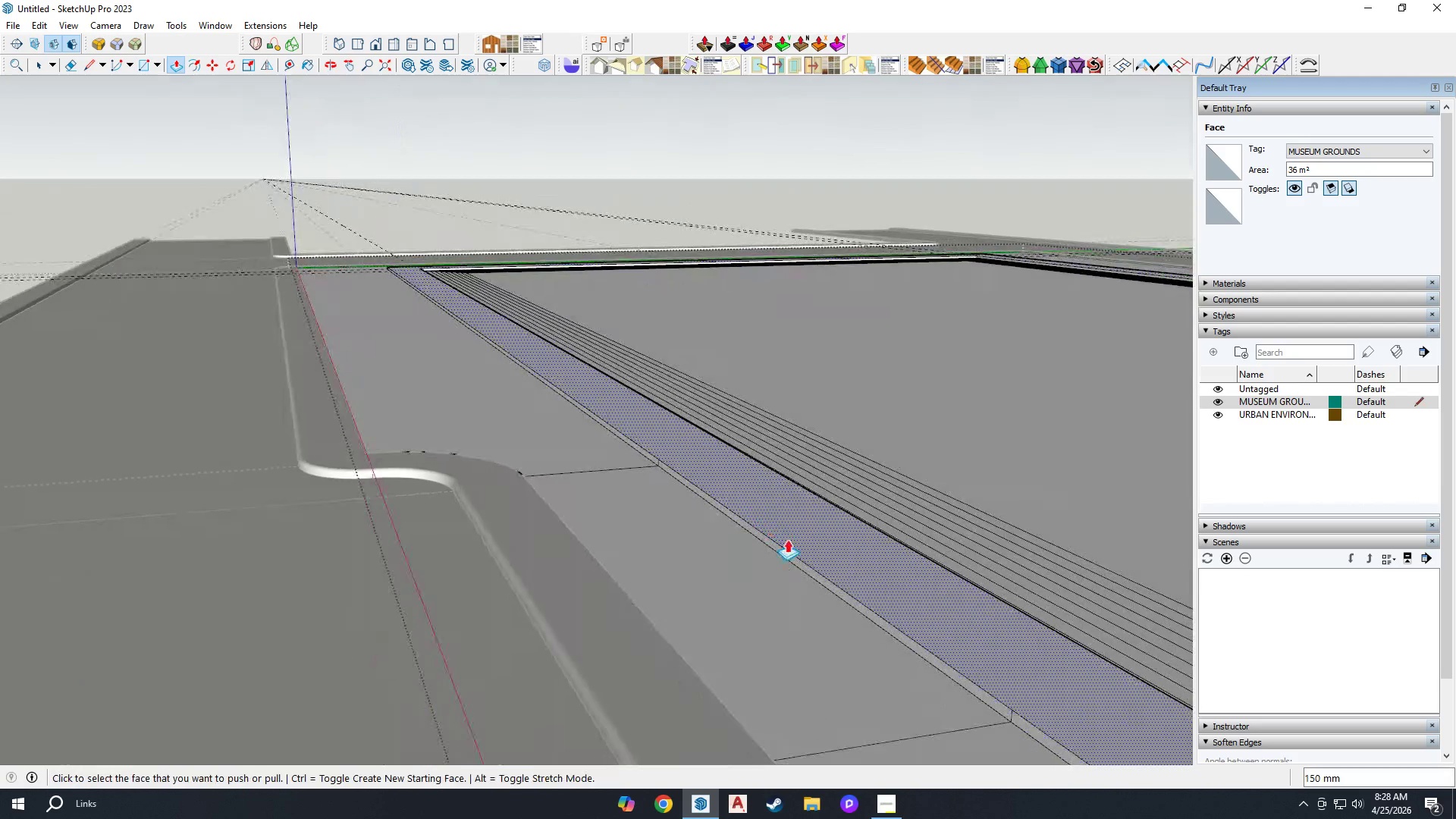 
scroll: coordinate [761, 463], scroll_direction: up, amount: 10.0
 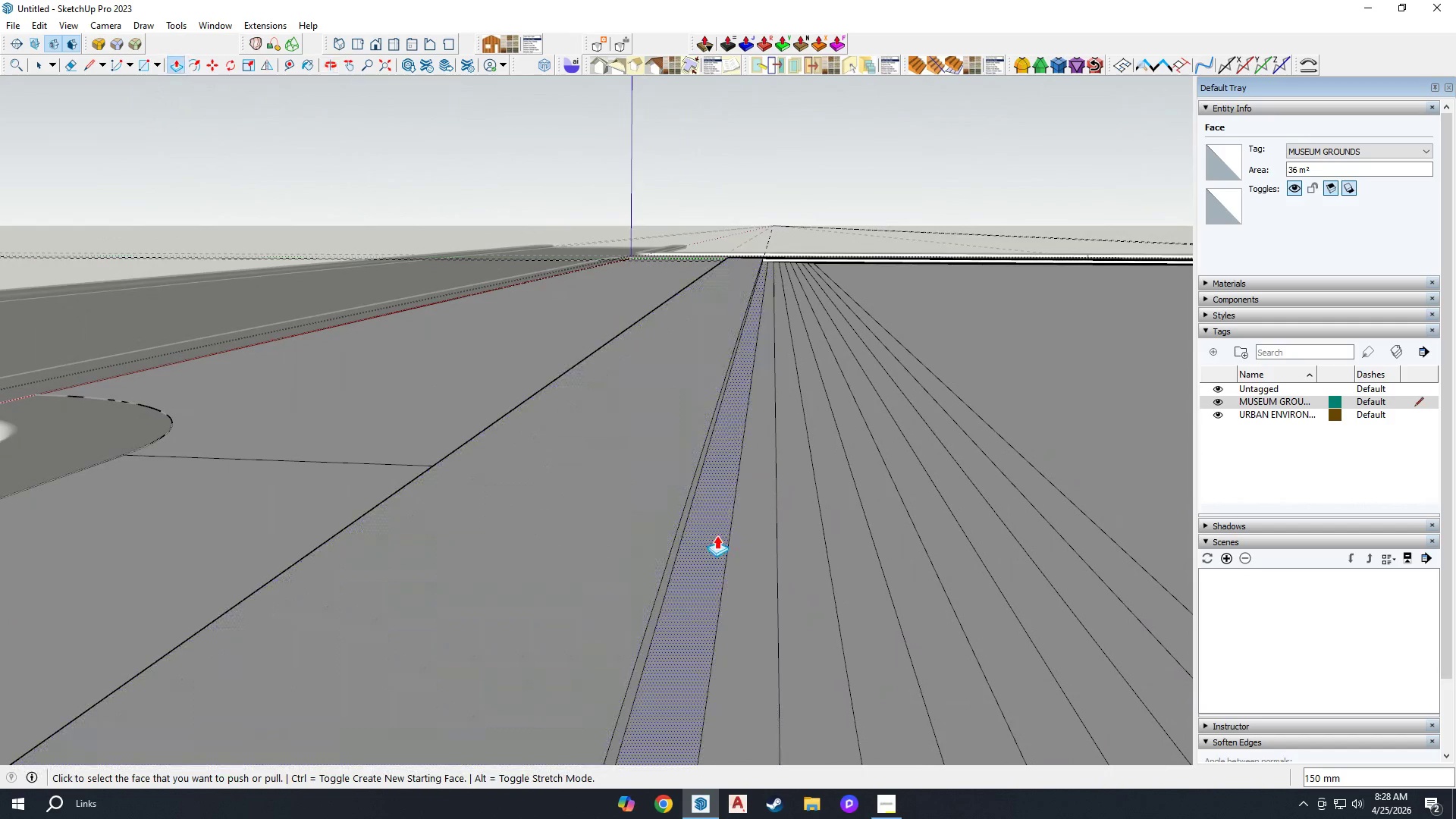 
double_click([700, 533])
 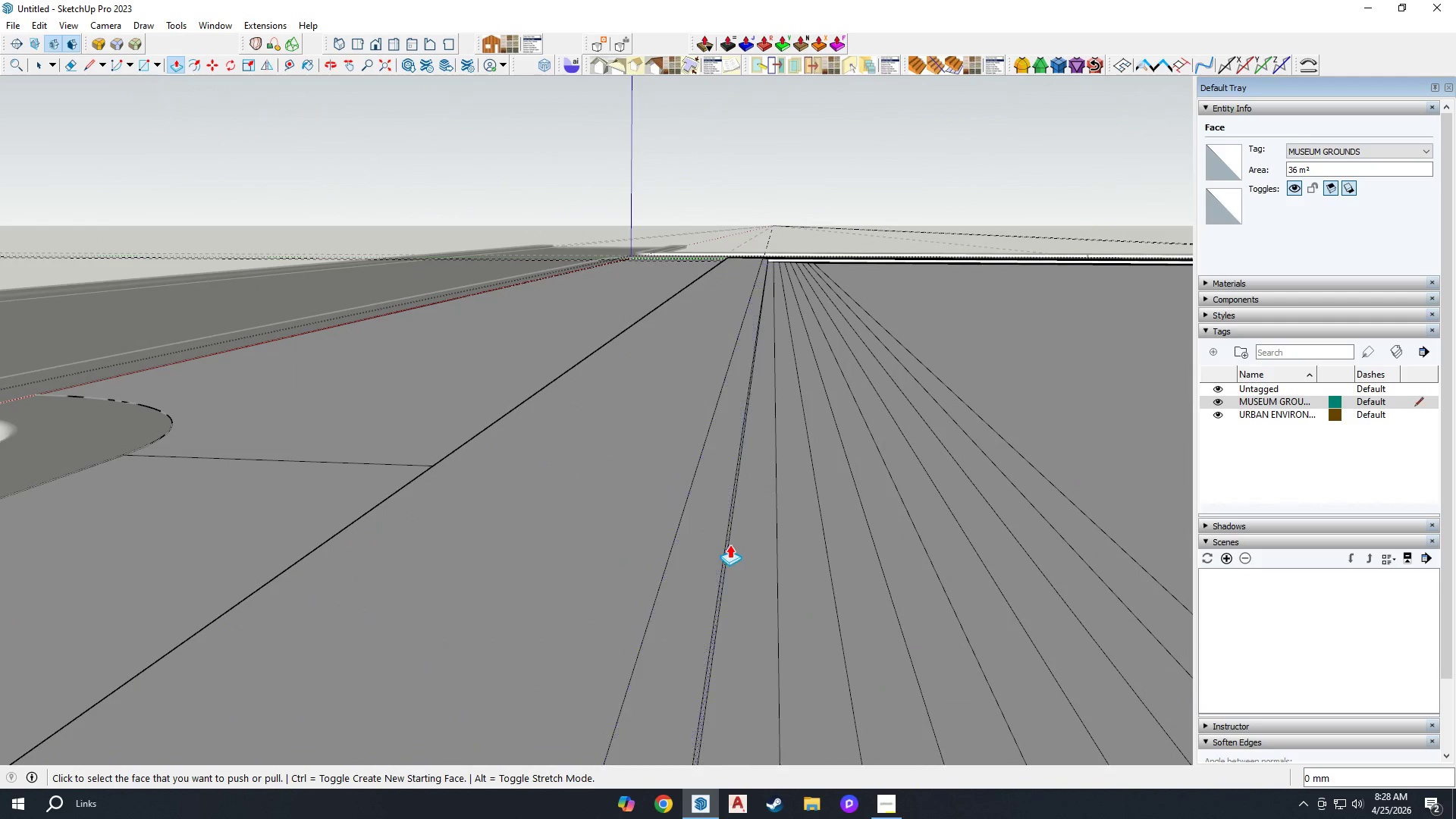 
triple_click([732, 544])
 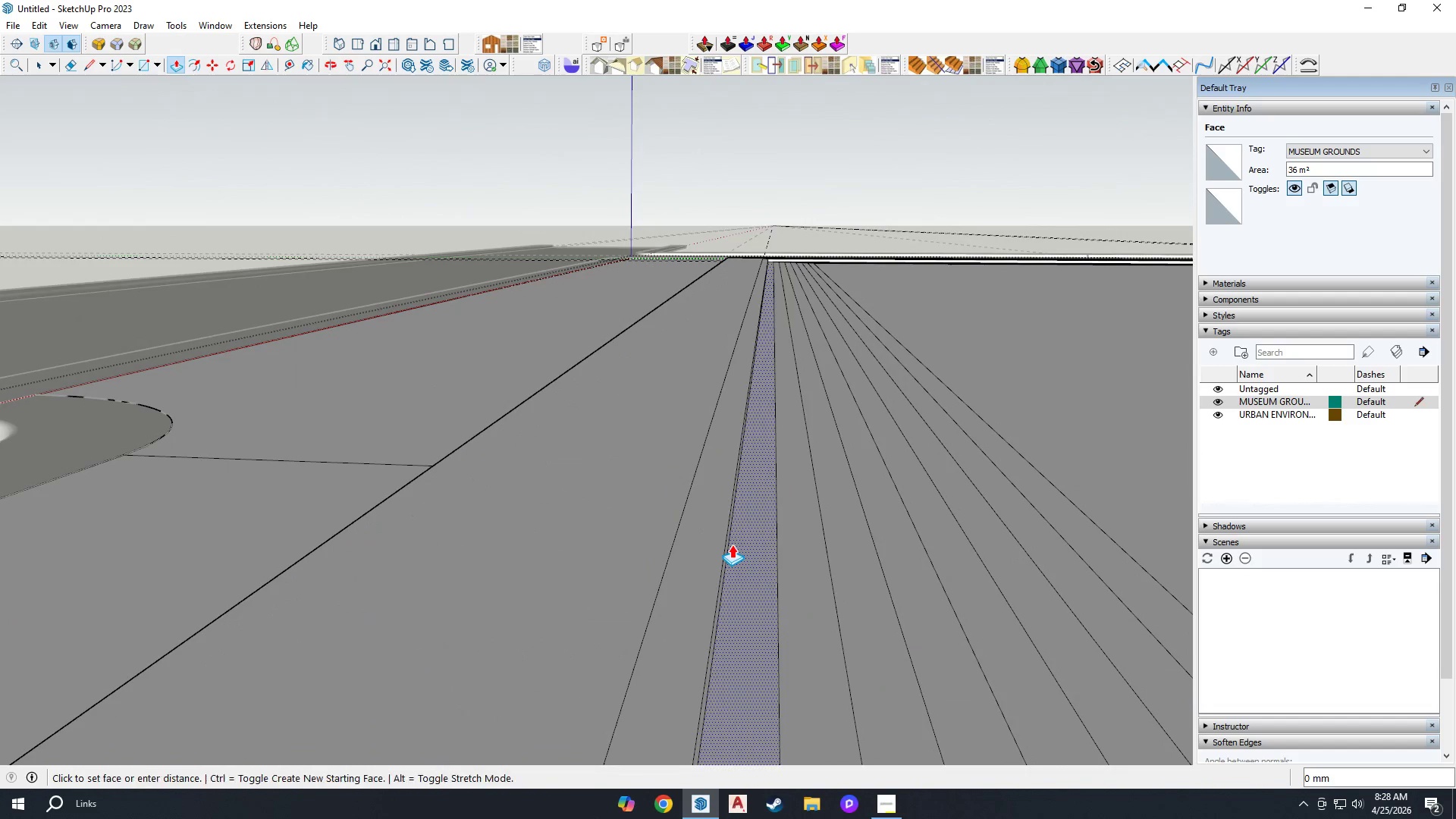 
triple_click([732, 544])
 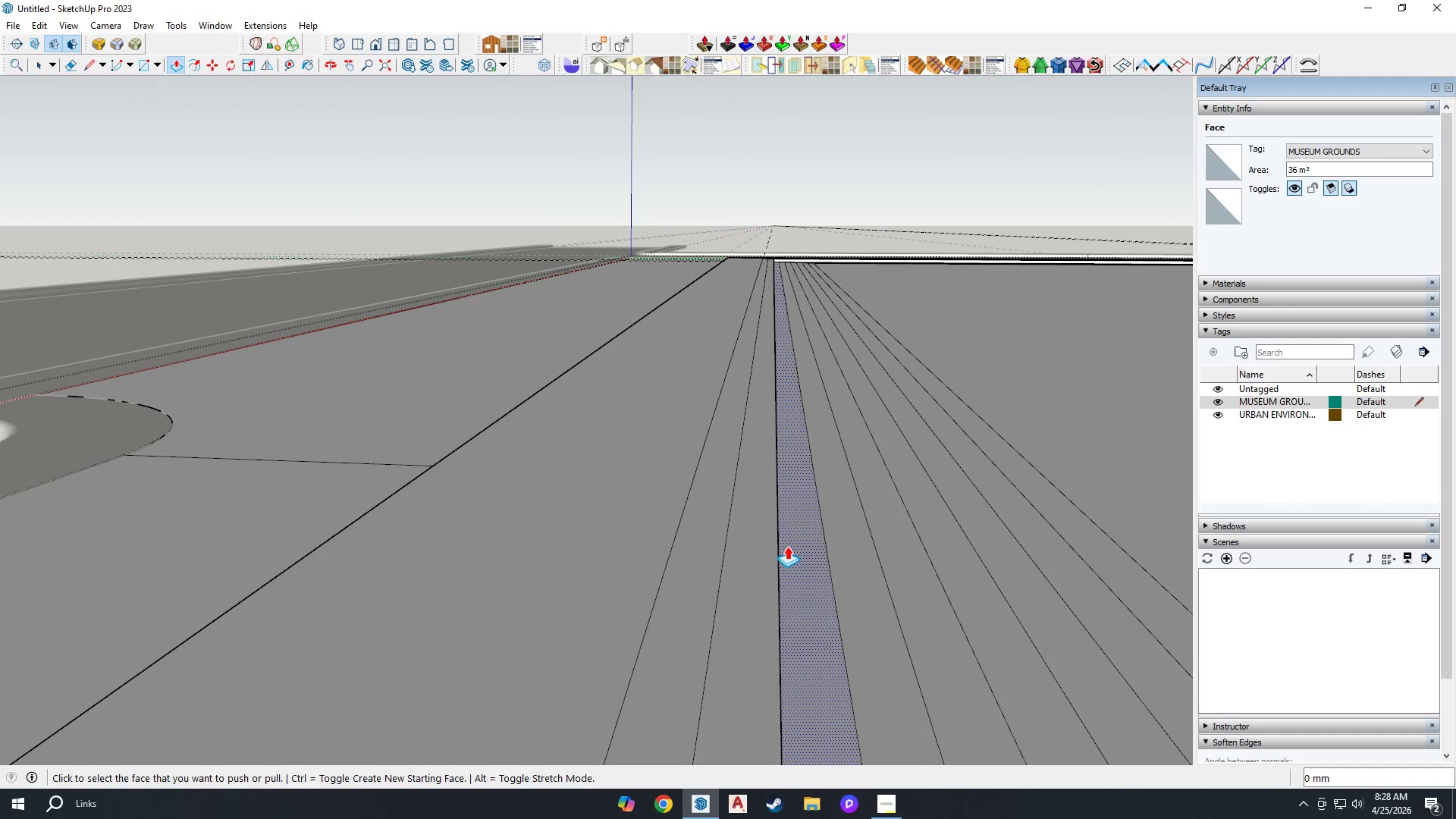 
double_click([789, 545])
 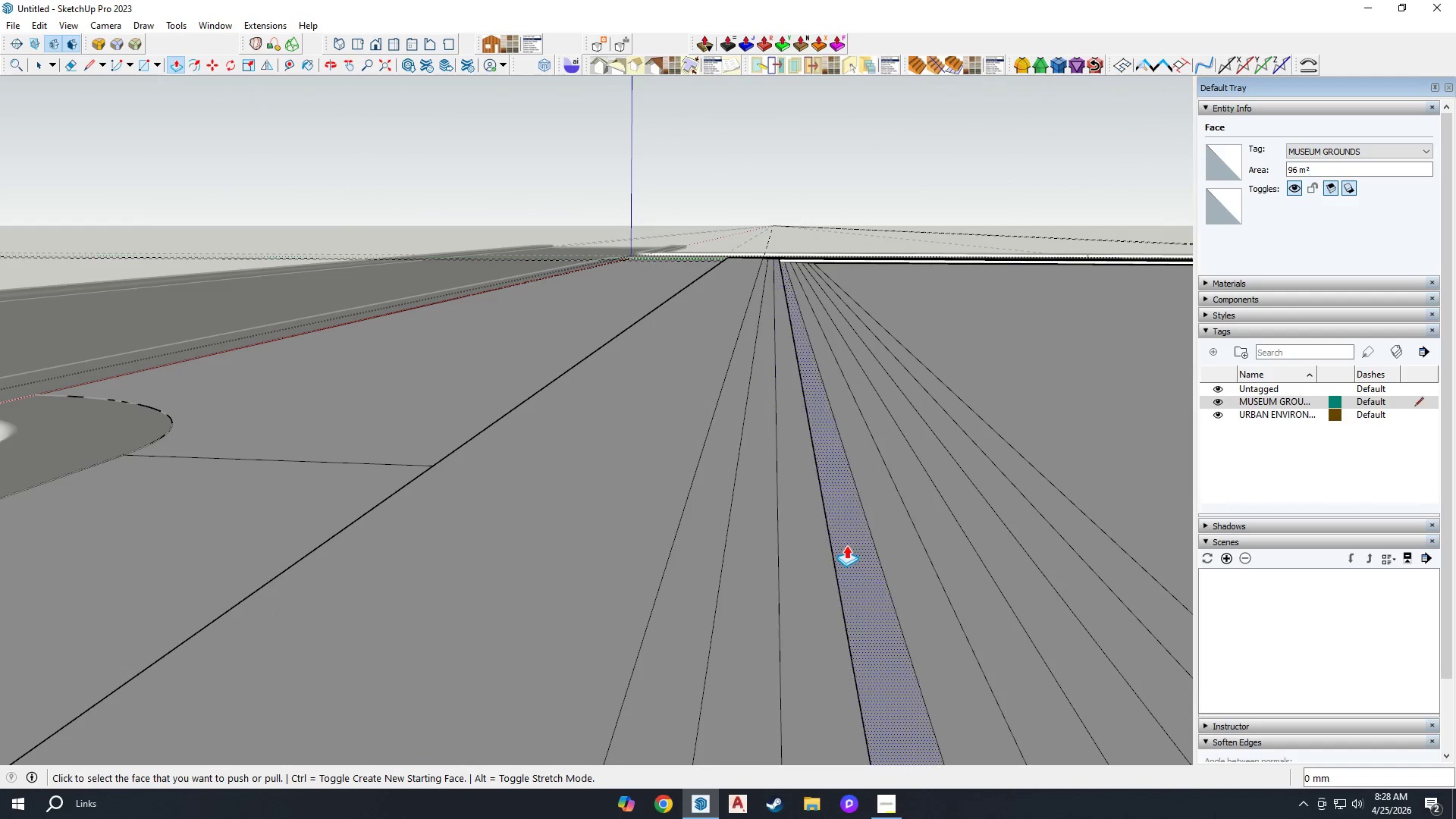 
triple_click([846, 545])
 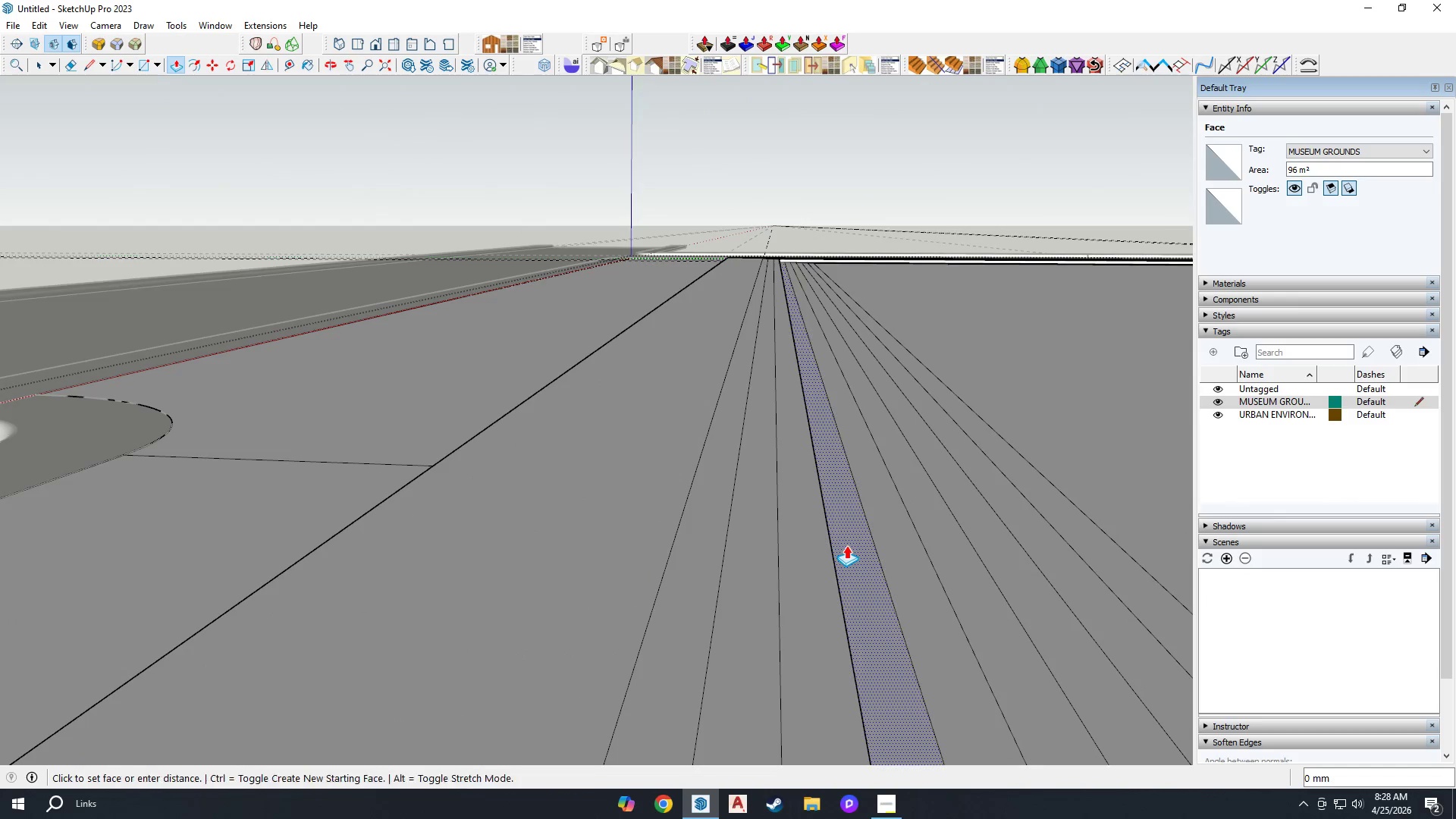 
triple_click([846, 545])
 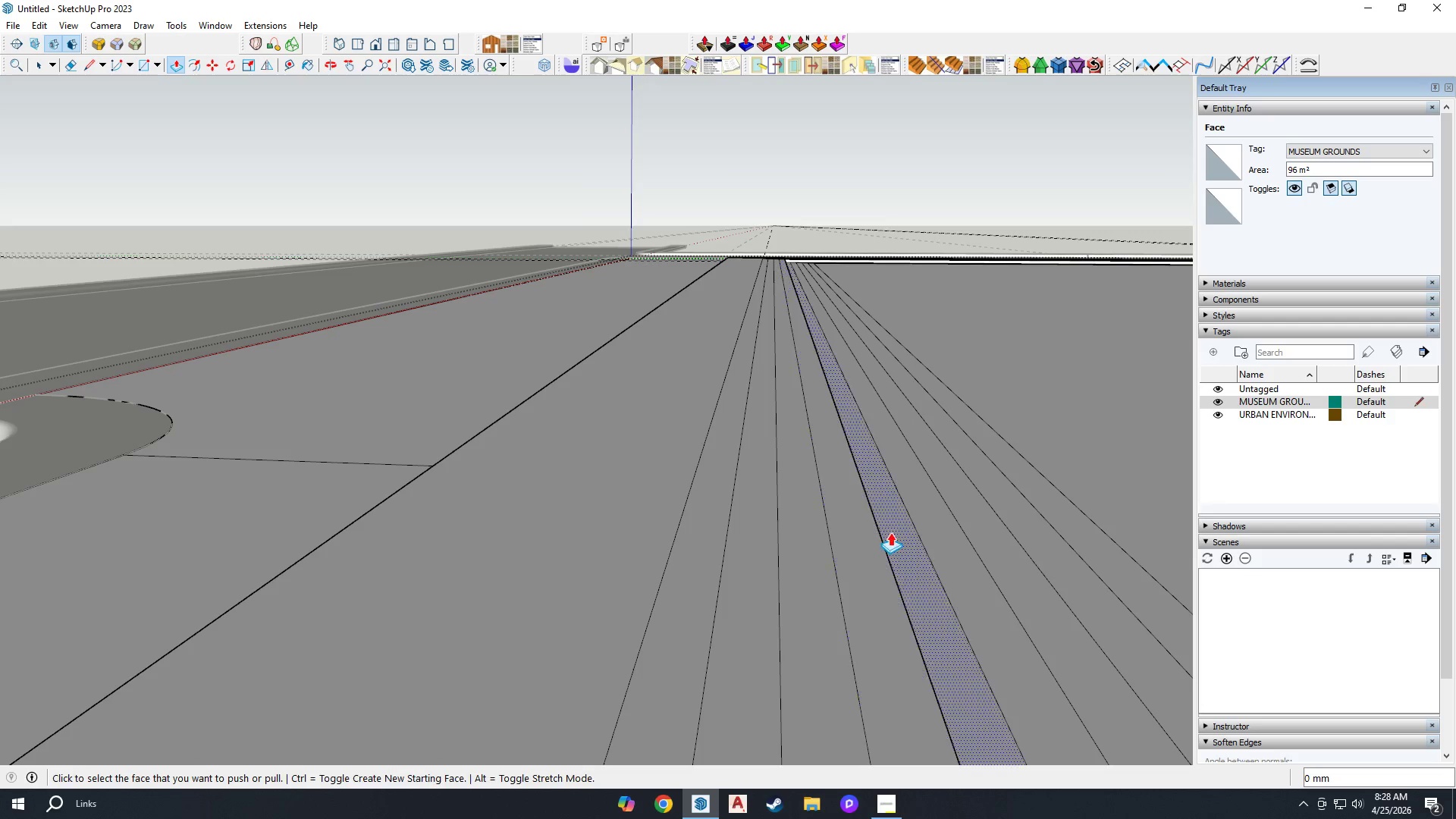 
double_click([890, 532])
 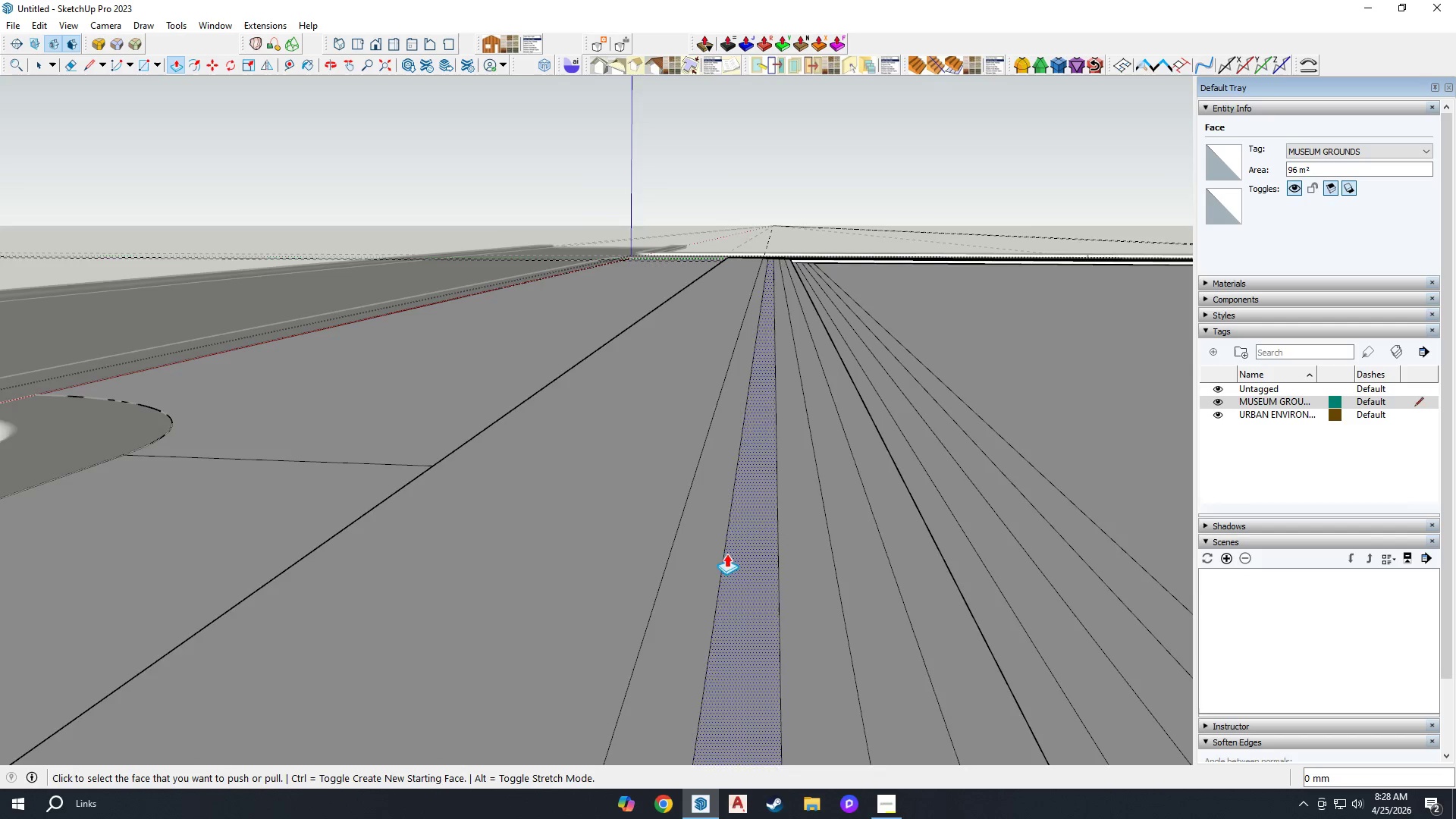 
scroll: coordinate [796, 516], scroll_direction: down, amount: 1.0
 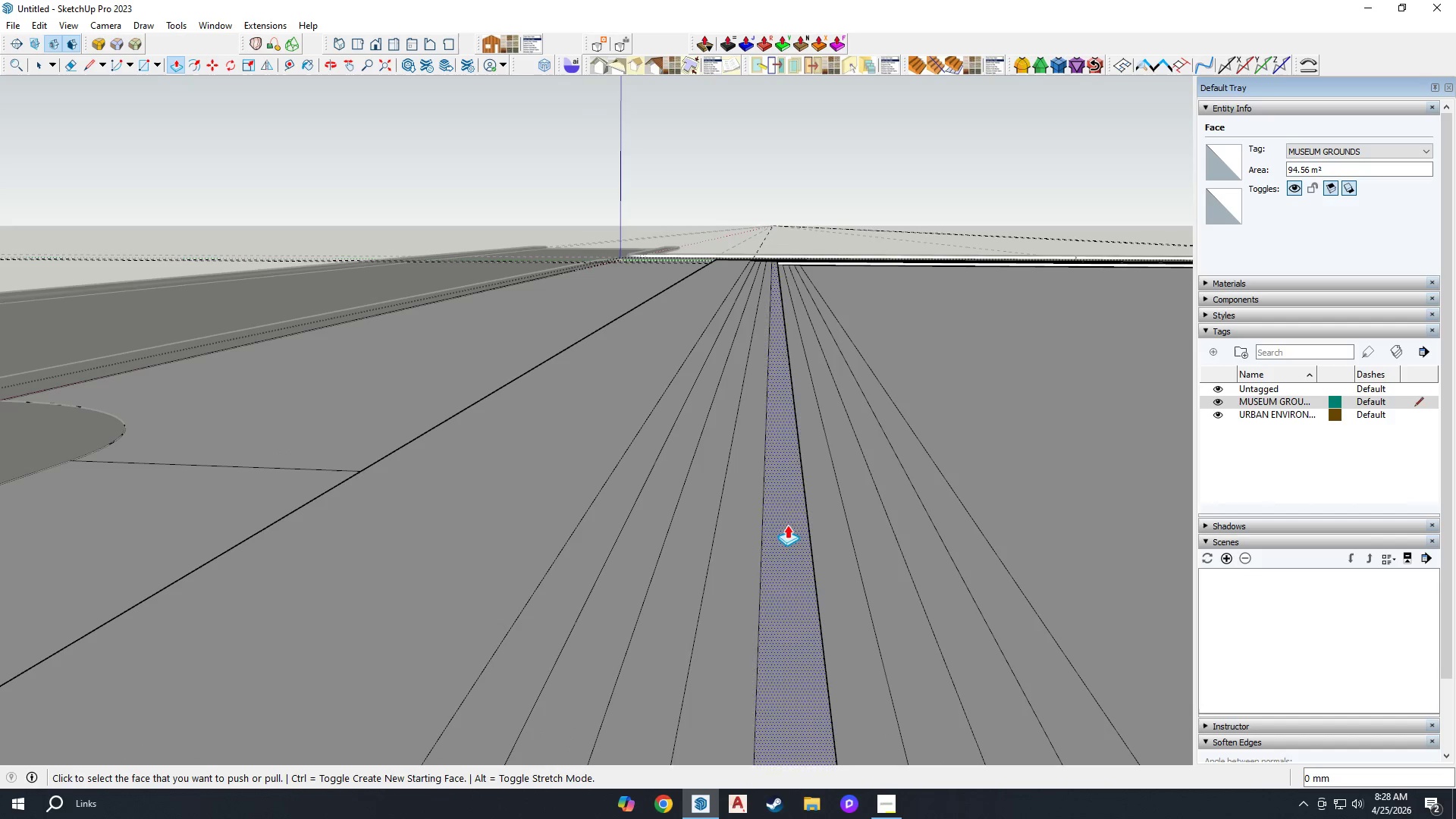 
scroll: coordinate [812, 506], scroll_direction: none, amount: 0.0
 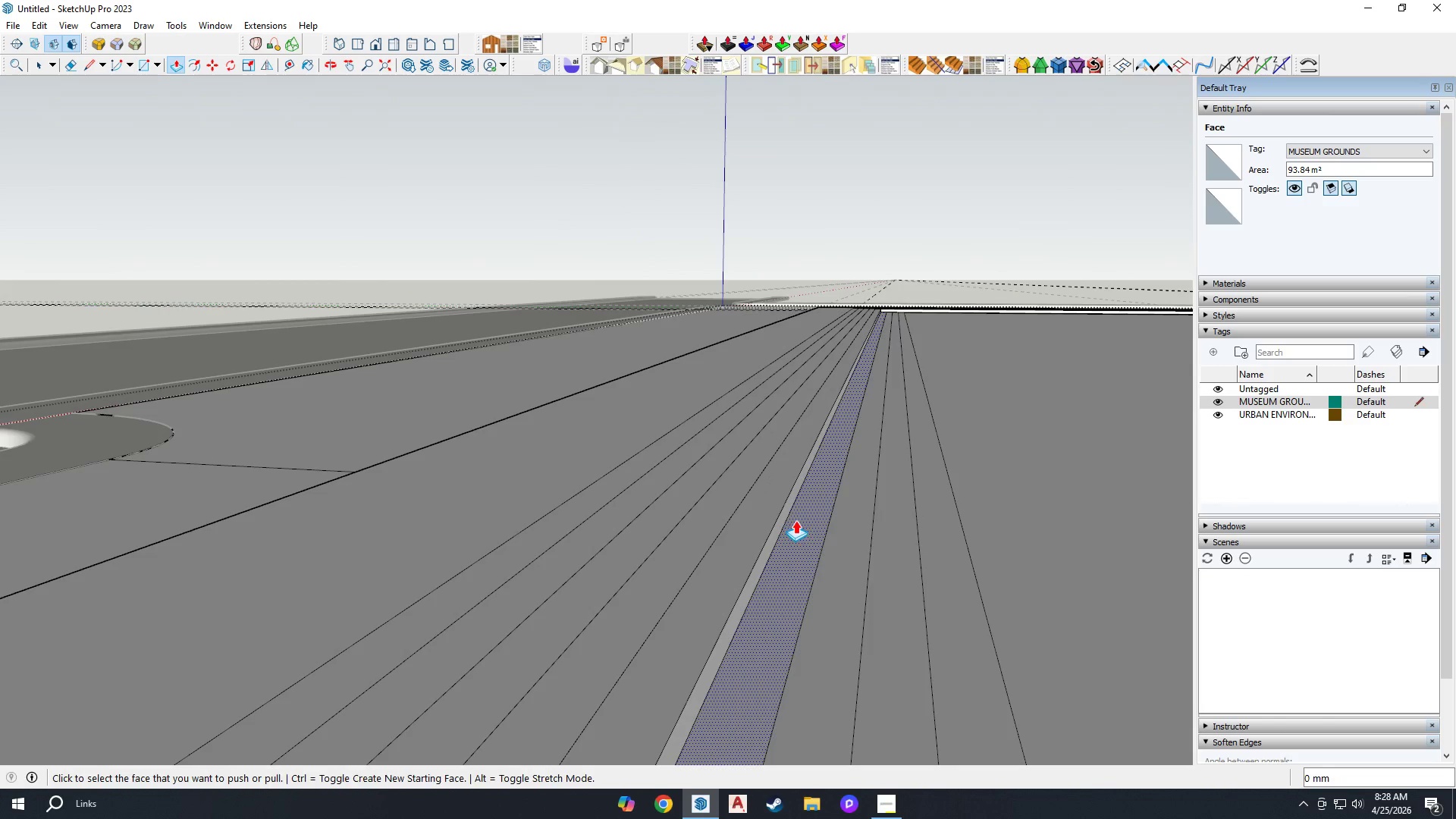 
double_click([796, 522])
 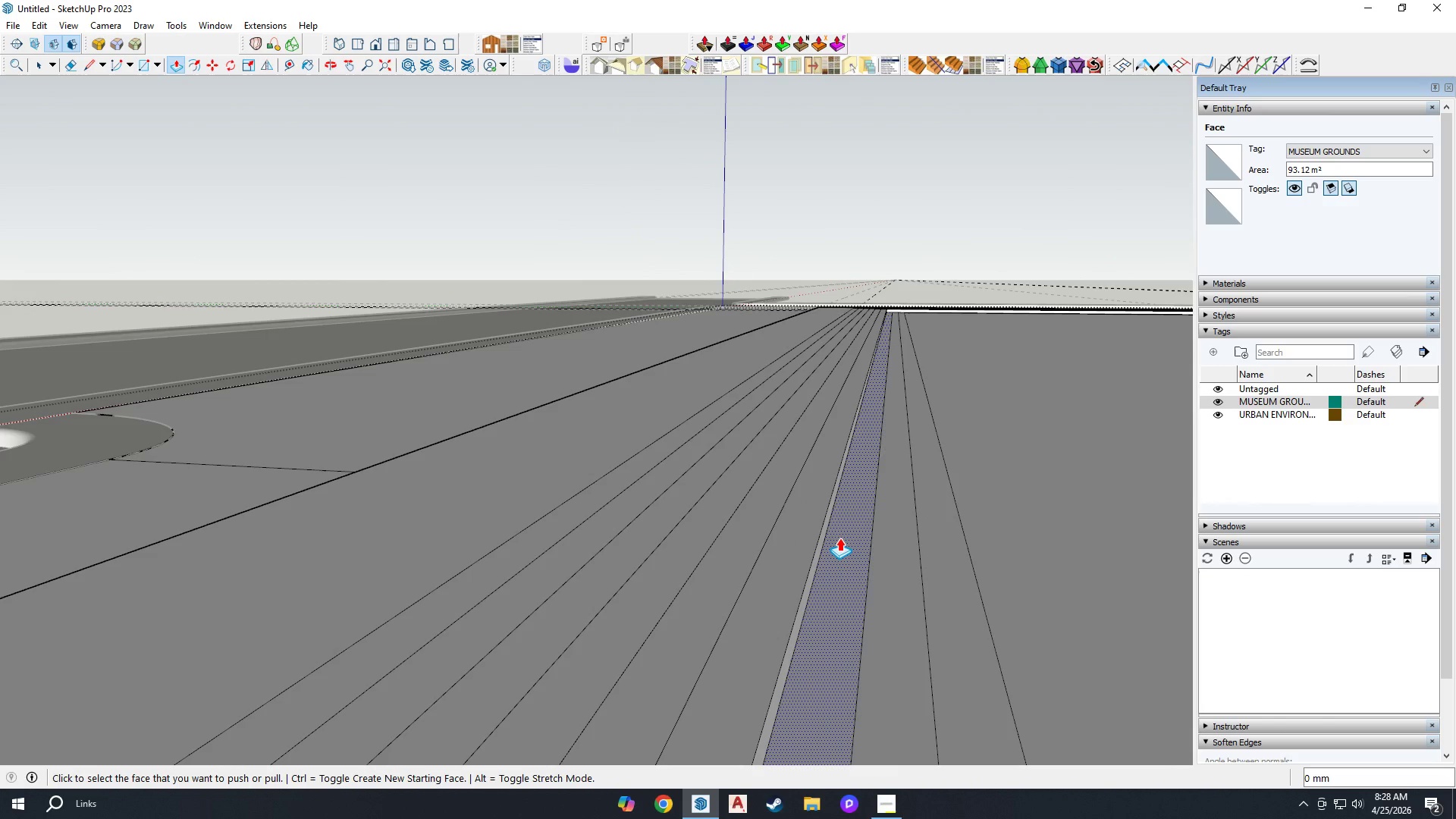 
wait(7.03)
 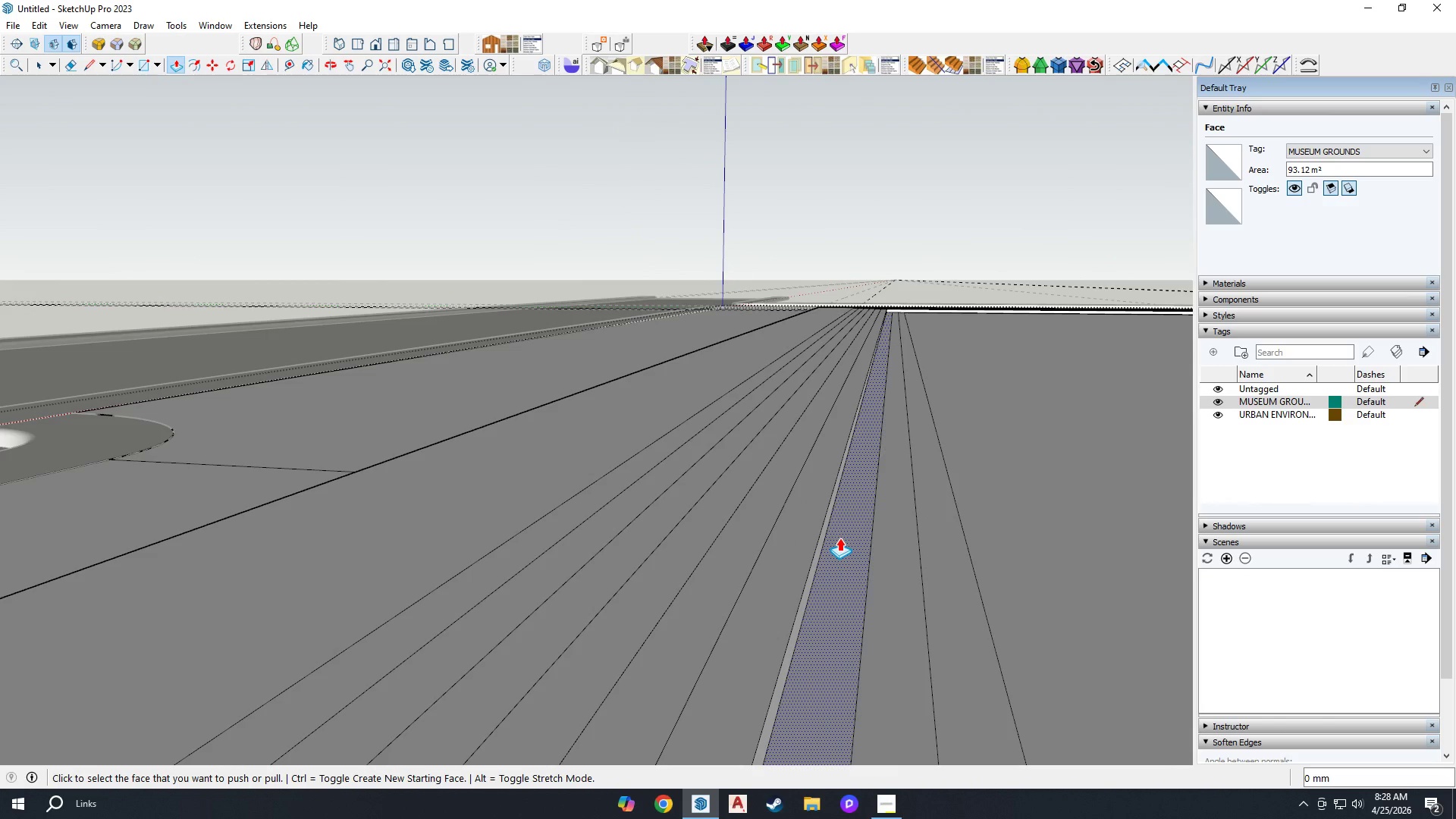 
double_click([845, 541])
 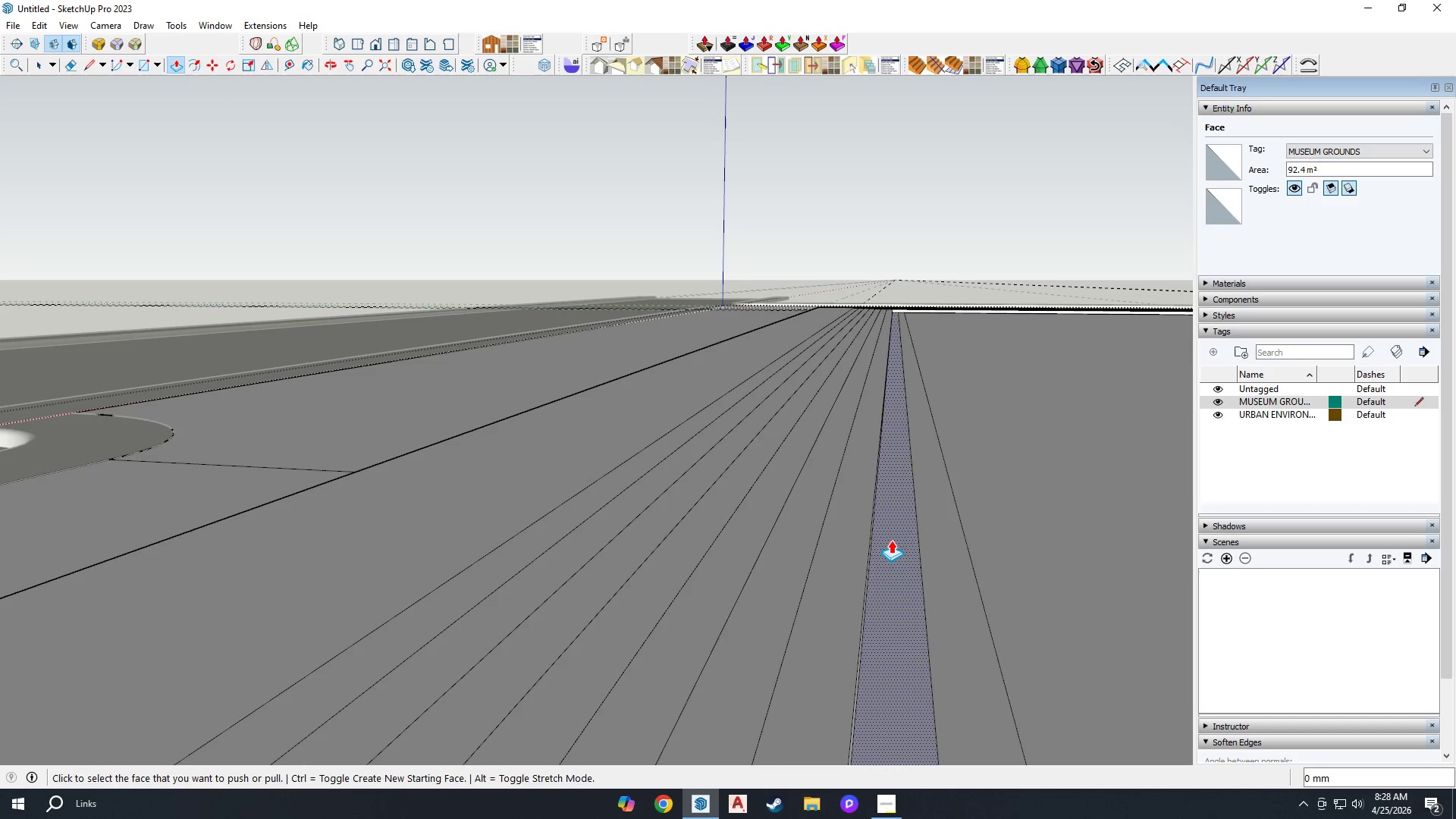 
double_click([891, 540])
 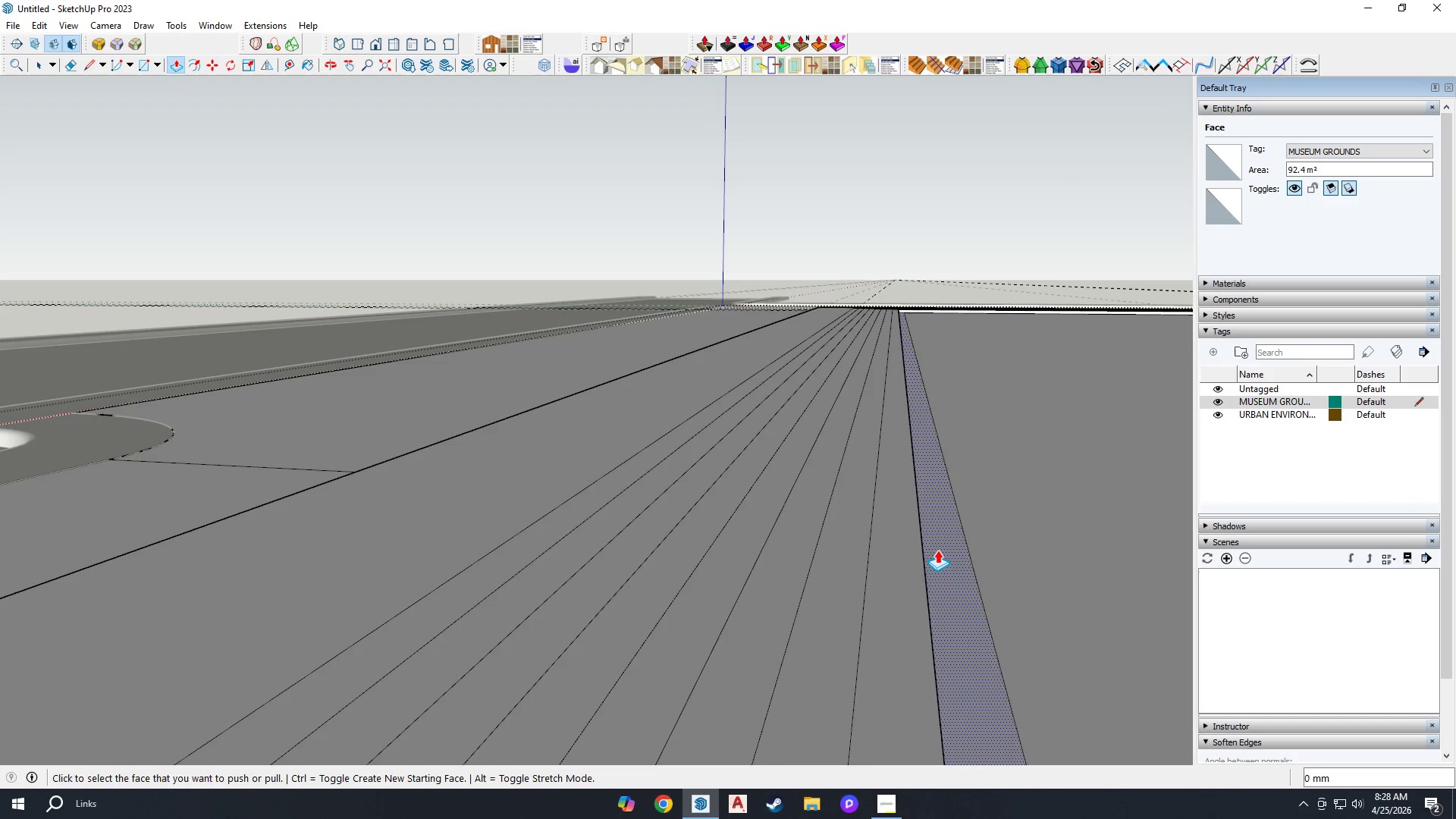 
triple_click([937, 550])
 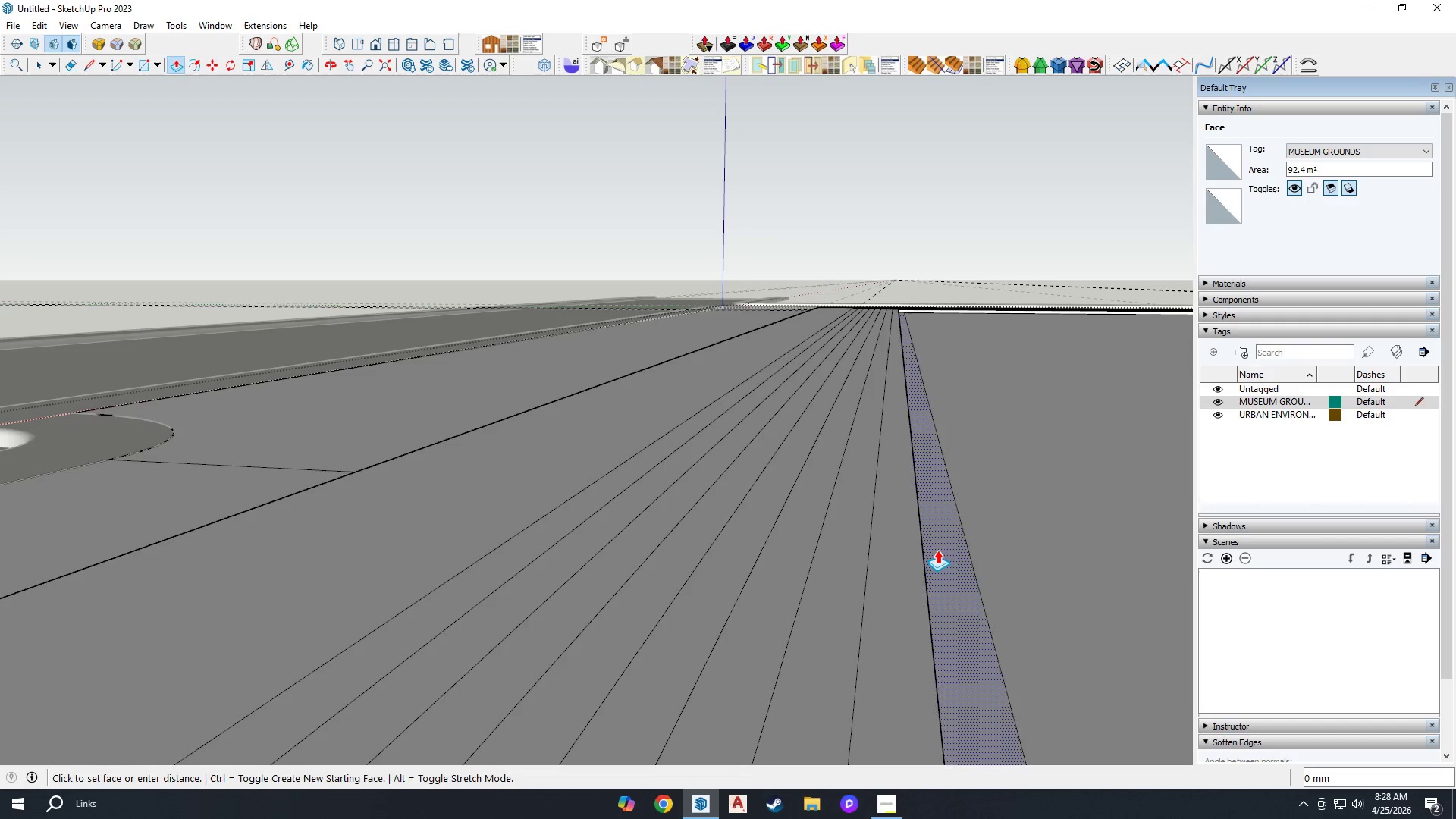 
triple_click([937, 550])
 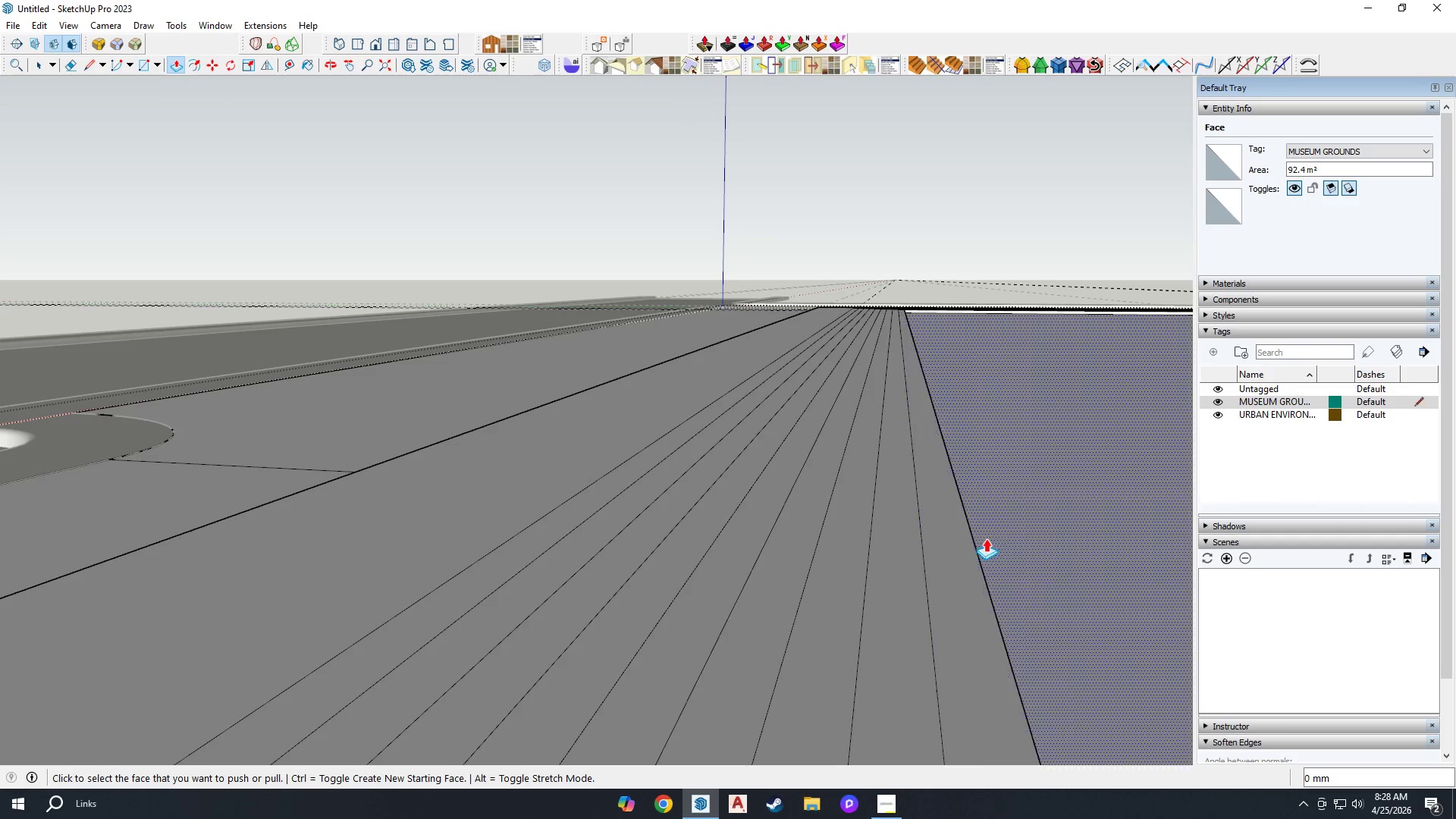 
triple_click([993, 536])
 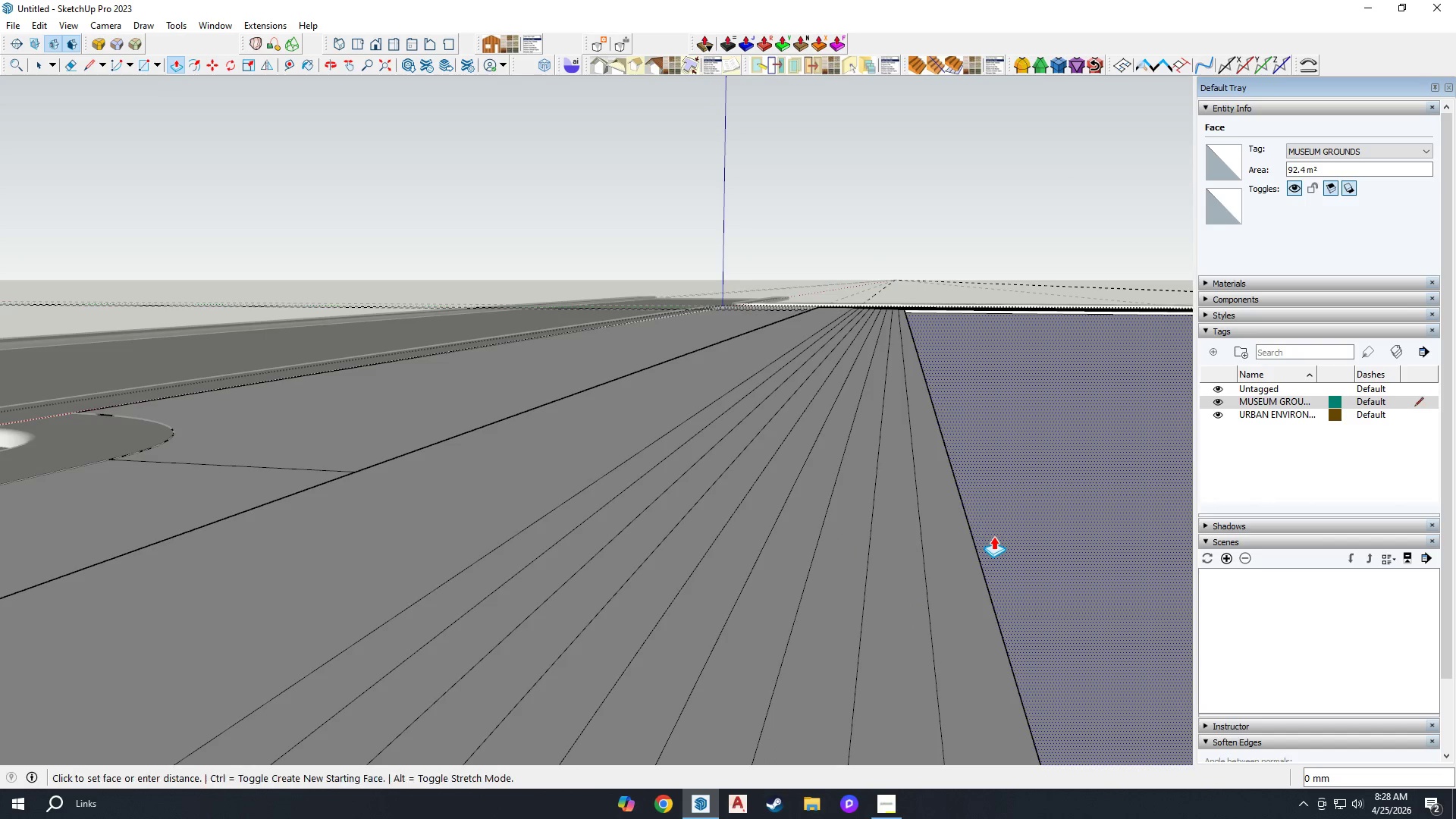 
triple_click([993, 536])
 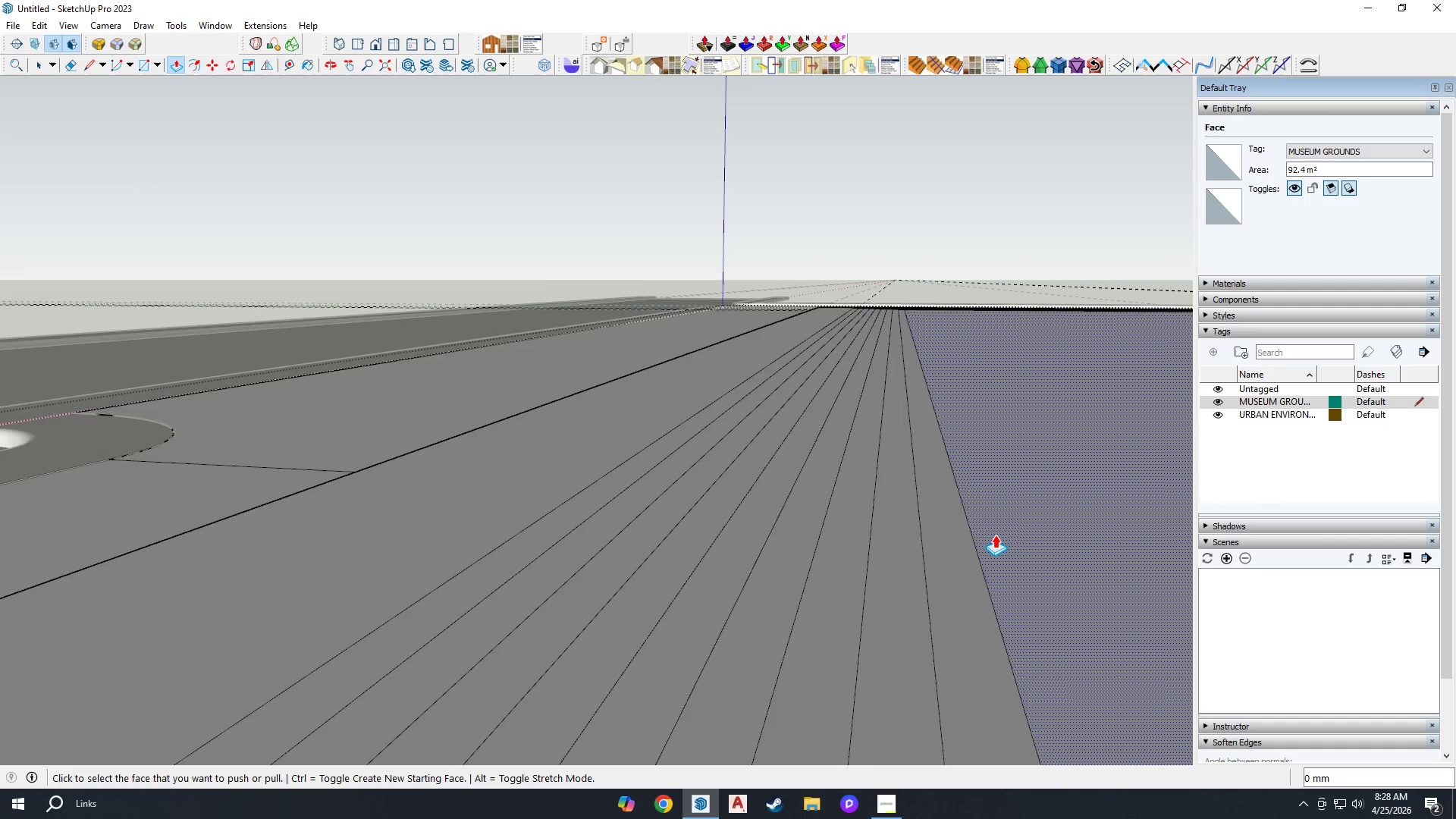 
scroll: coordinate [666, 512], scroll_direction: down, amount: 2.0
 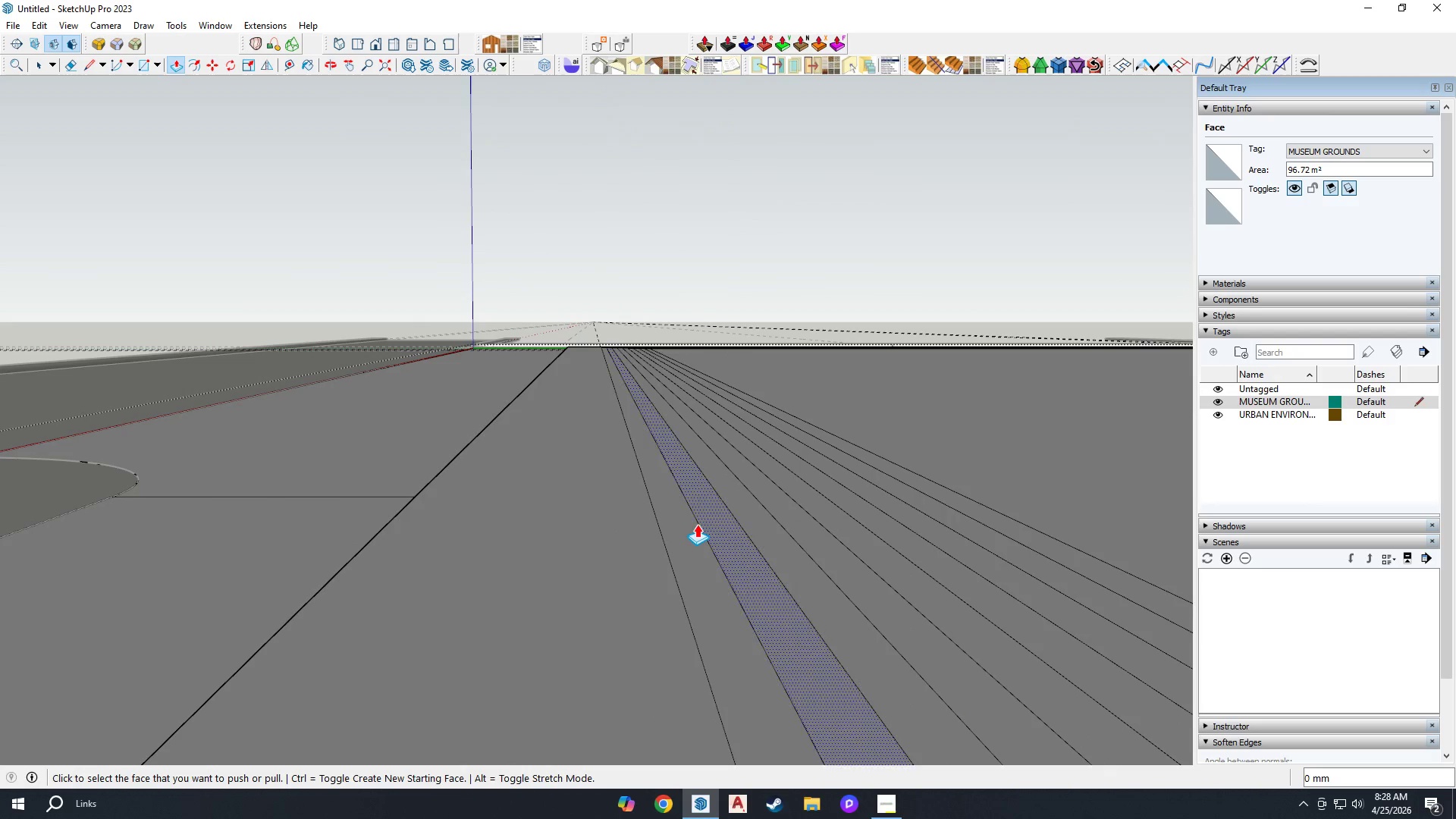 
double_click([689, 525])
 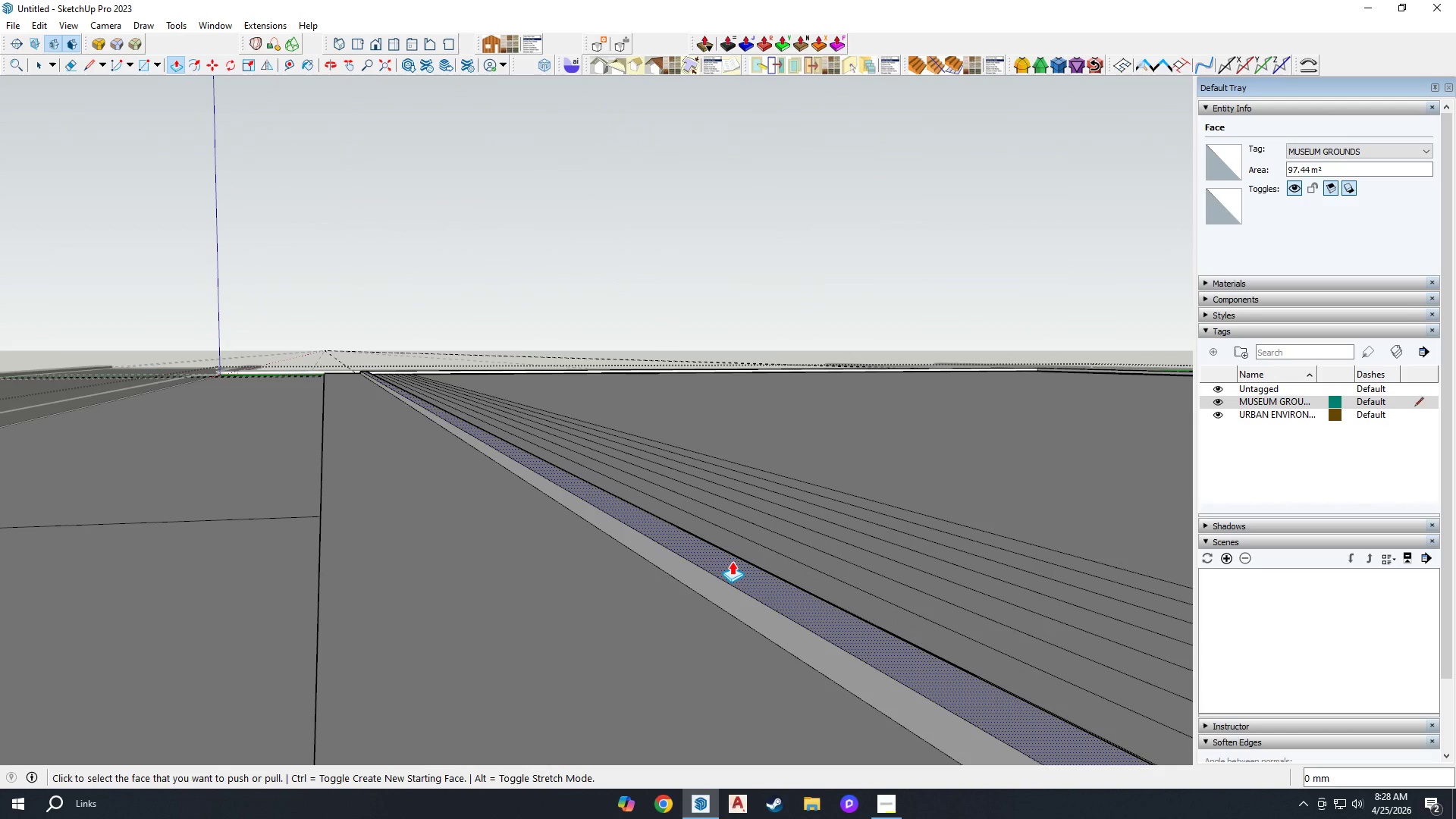 
type(tp)
 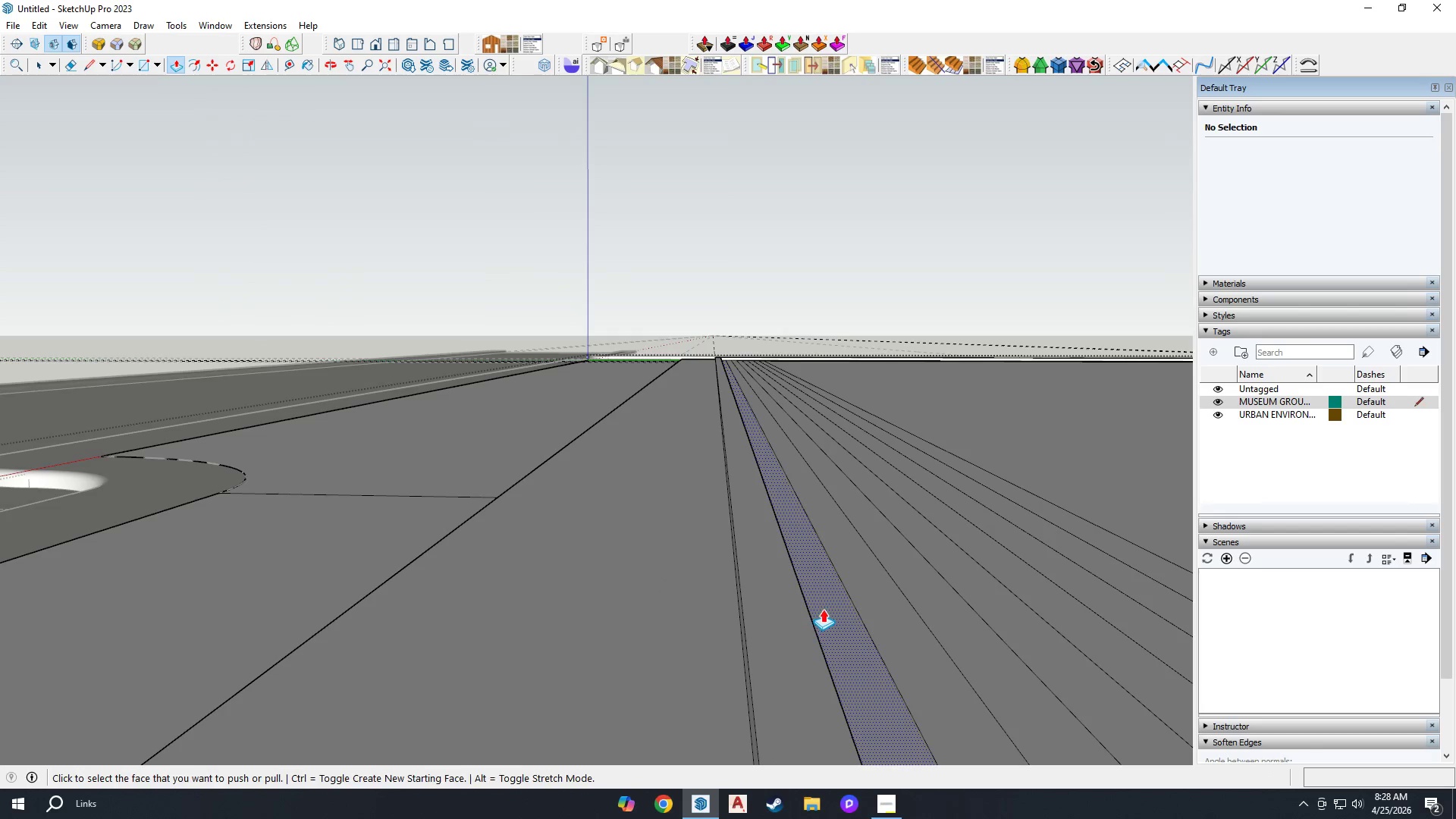 
double_click([823, 609])
 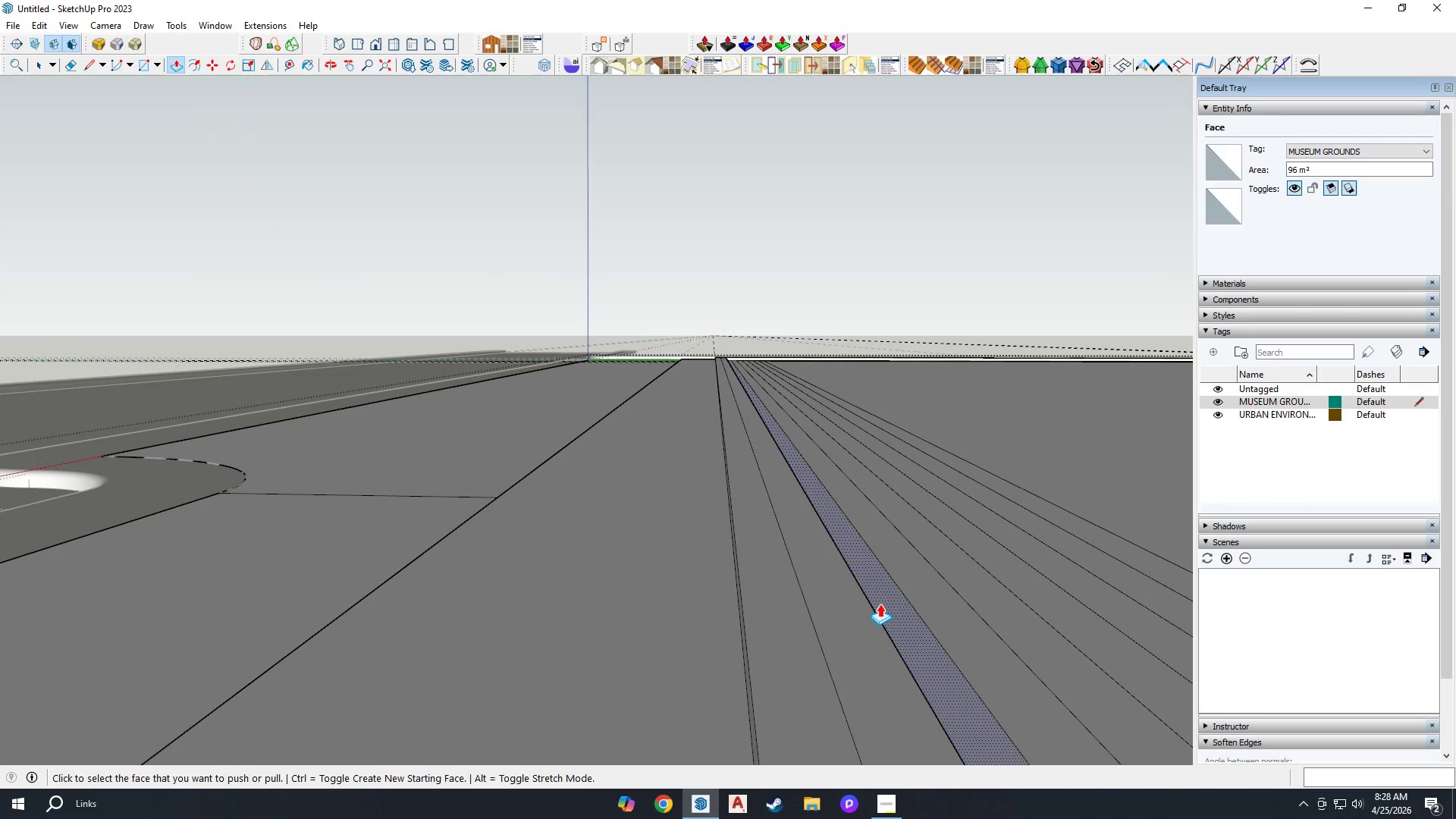 
double_click([880, 604])
 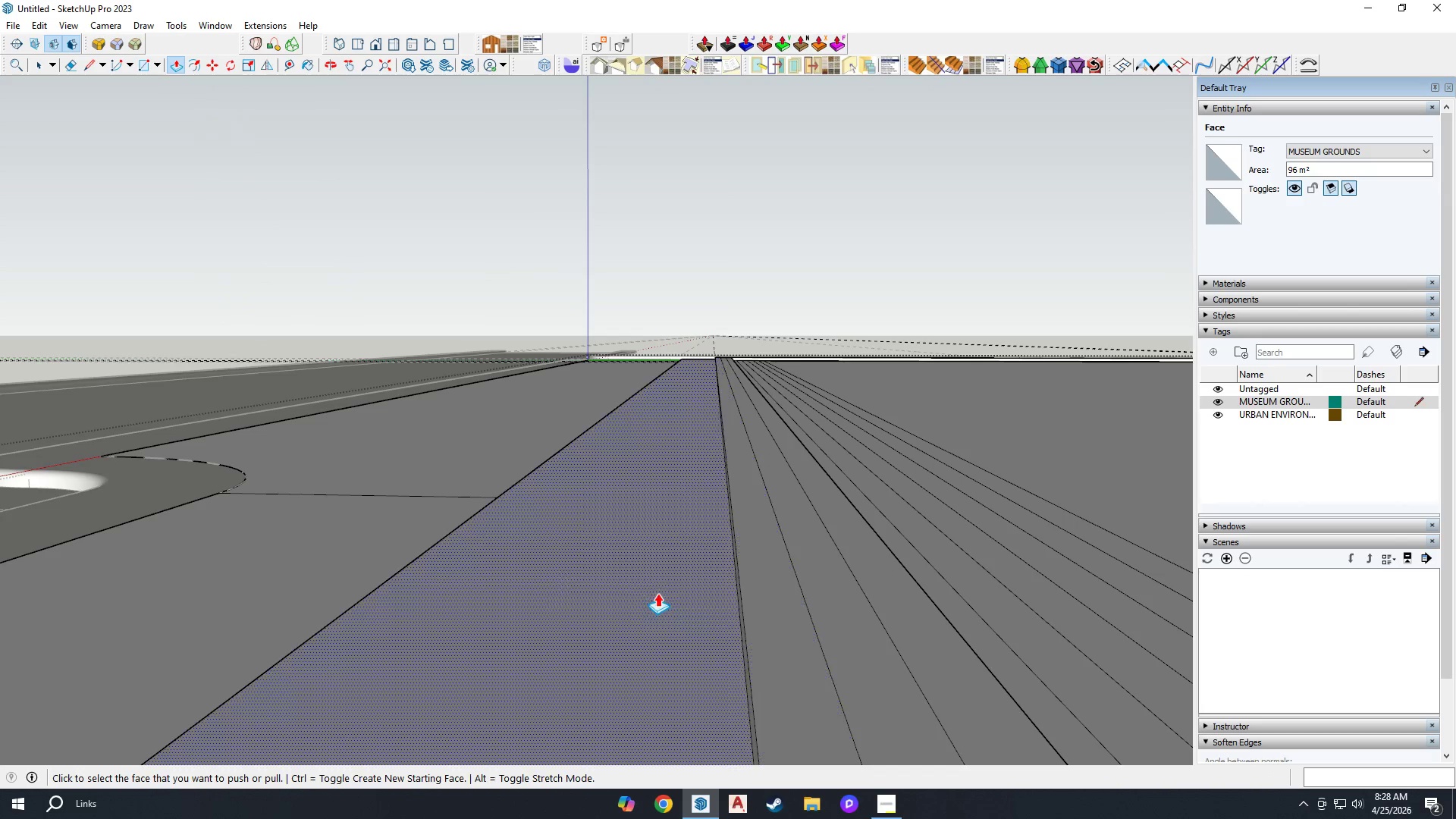 
scroll: coordinate [557, 571], scroll_direction: down, amount: 7.0
 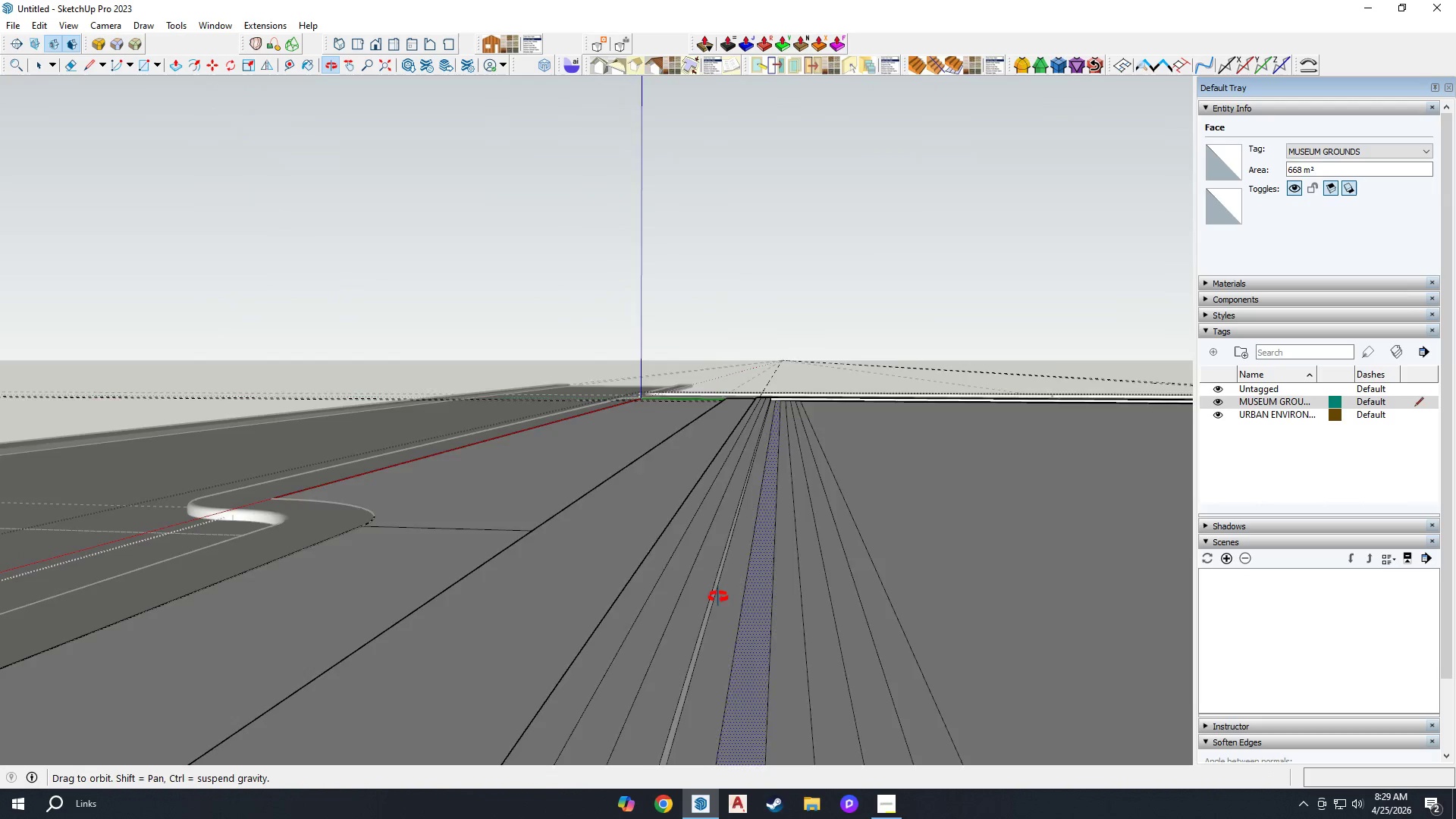 
double_click([723, 607])
 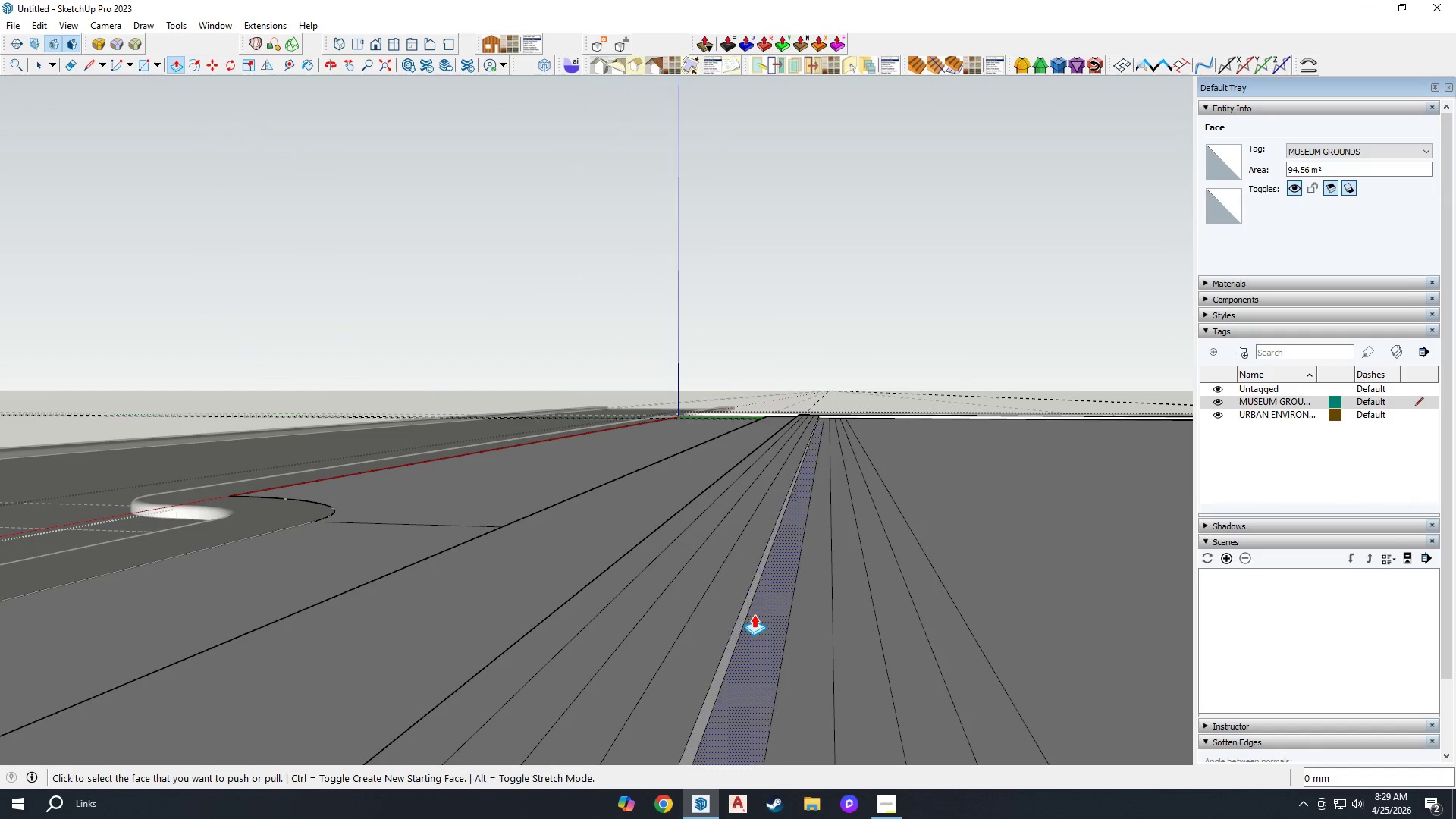 
scroll: coordinate [722, 607], scroll_direction: up, amount: 3.0
 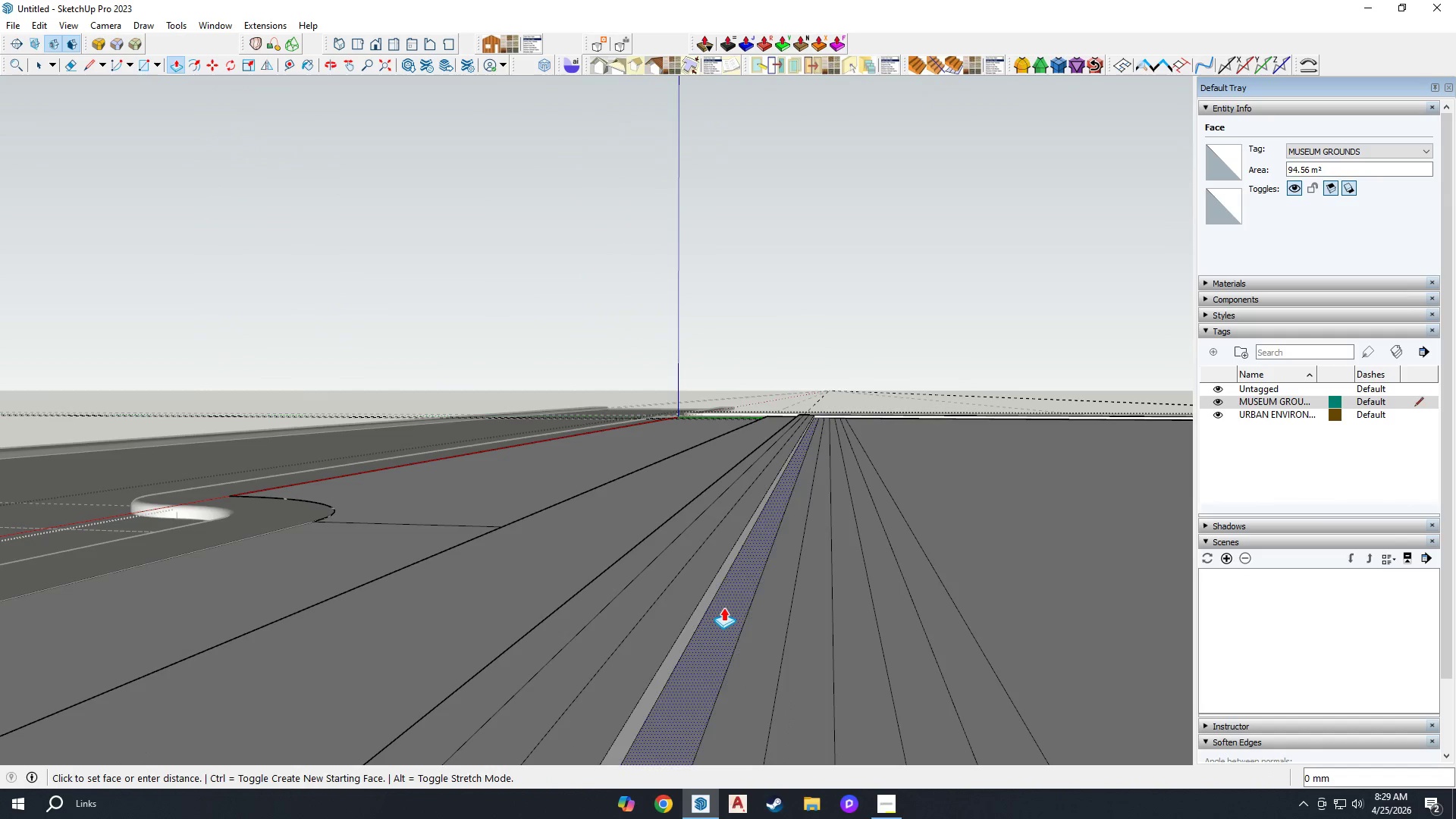 
triple_click([755, 614])
 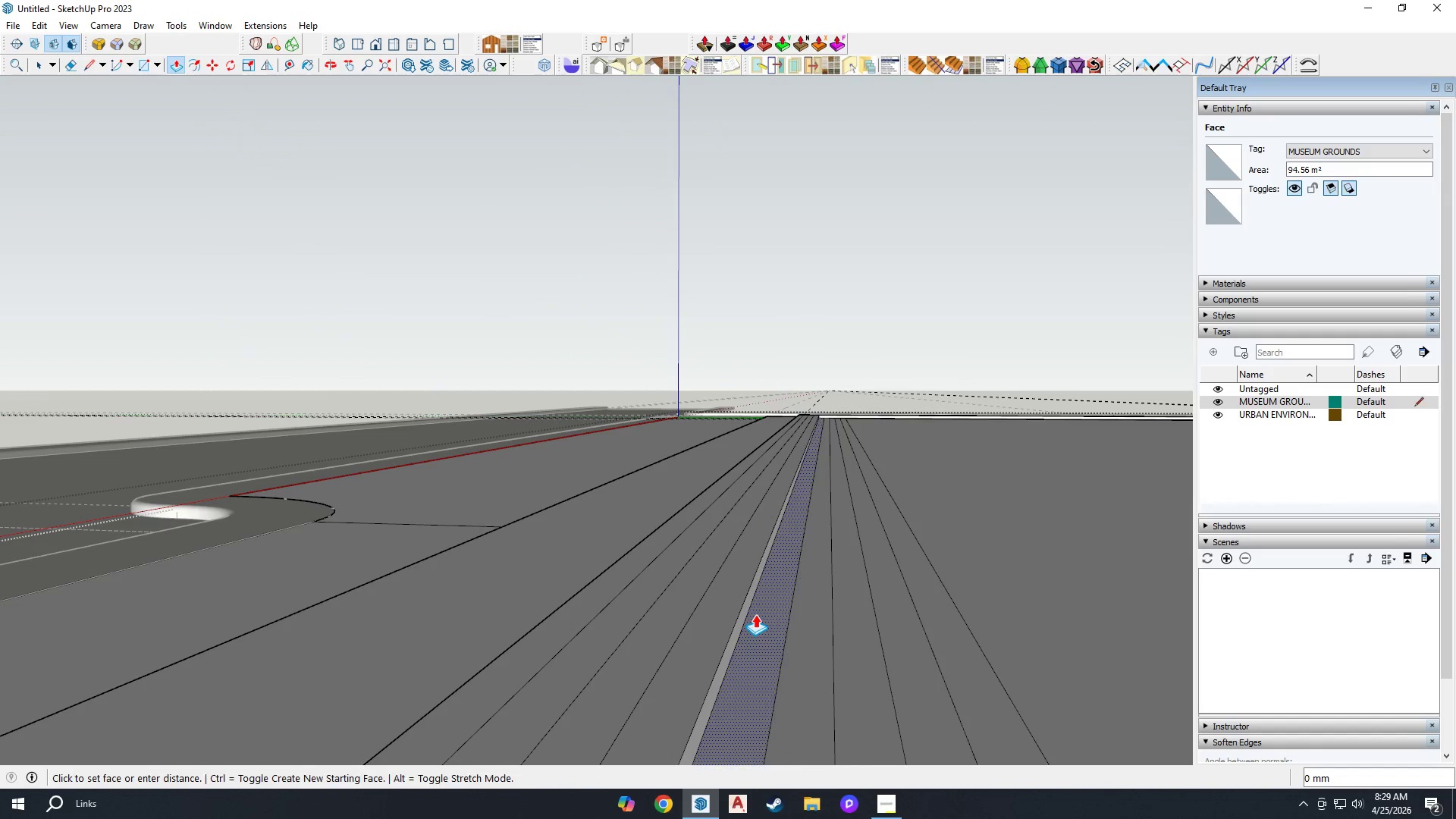 
triple_click([755, 614])
 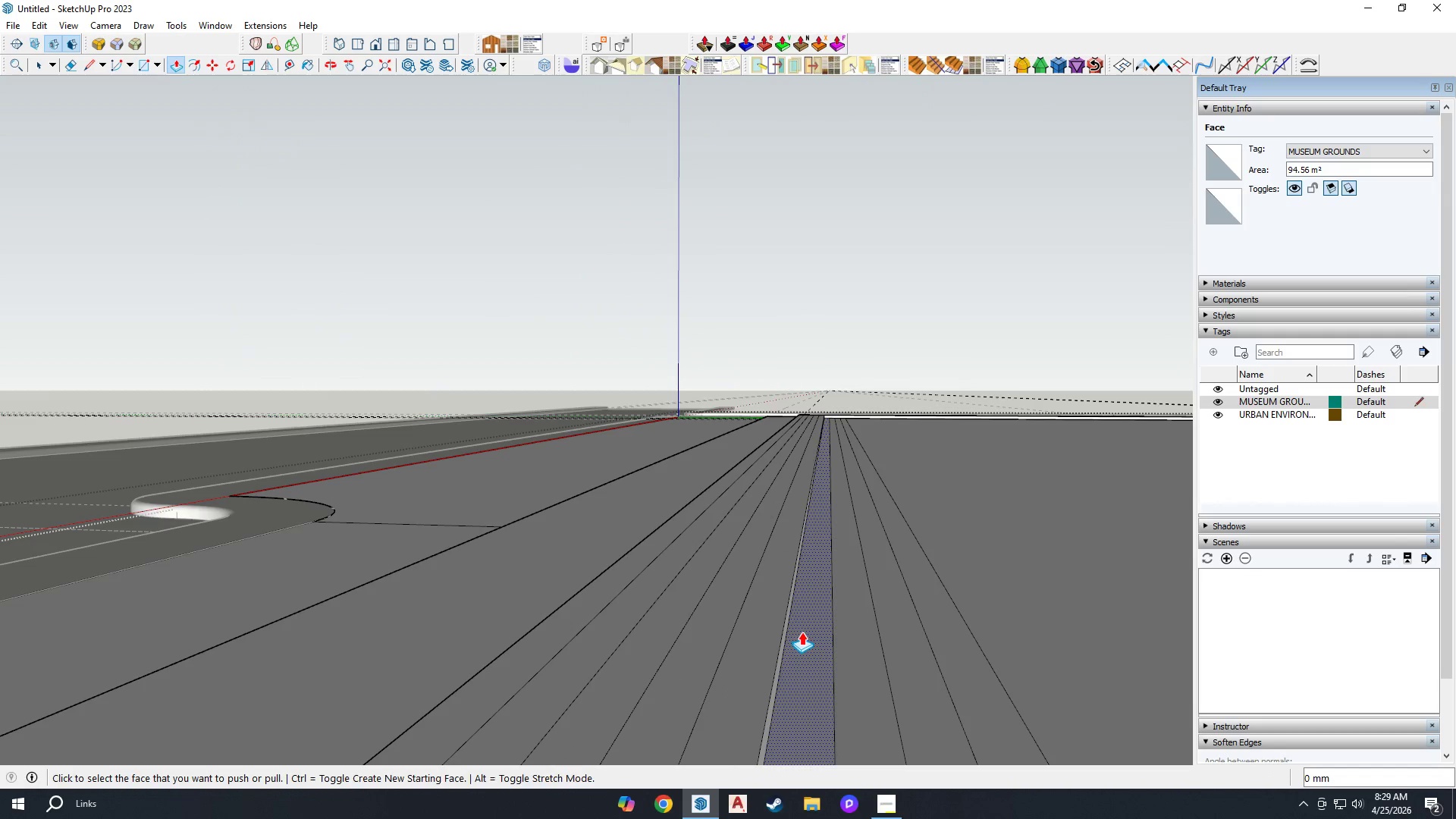 
double_click([802, 632])
 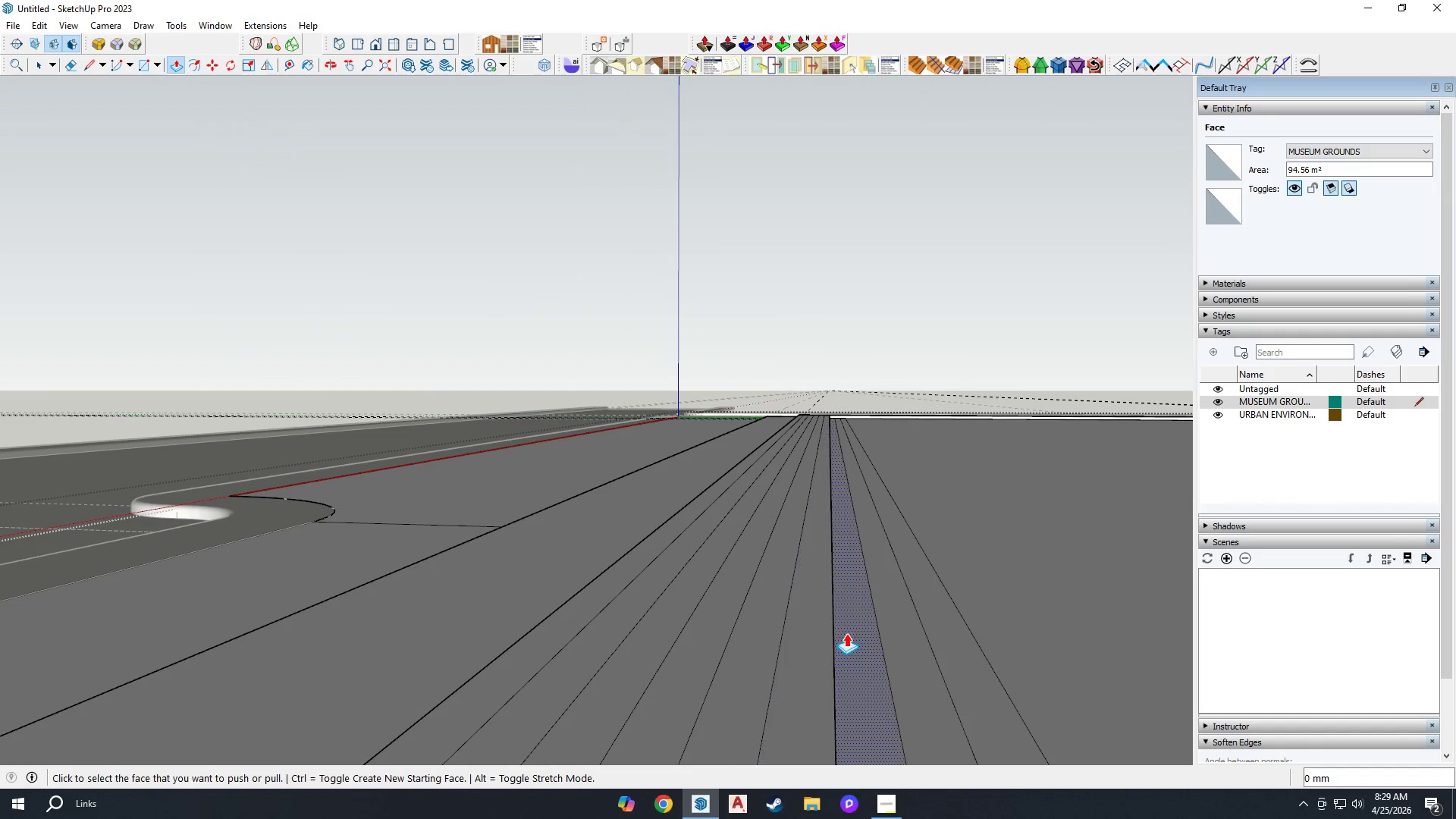 
triple_click([846, 633])
 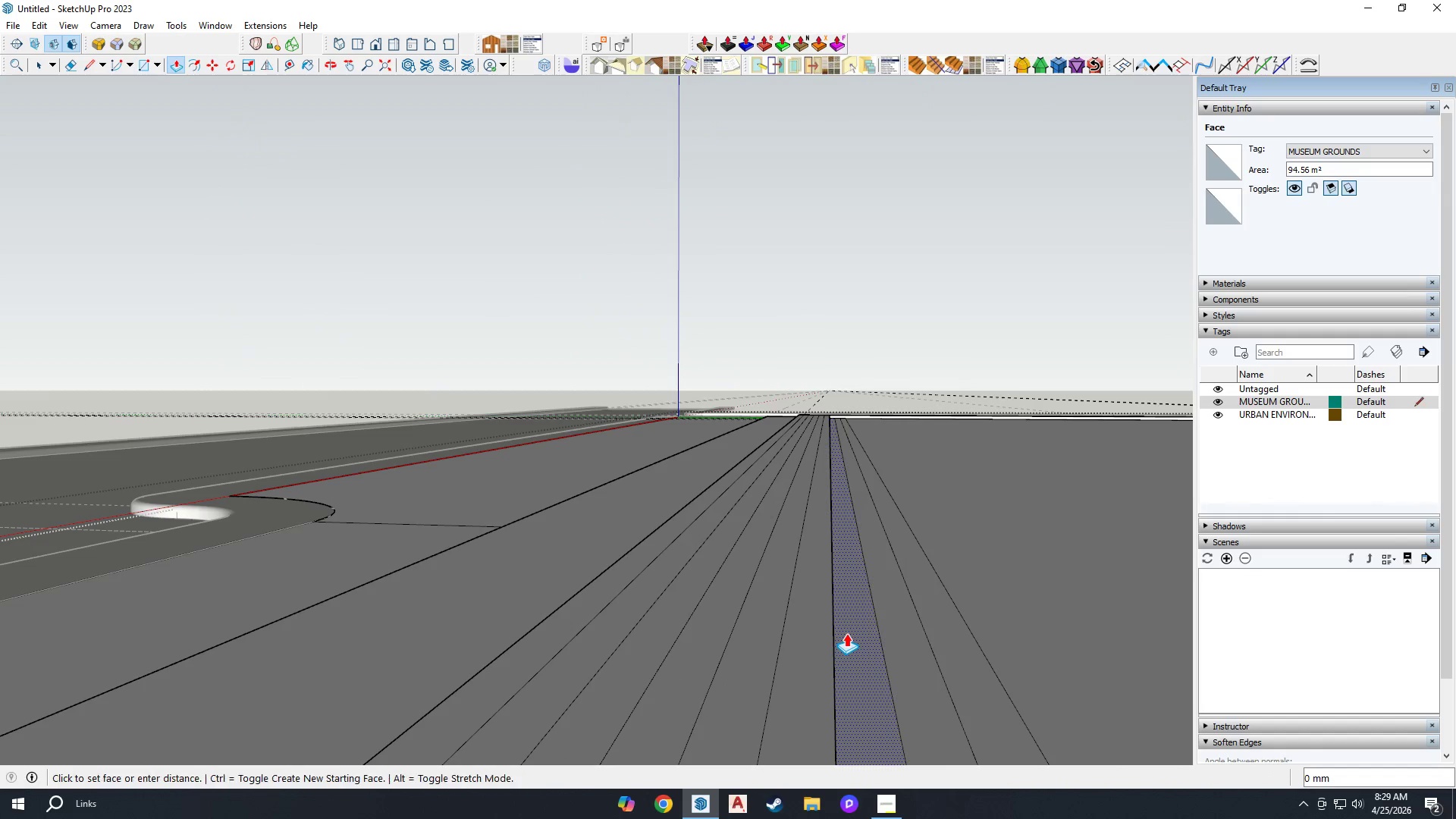 
triple_click([846, 633])
 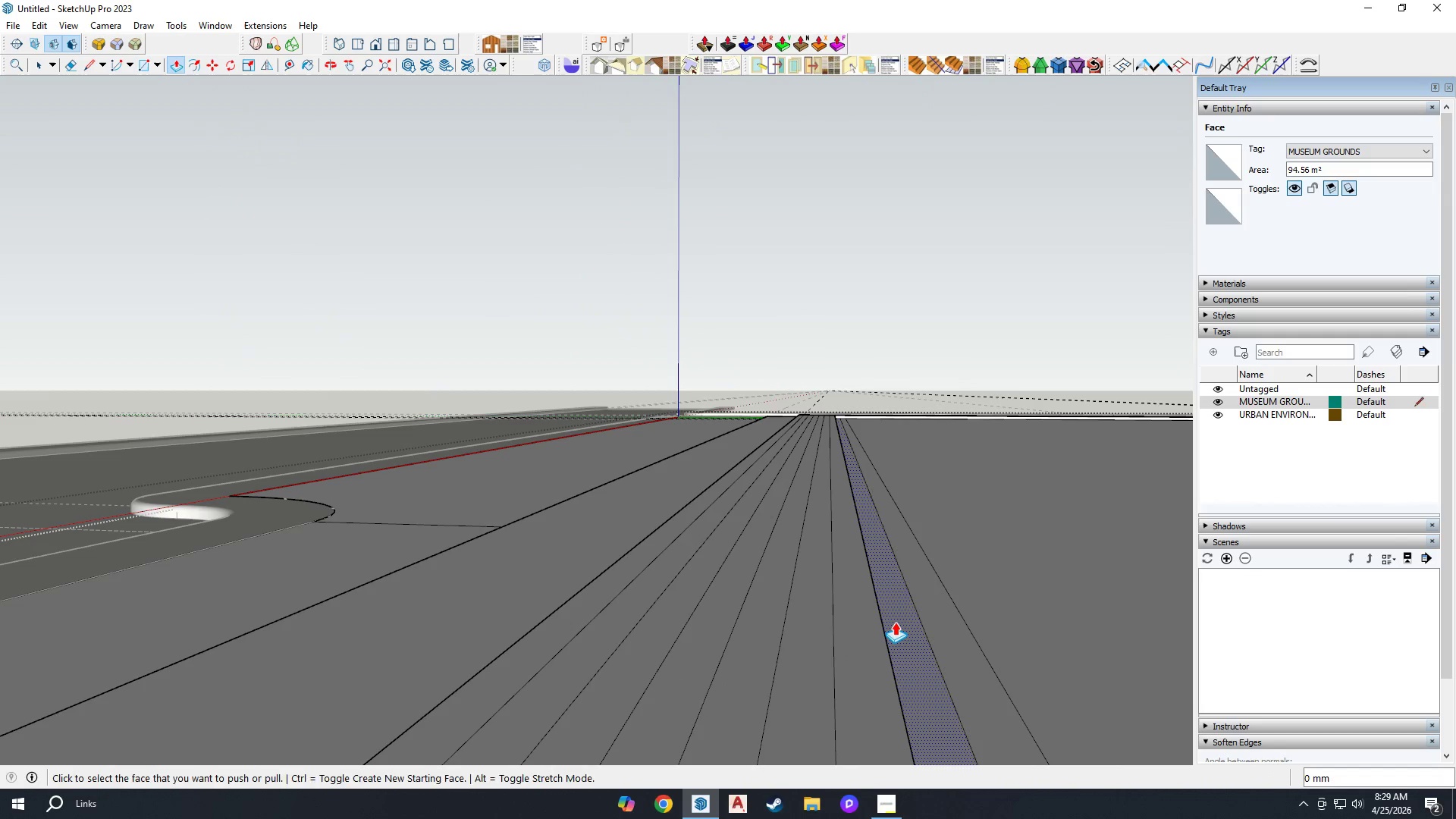 
double_click([895, 622])
 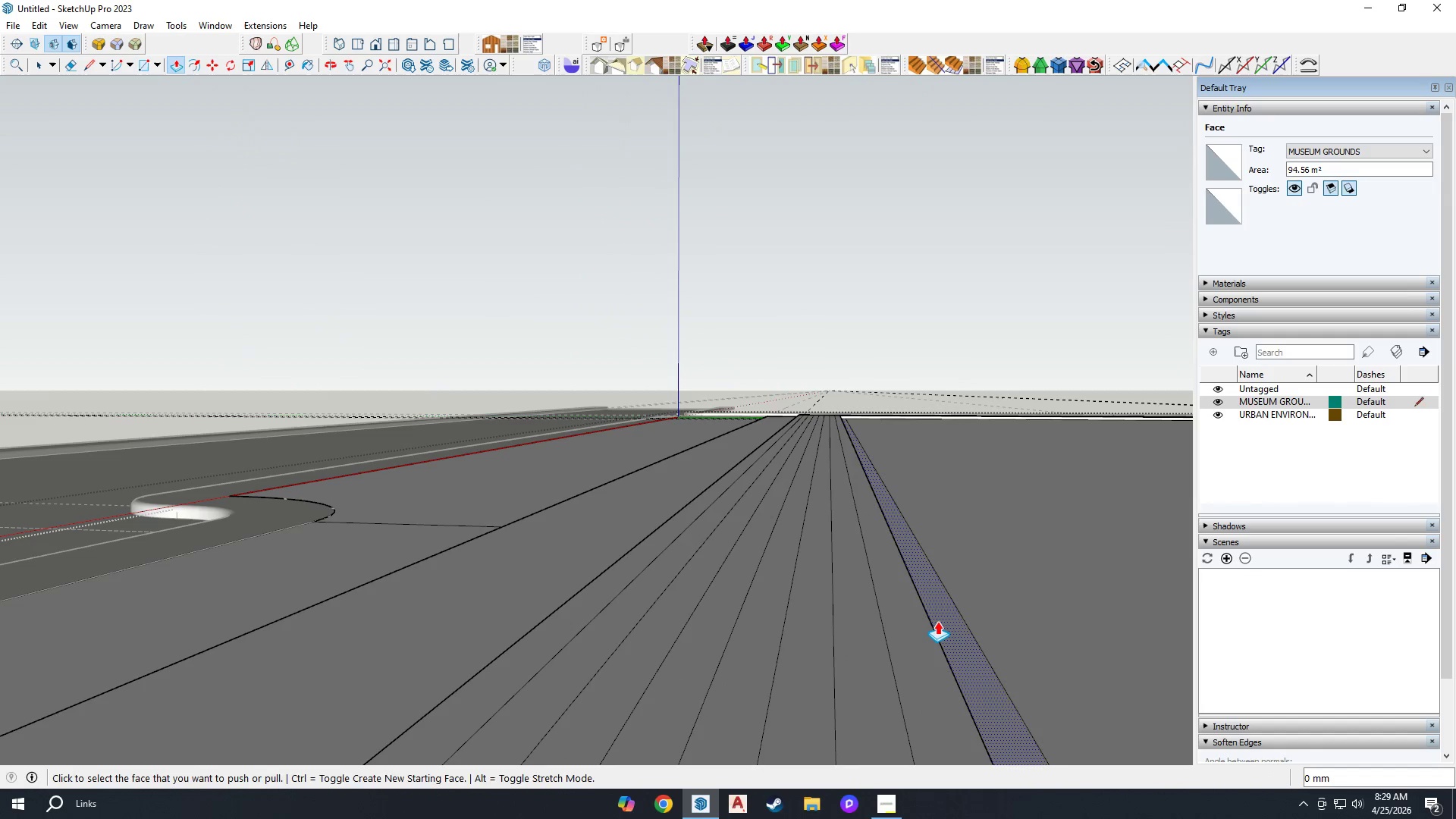 
double_click([937, 621])
 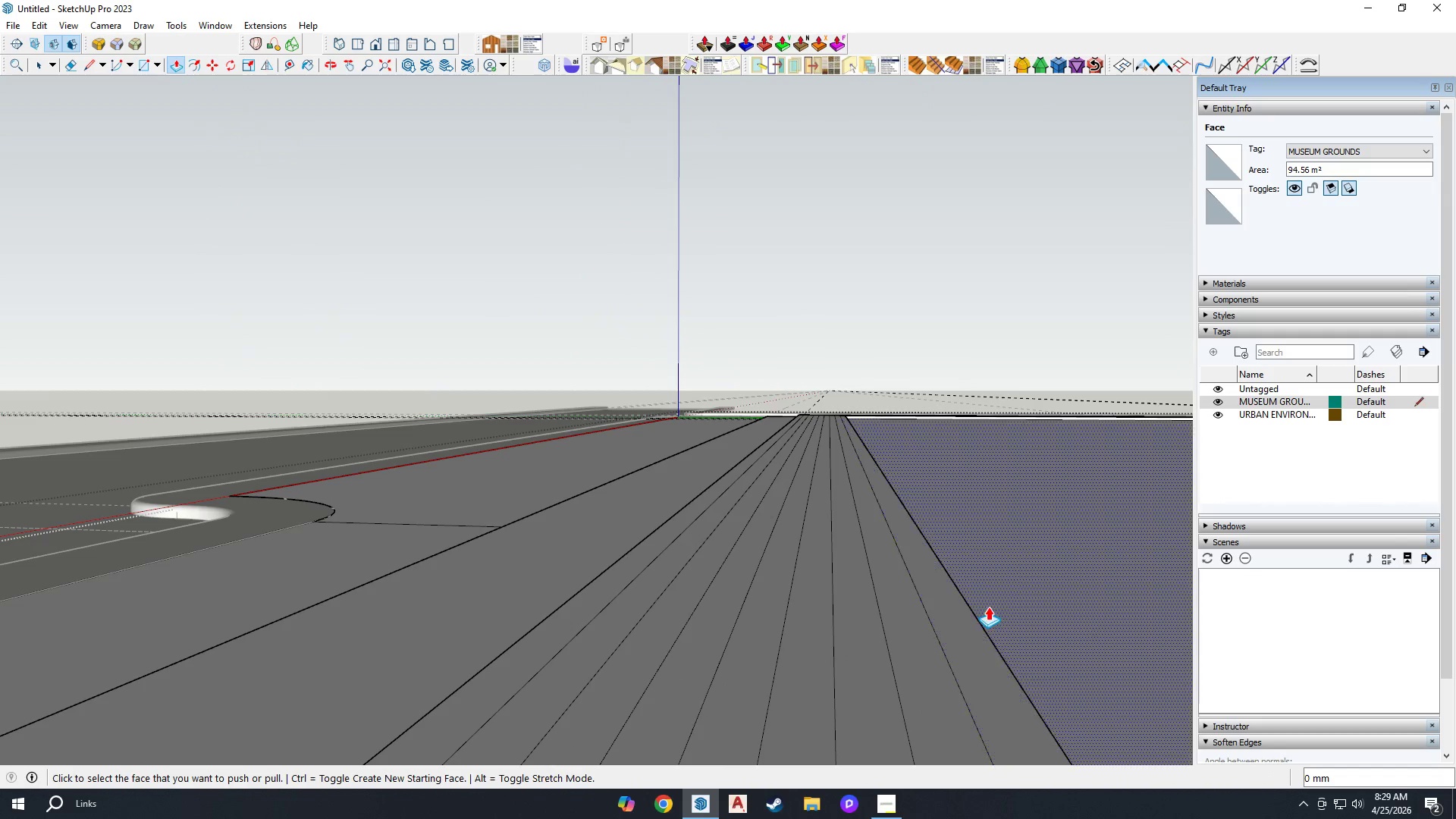 
triple_click([990, 605])
 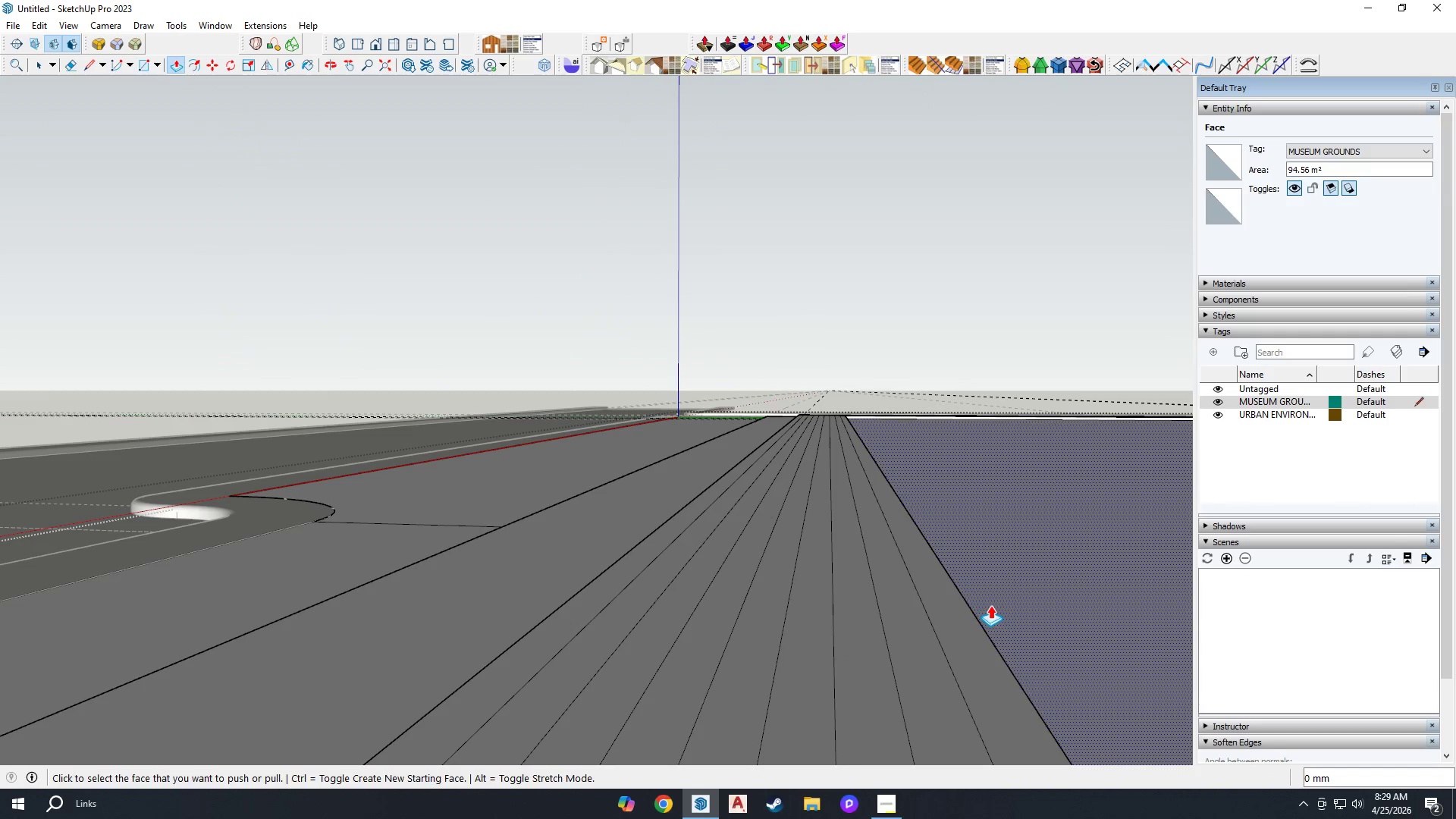 
triple_click([990, 605])
 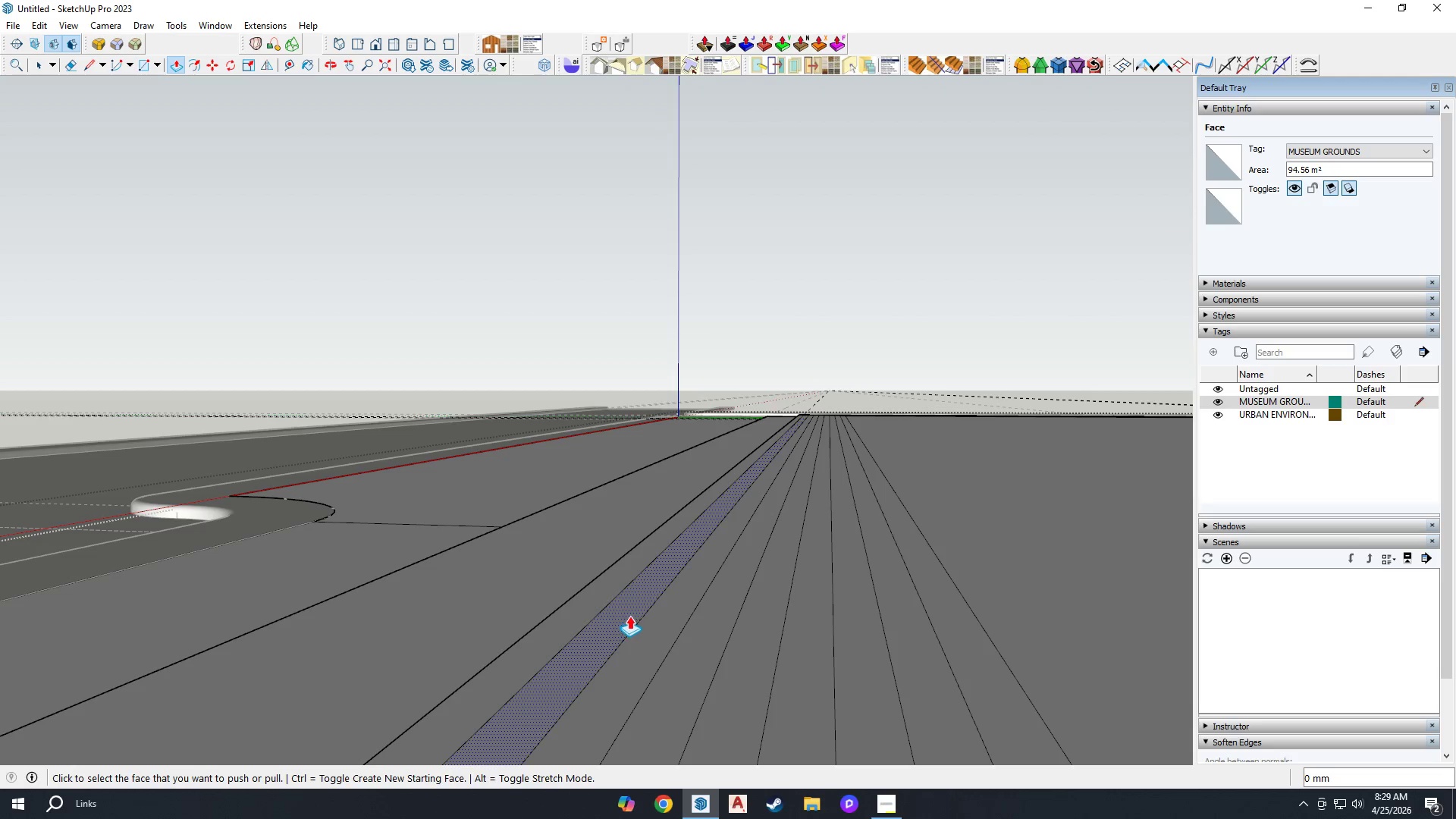 
double_click([622, 616])
 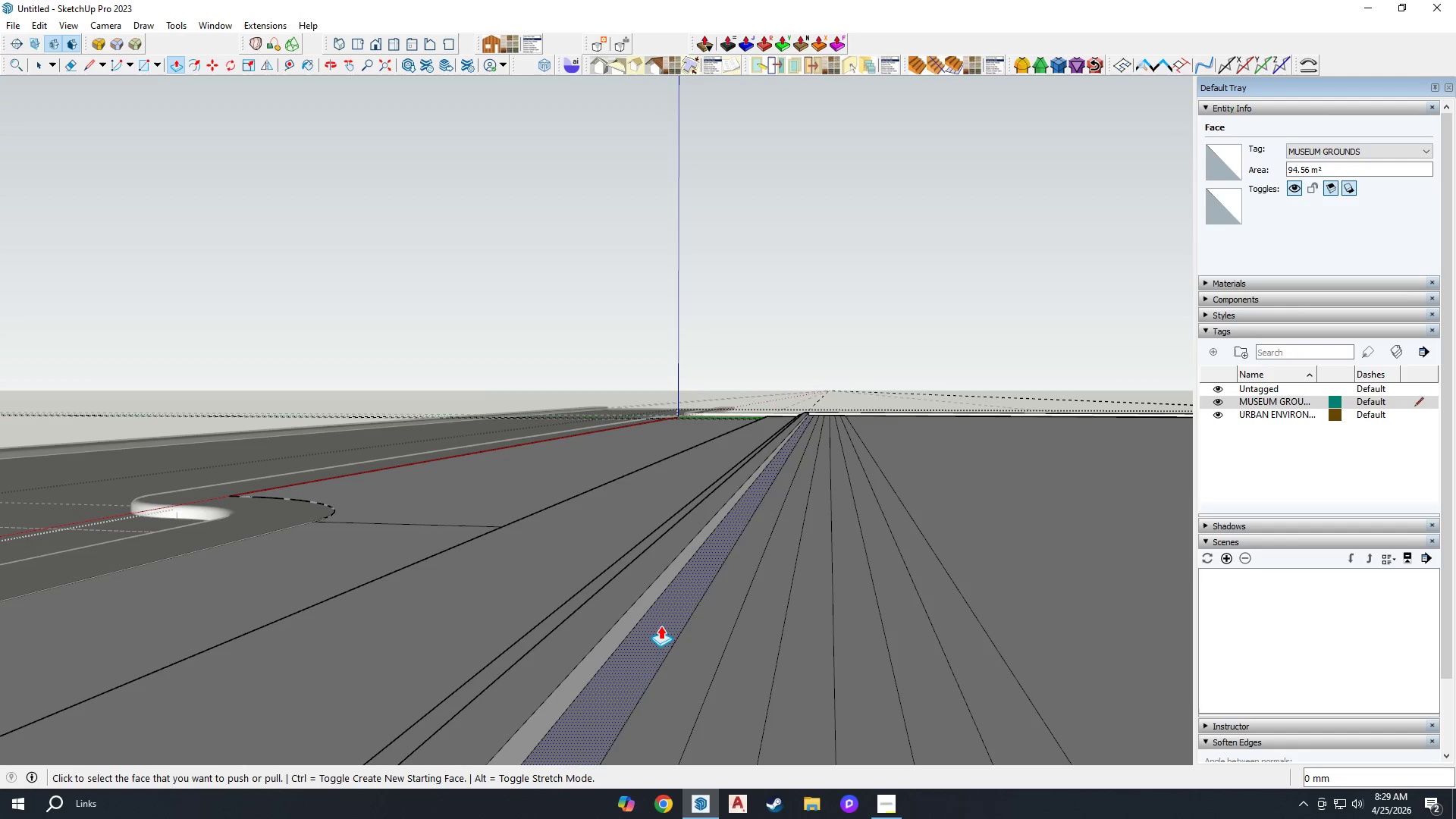 
triple_click([664, 626])
 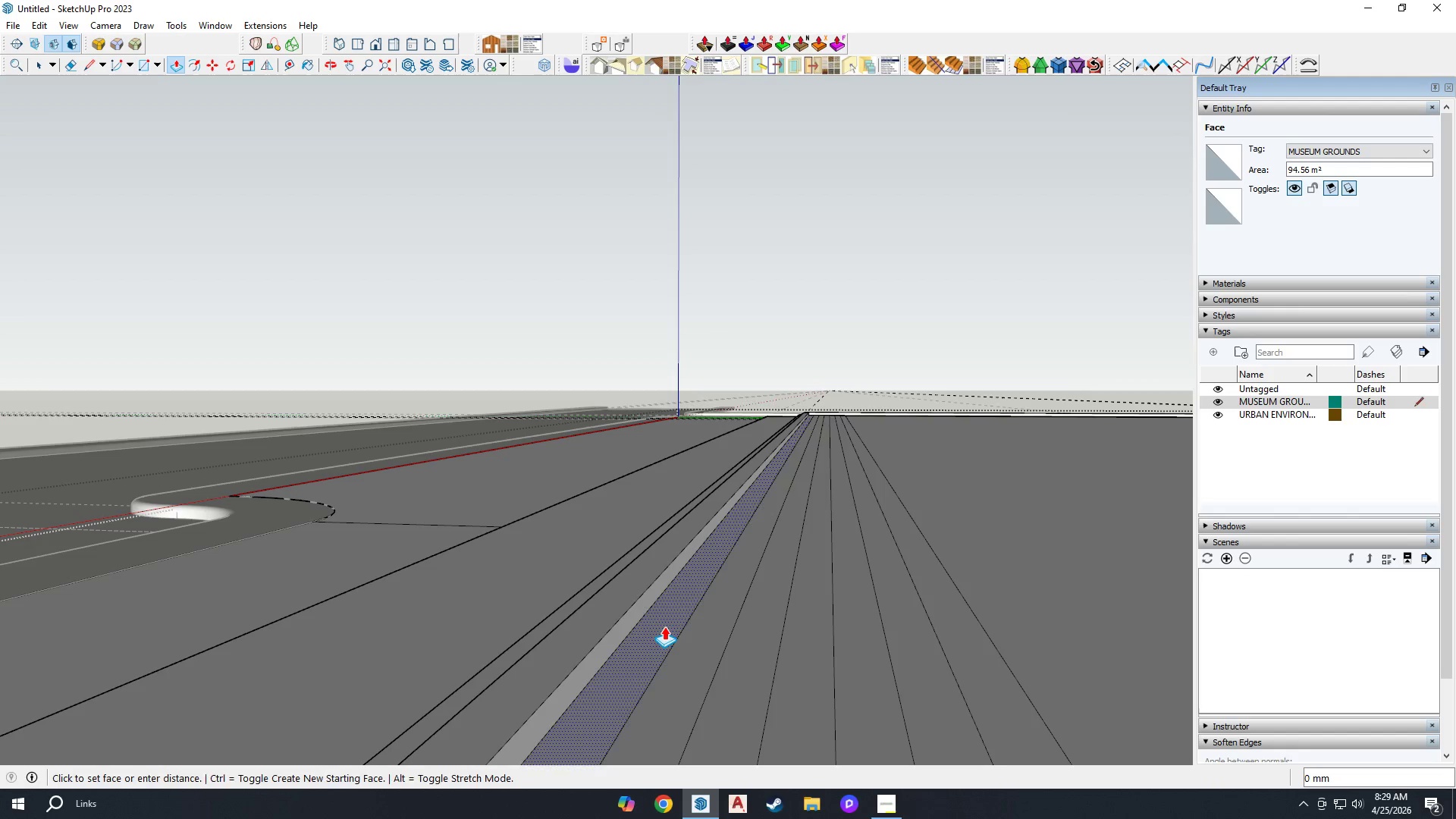 
triple_click([664, 626])
 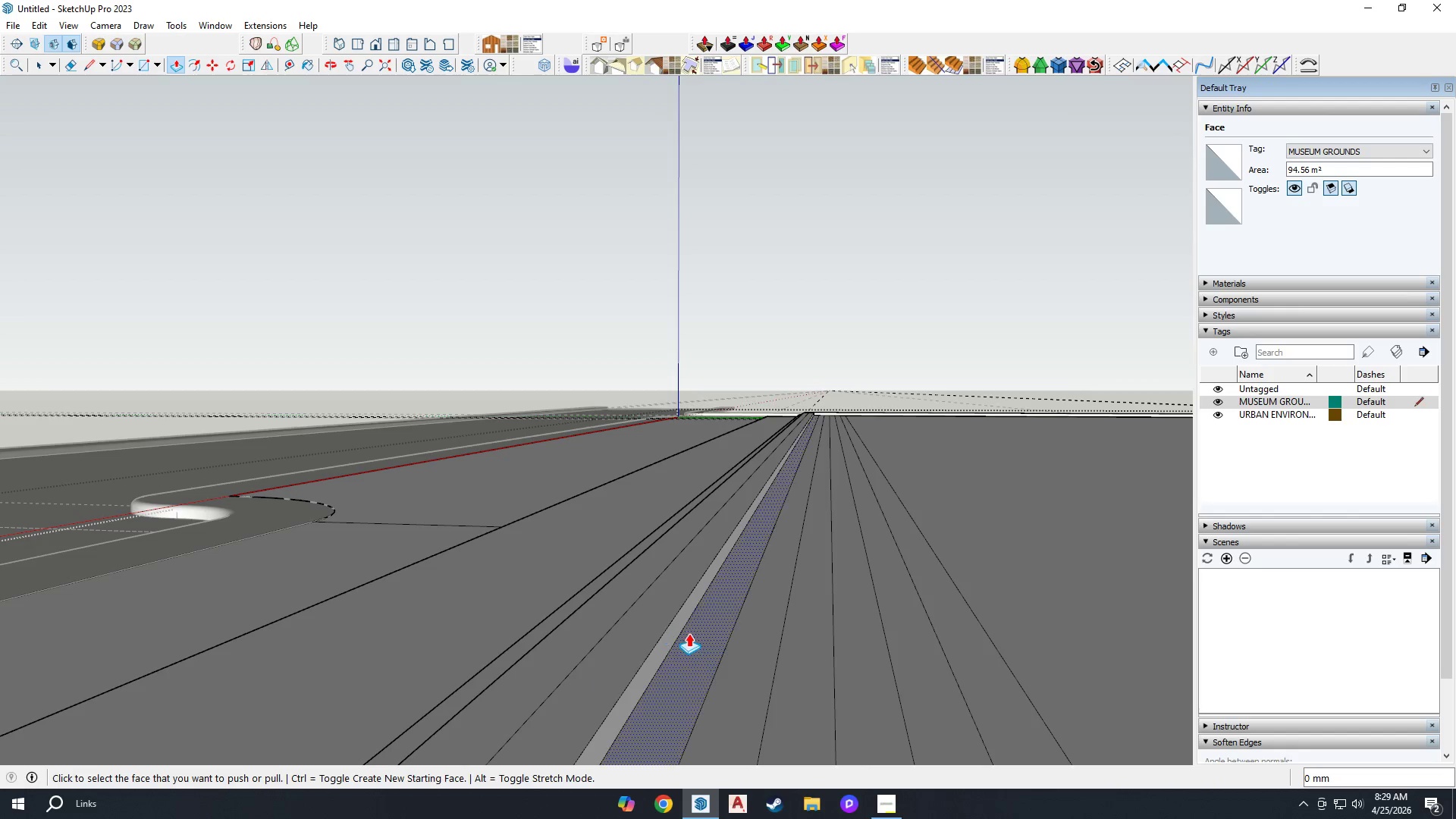 
triple_click([695, 635])
 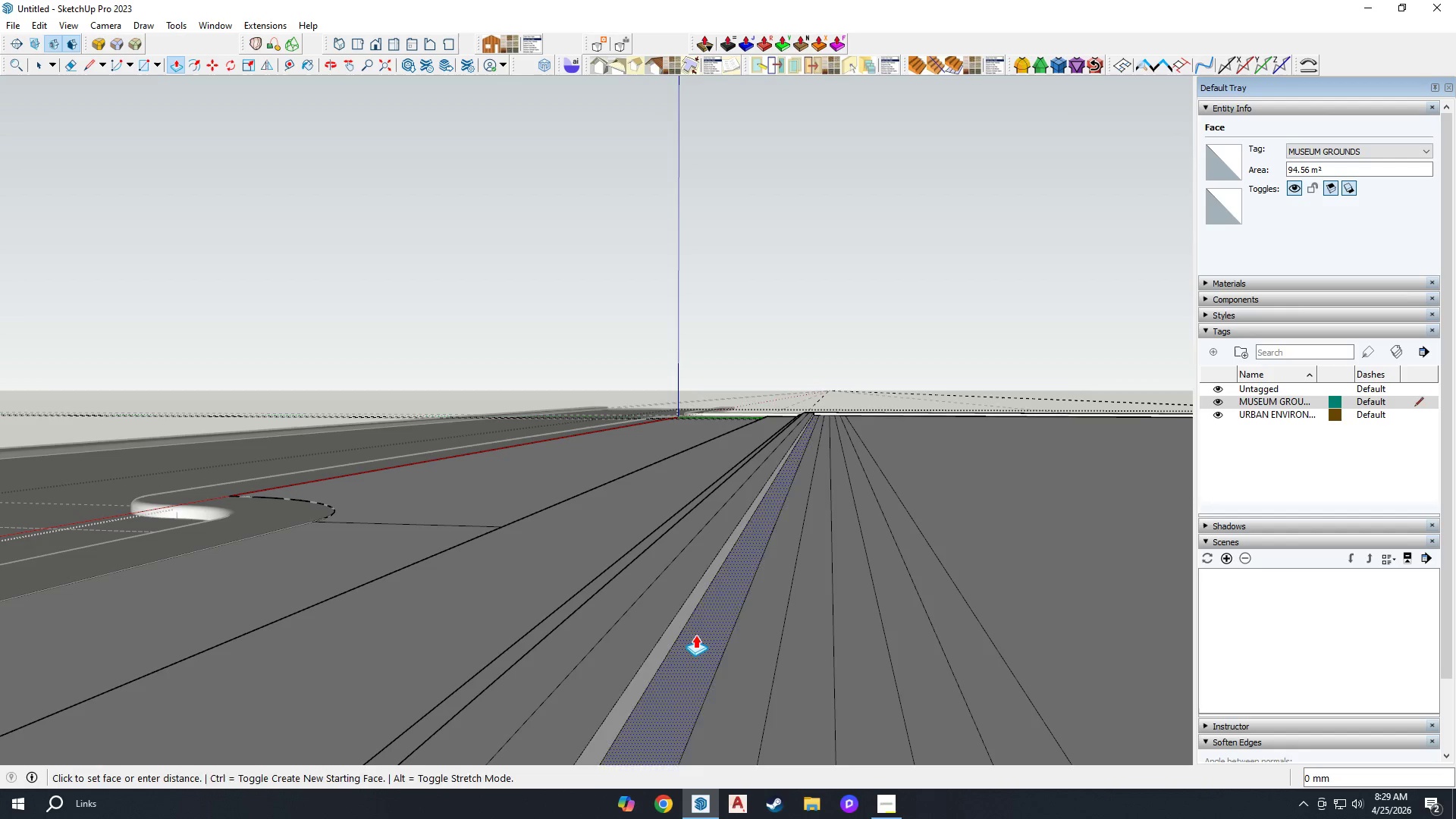 
triple_click([695, 635])
 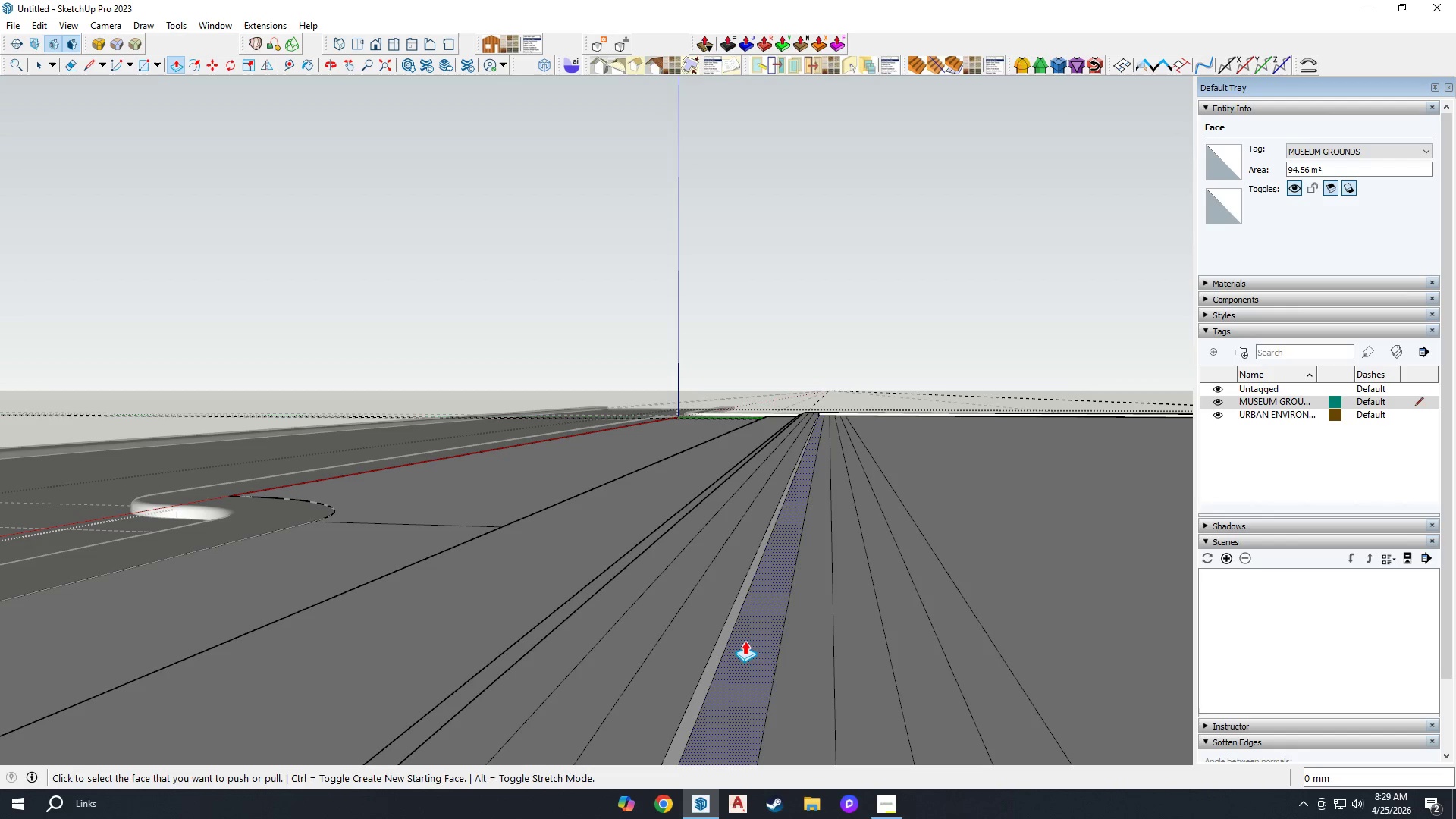 
triple_click([745, 641])
 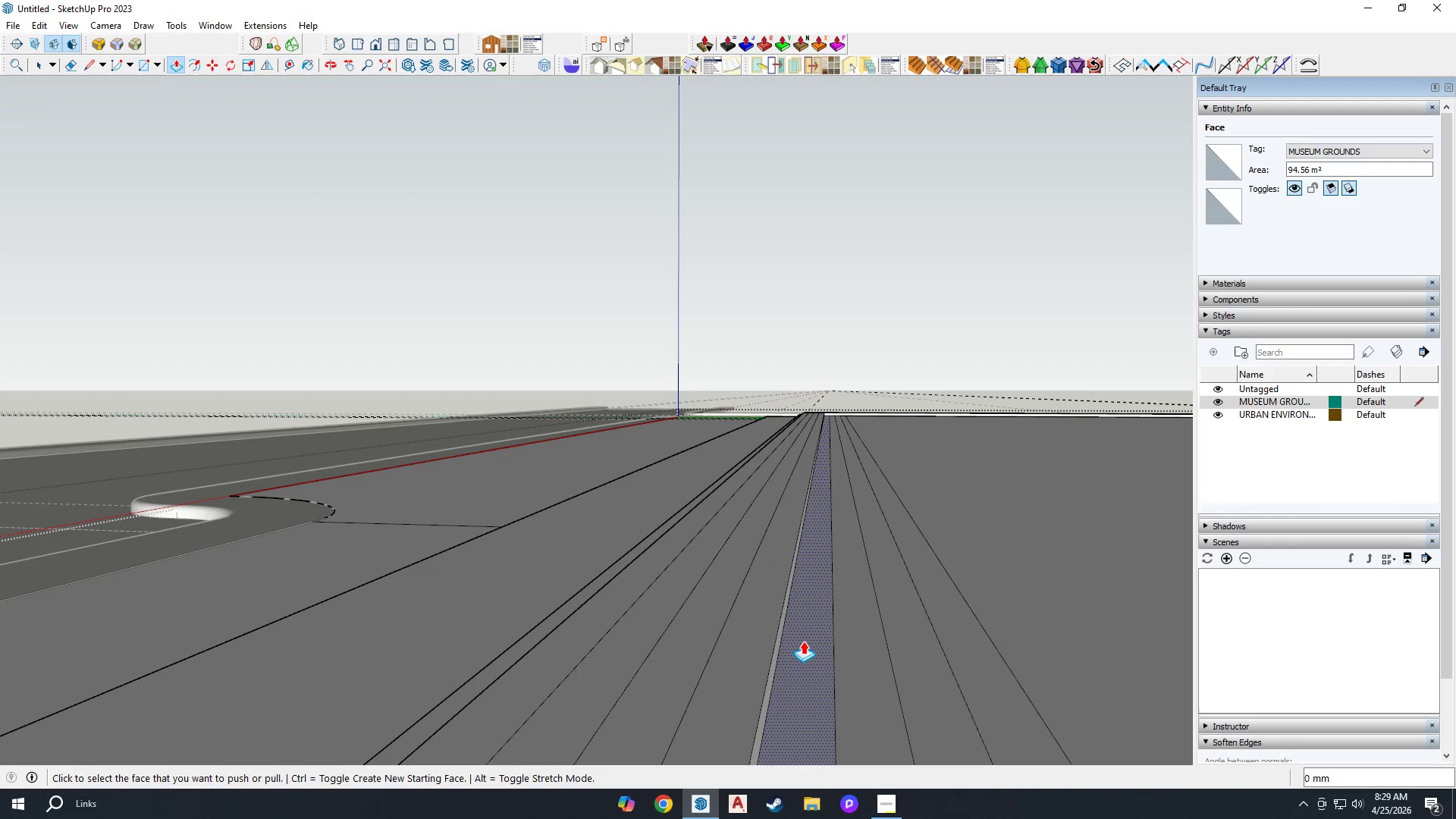 
triple_click([805, 641])
 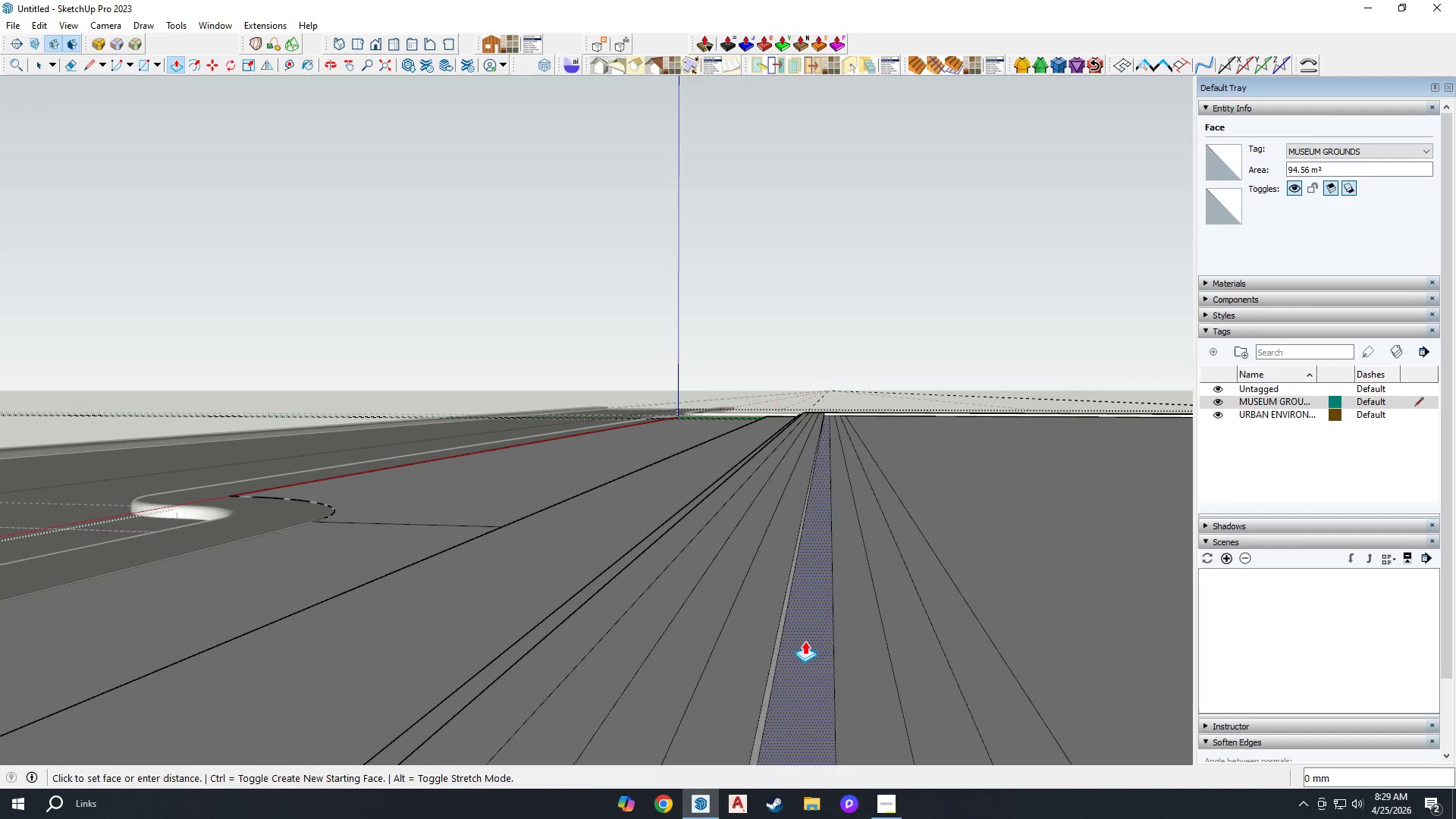 
triple_click([805, 641])
 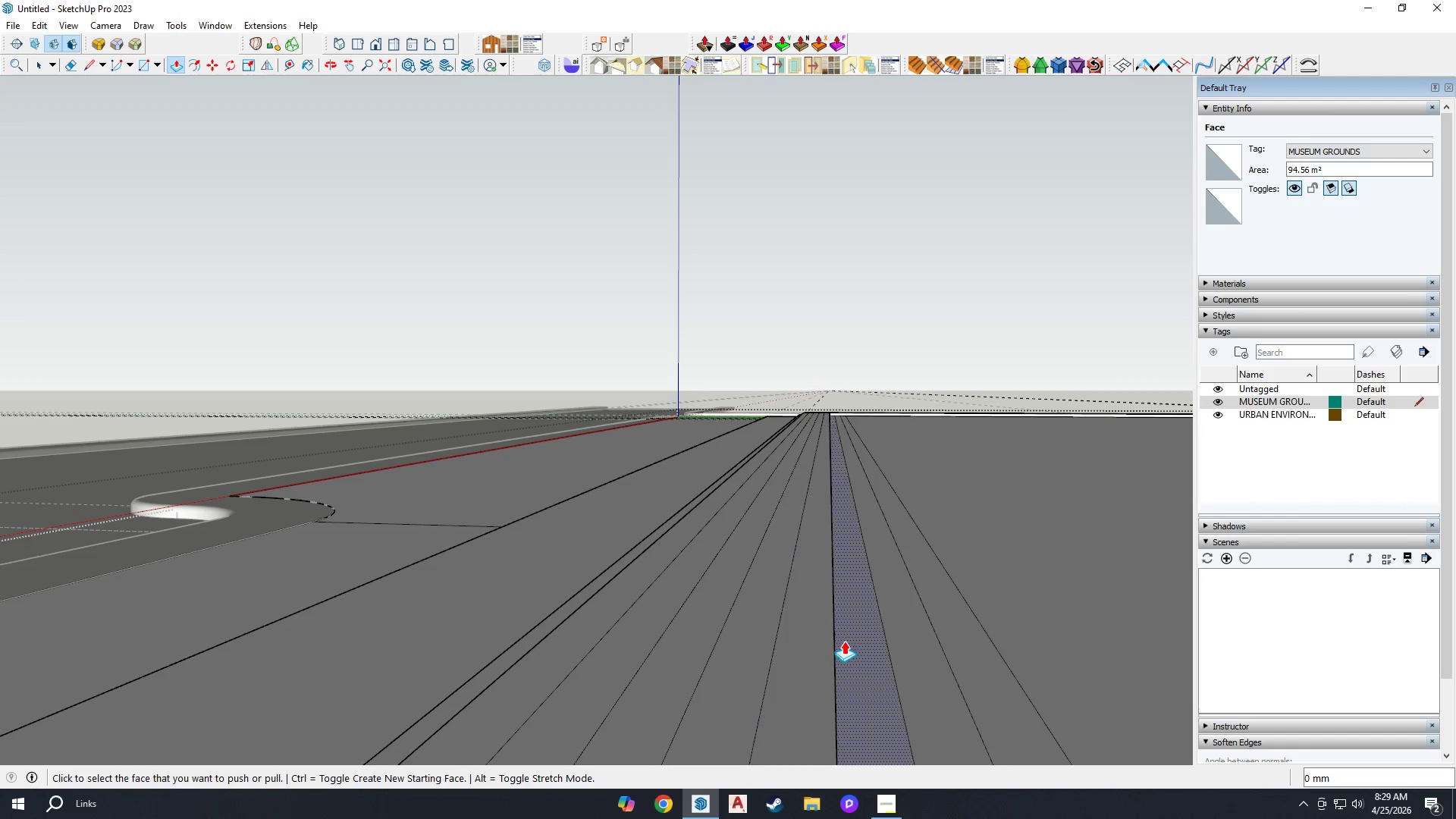 
triple_click([844, 641])
 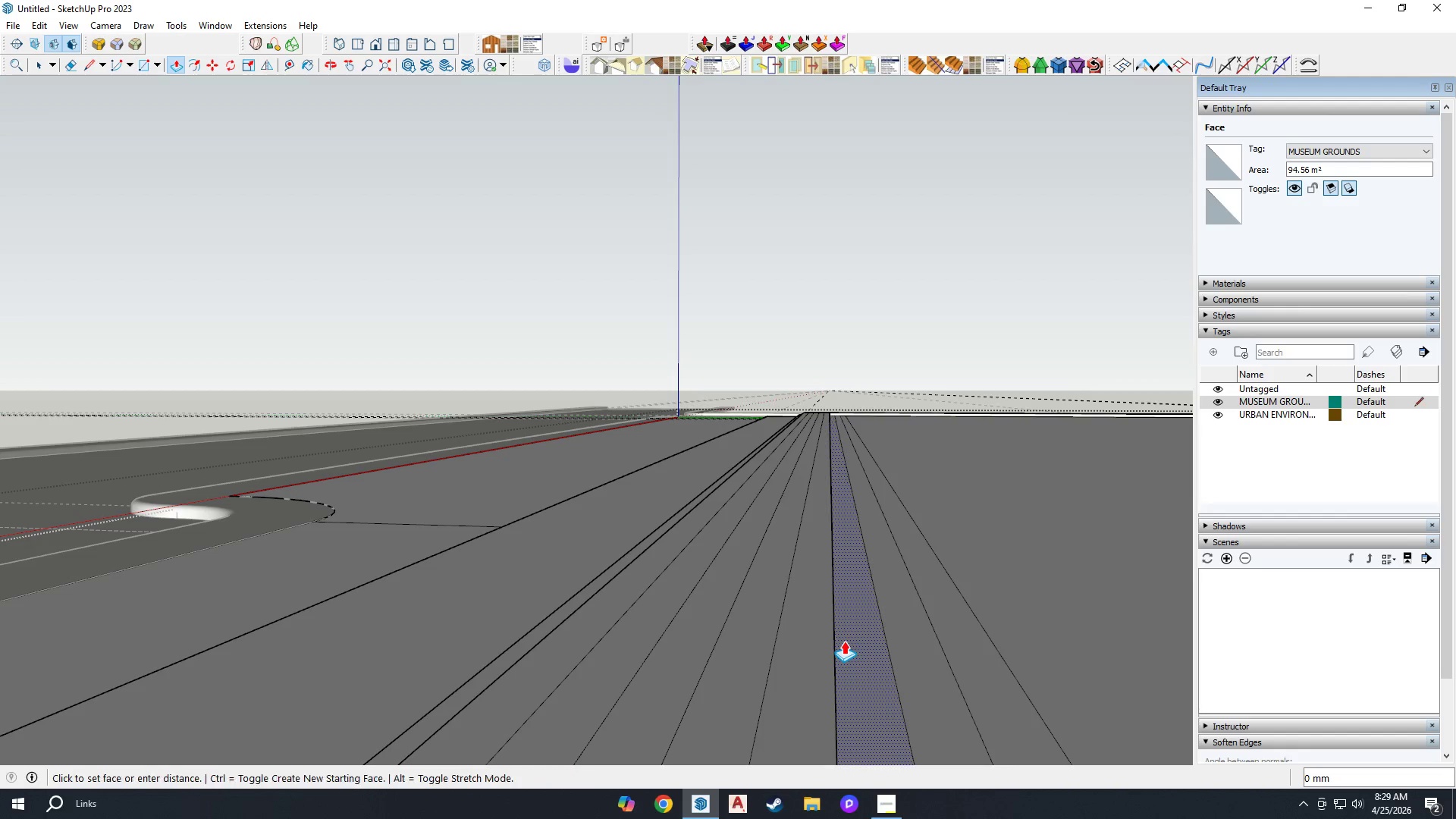 
triple_click([844, 641])
 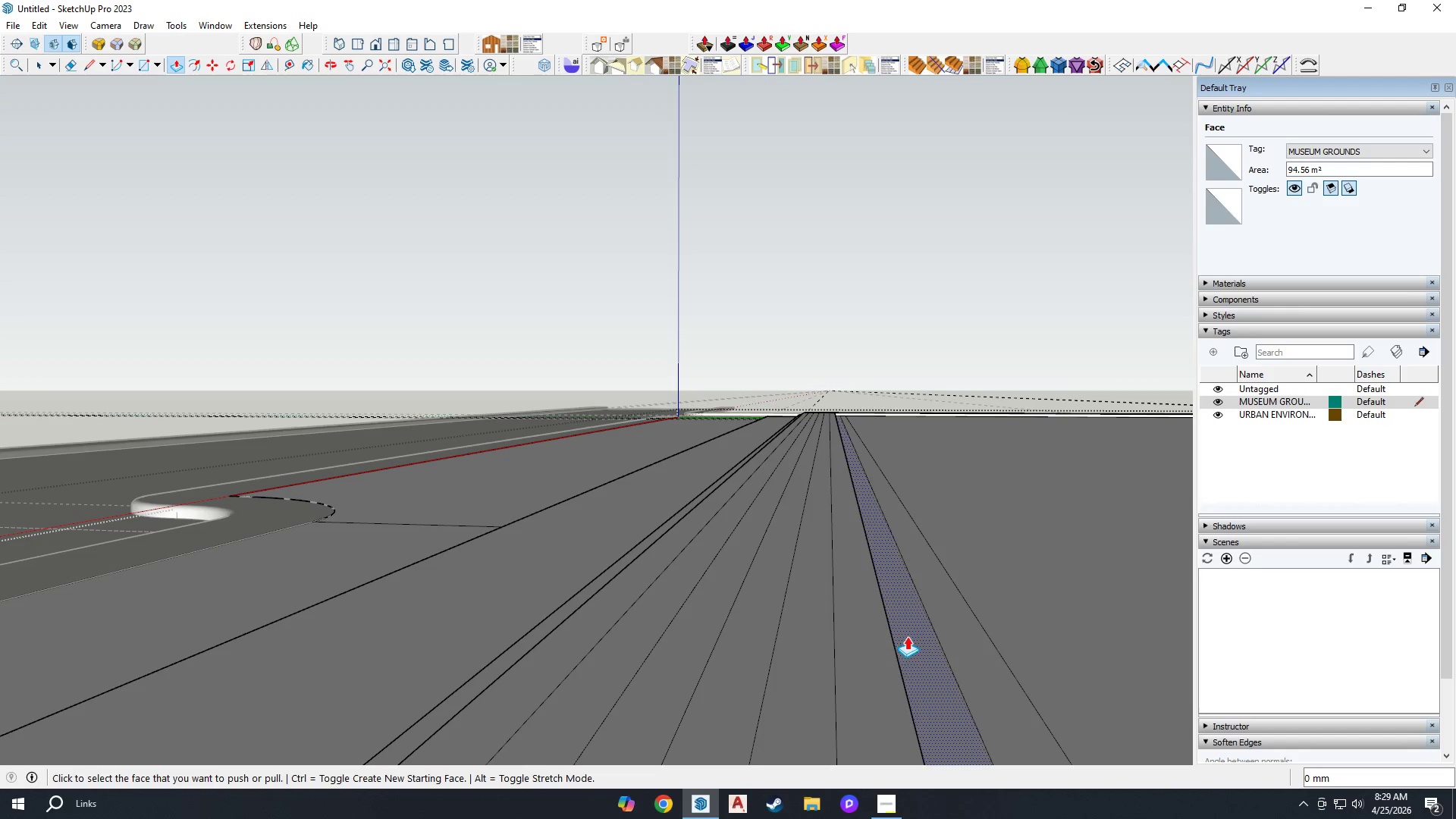 
double_click([907, 635])
 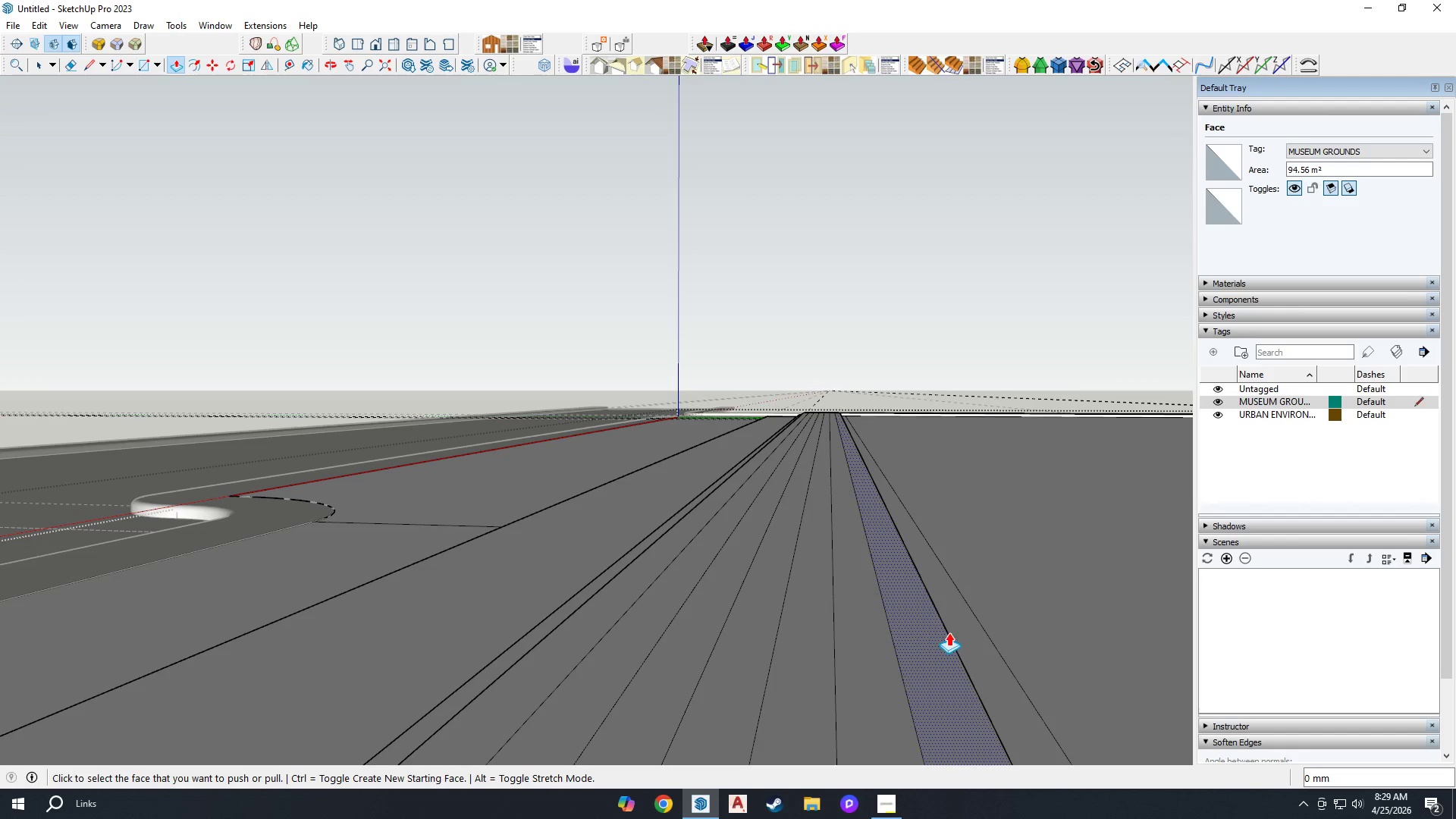 
triple_click([949, 632])
 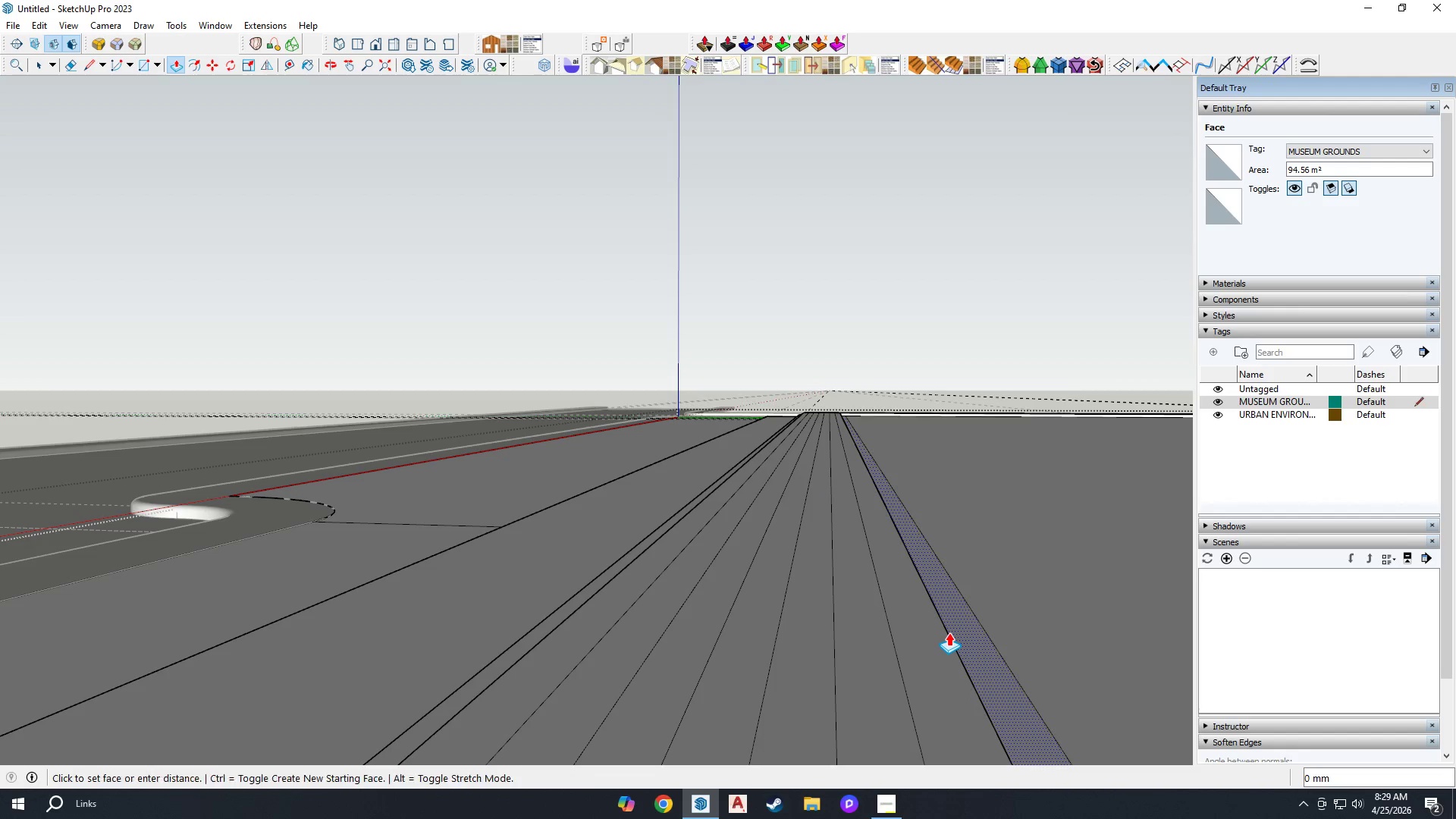 
triple_click([949, 632])
 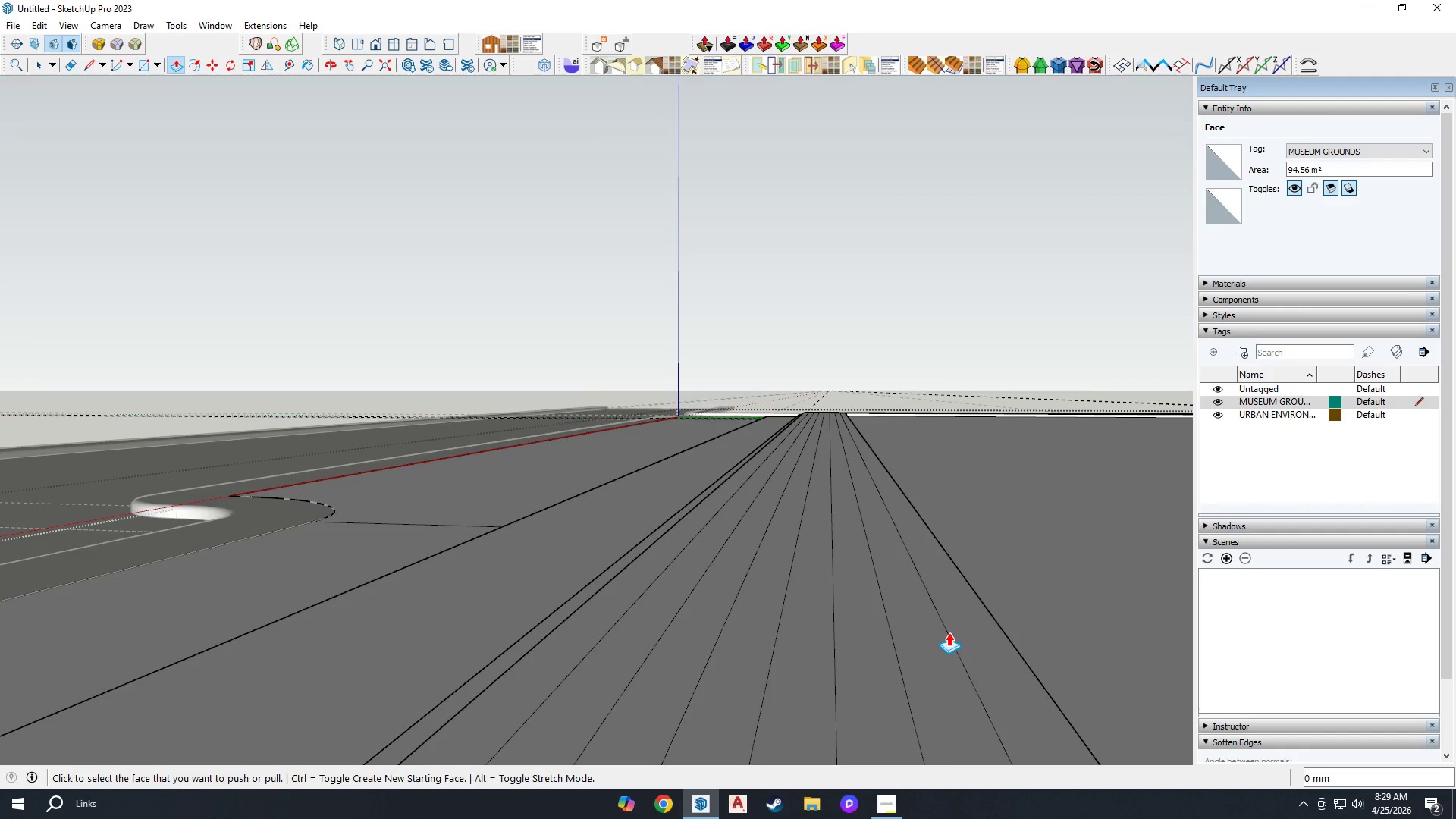 
scroll: coordinate [949, 632], scroll_direction: down, amount: 3.0
 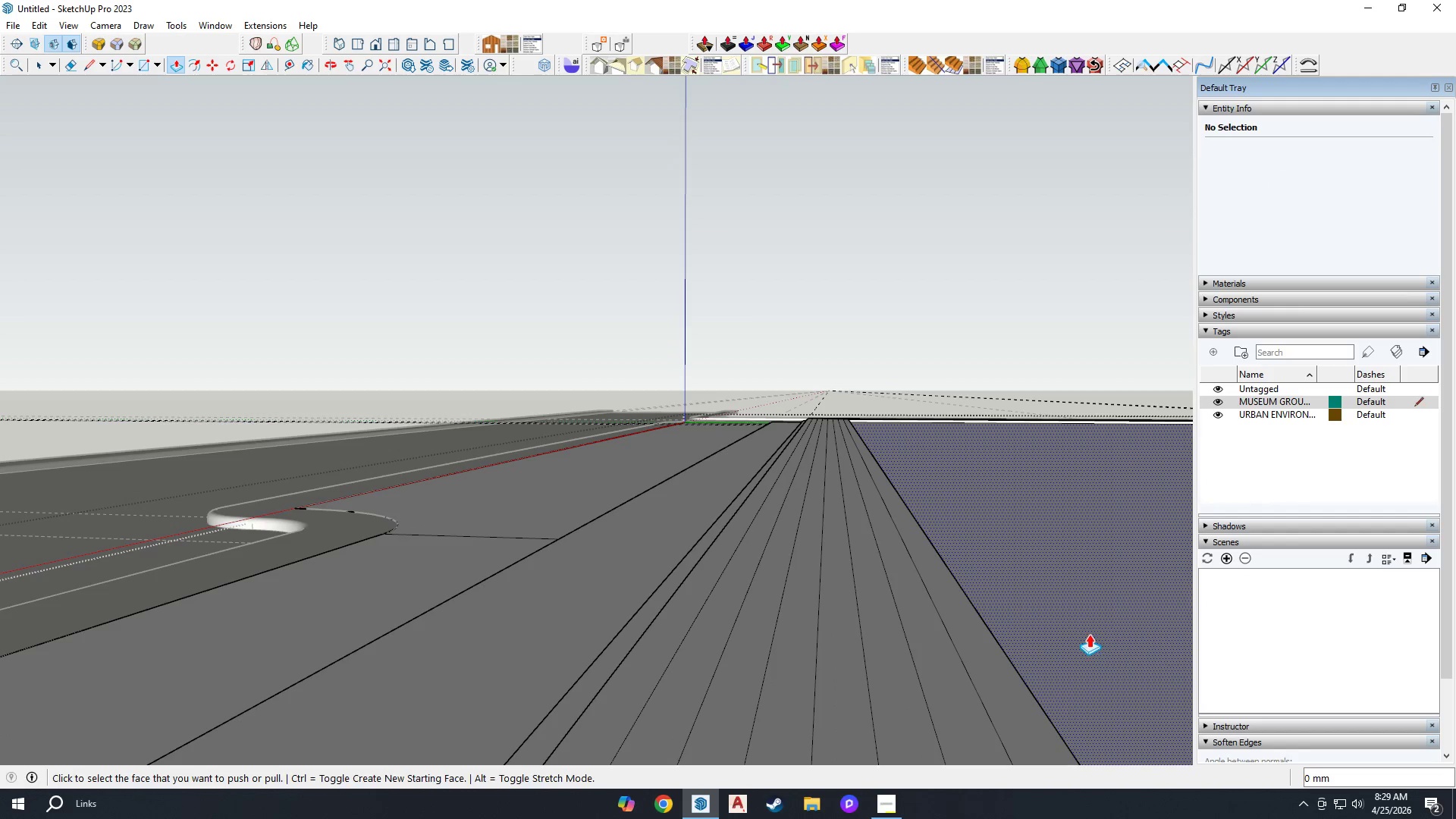 
double_click([1088, 635])
 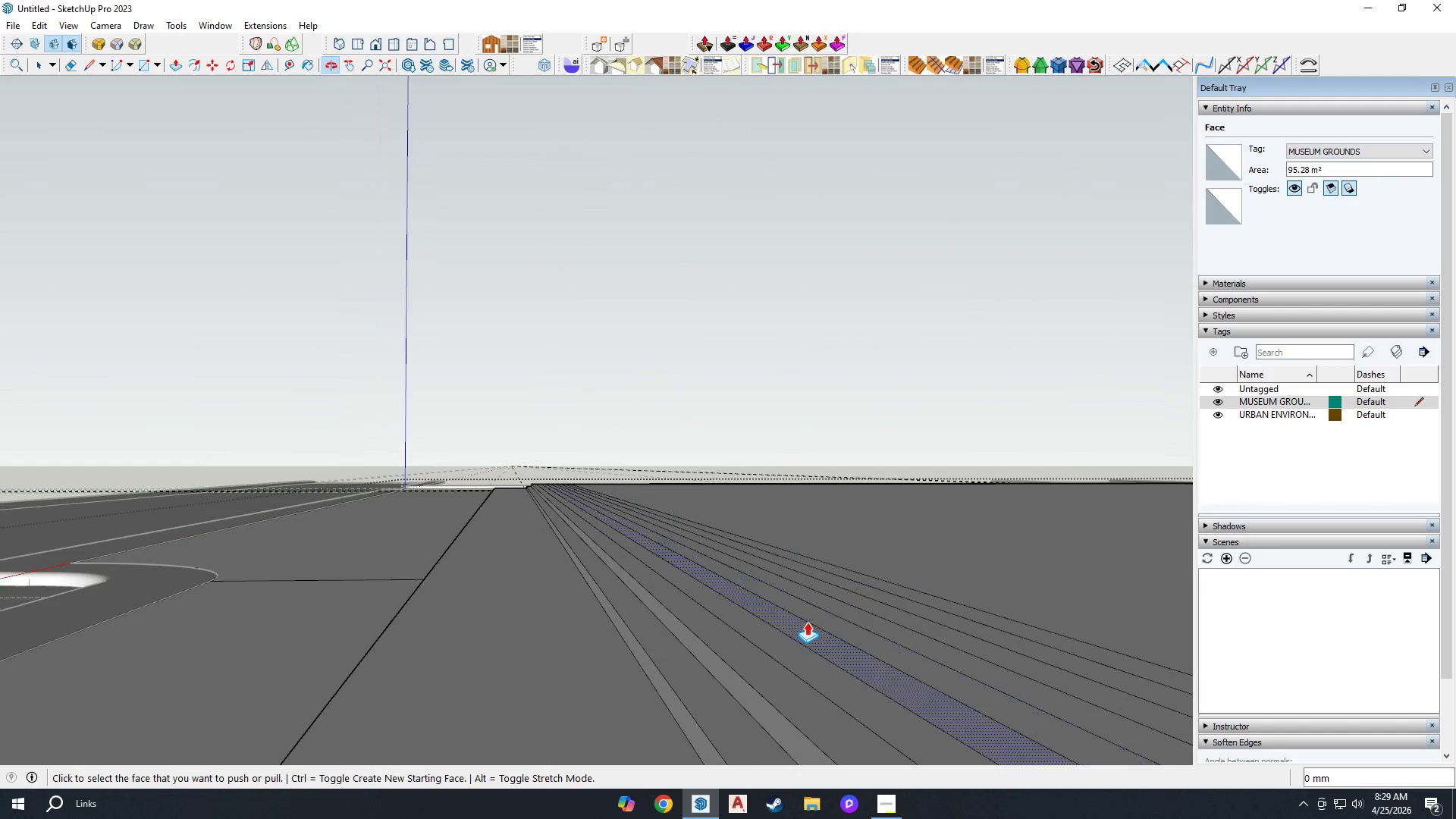 
double_click([788, 648])
 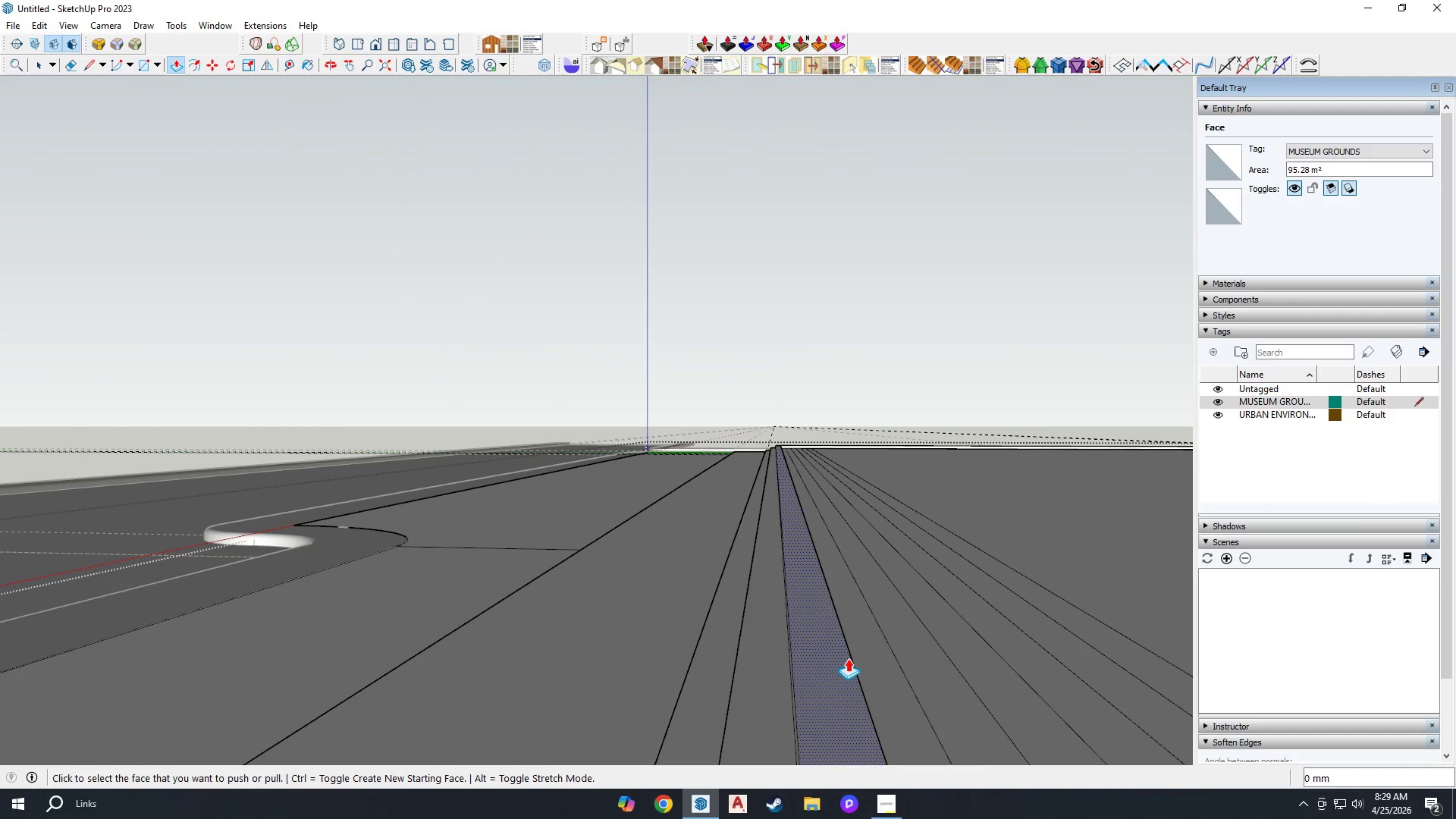 
double_click([863, 657])
 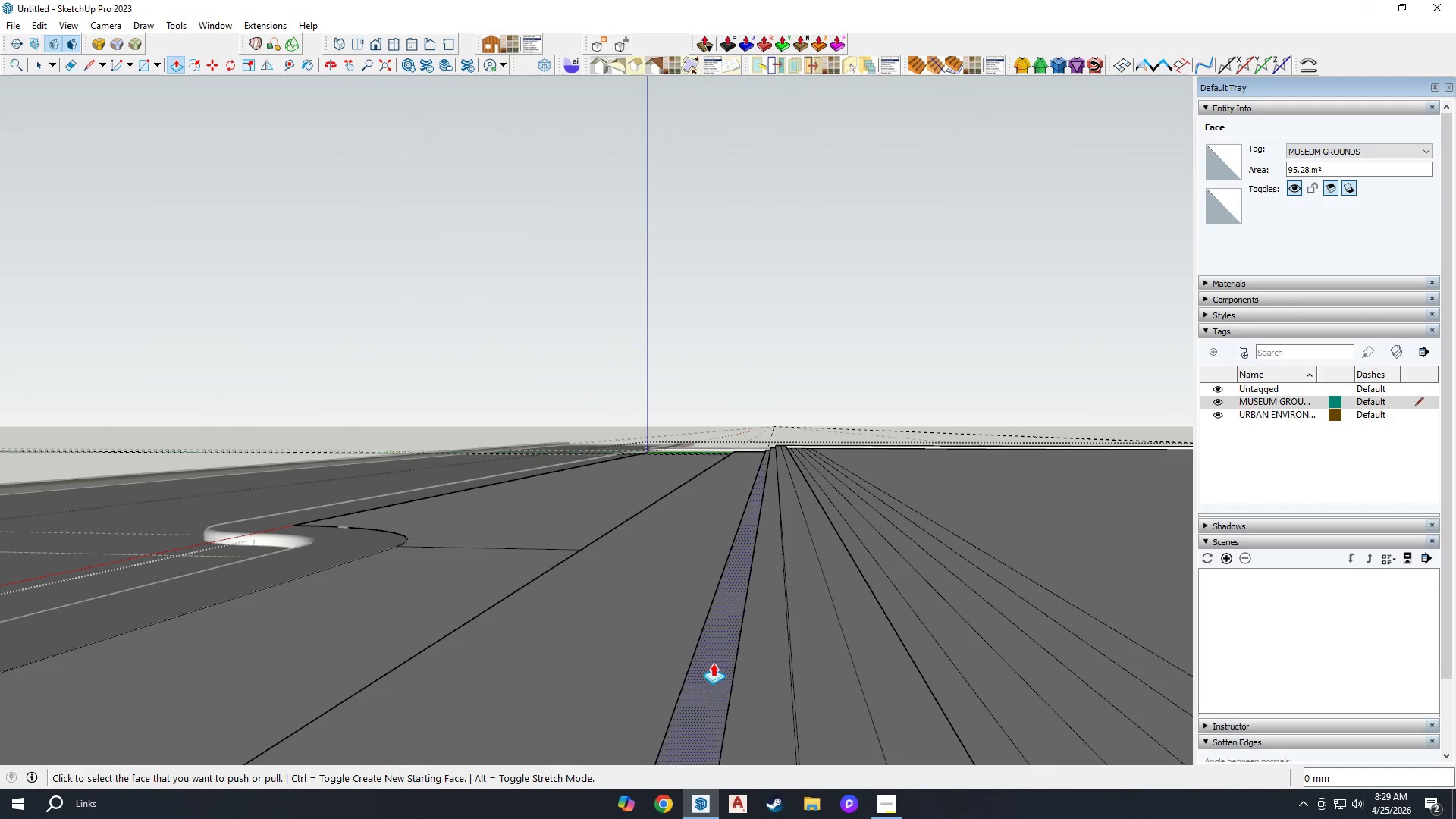 
double_click([841, 664])
 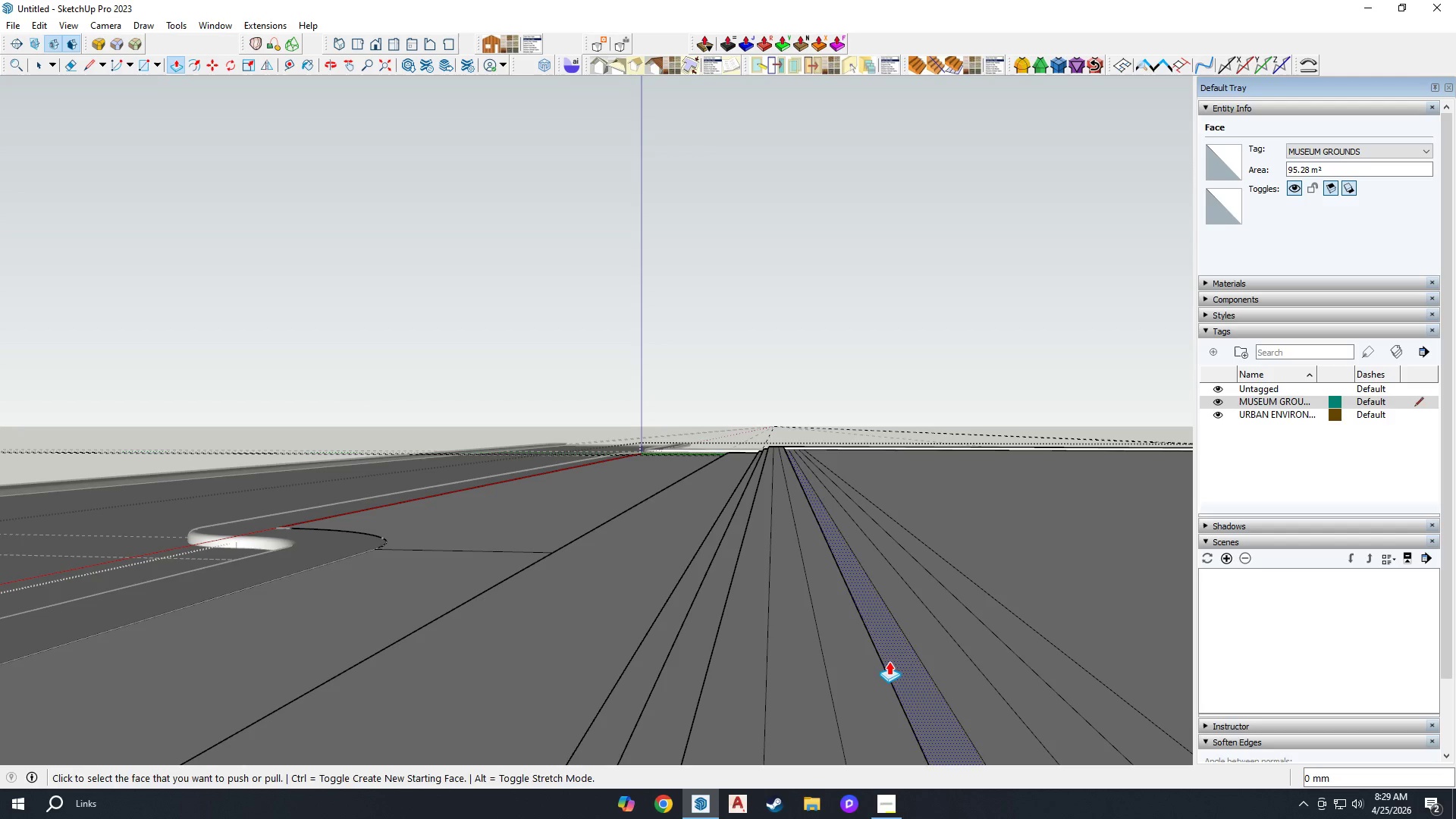 
scroll: coordinate [836, 664], scroll_direction: none, amount: 0.0
 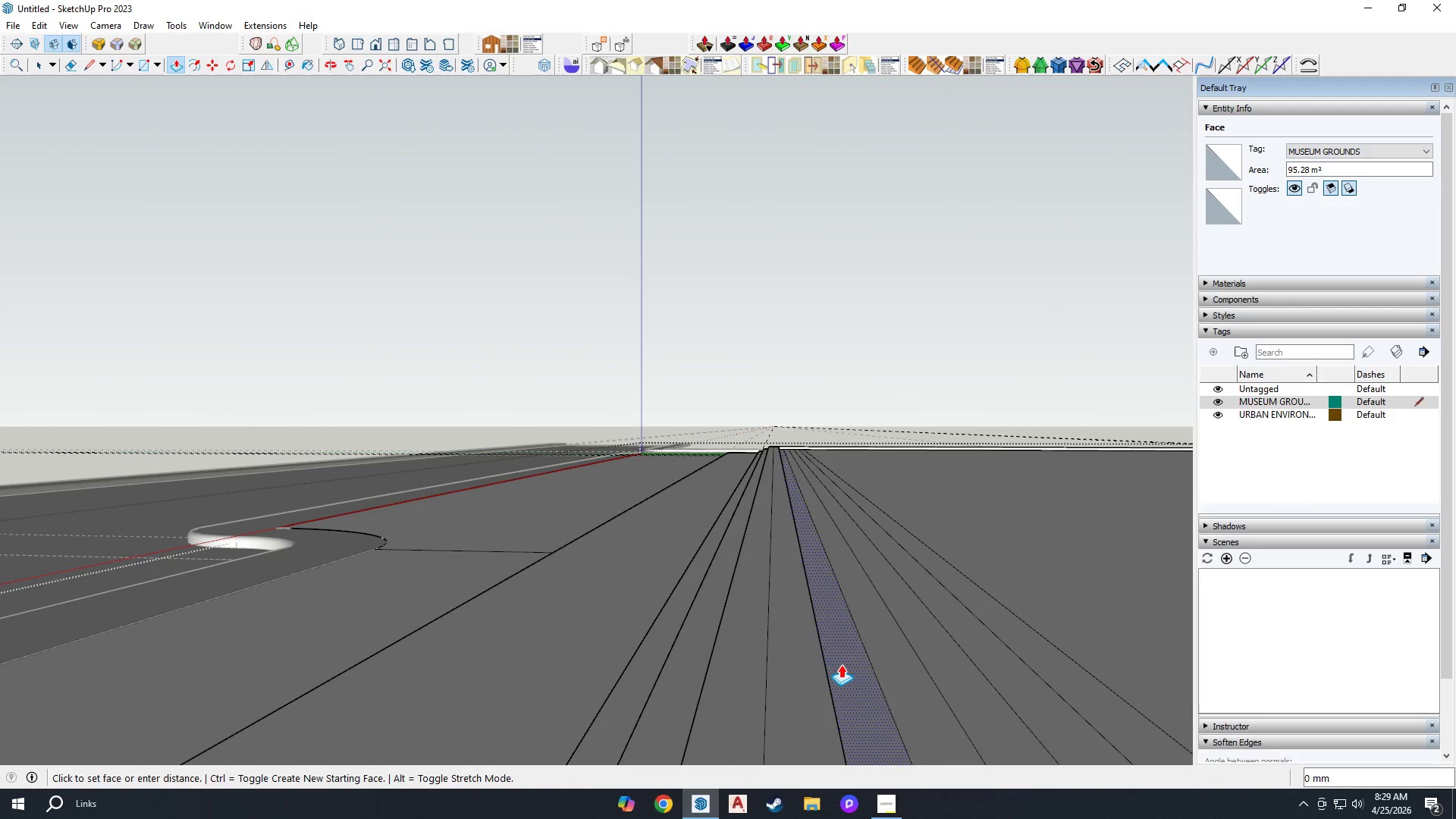 
triple_click([893, 661])
 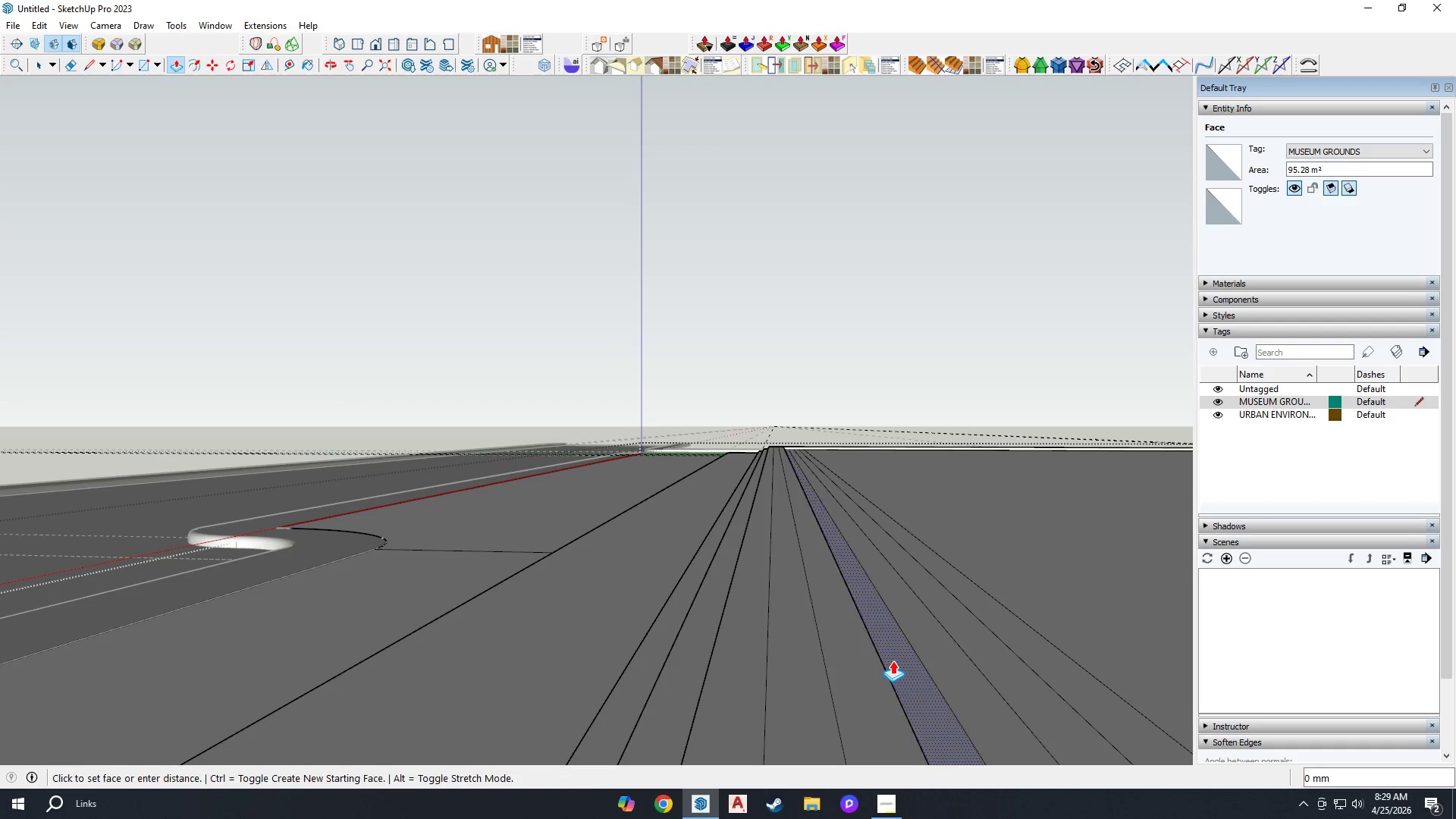 
triple_click([893, 661])
 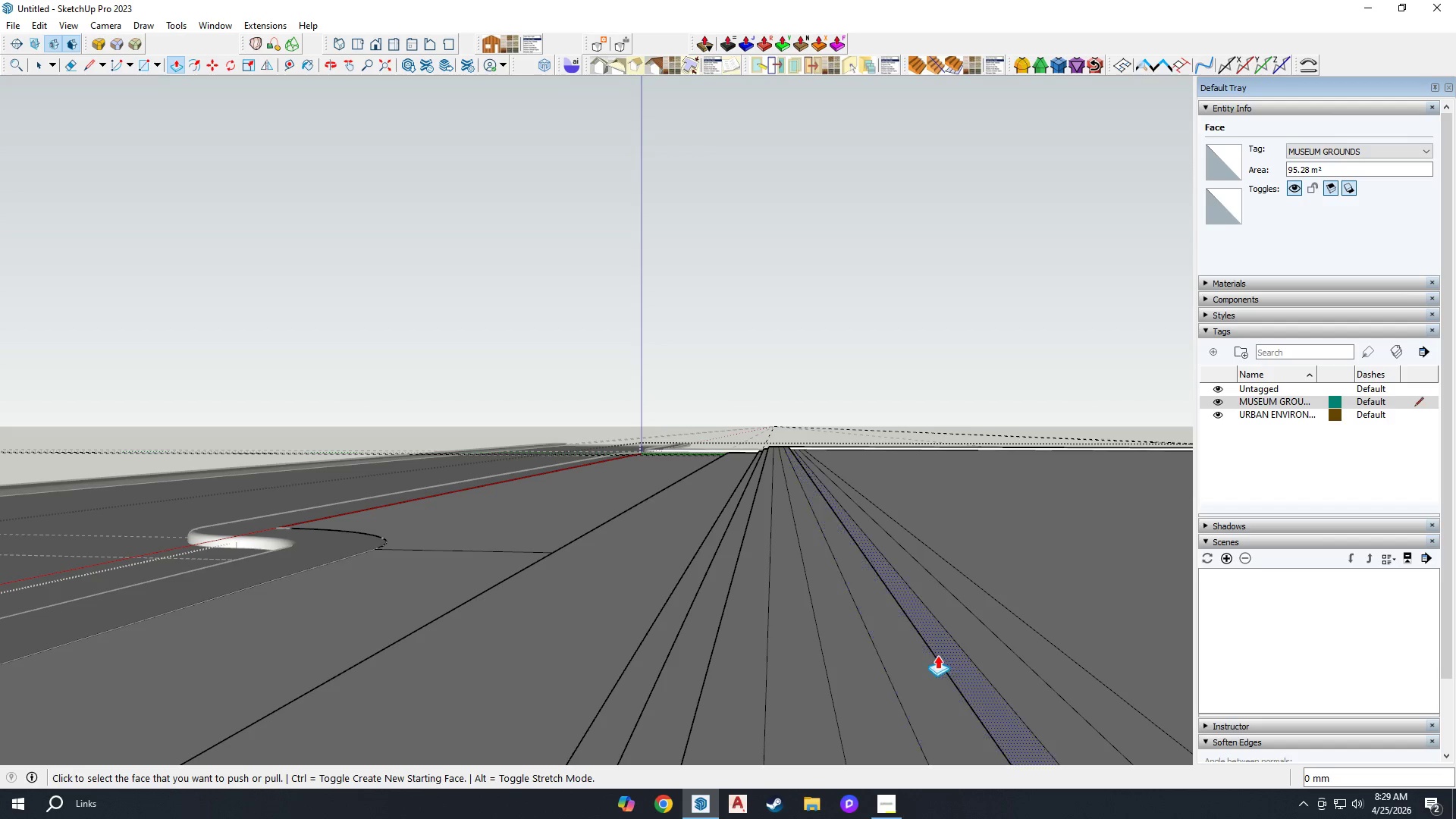 
triple_click([940, 654])
 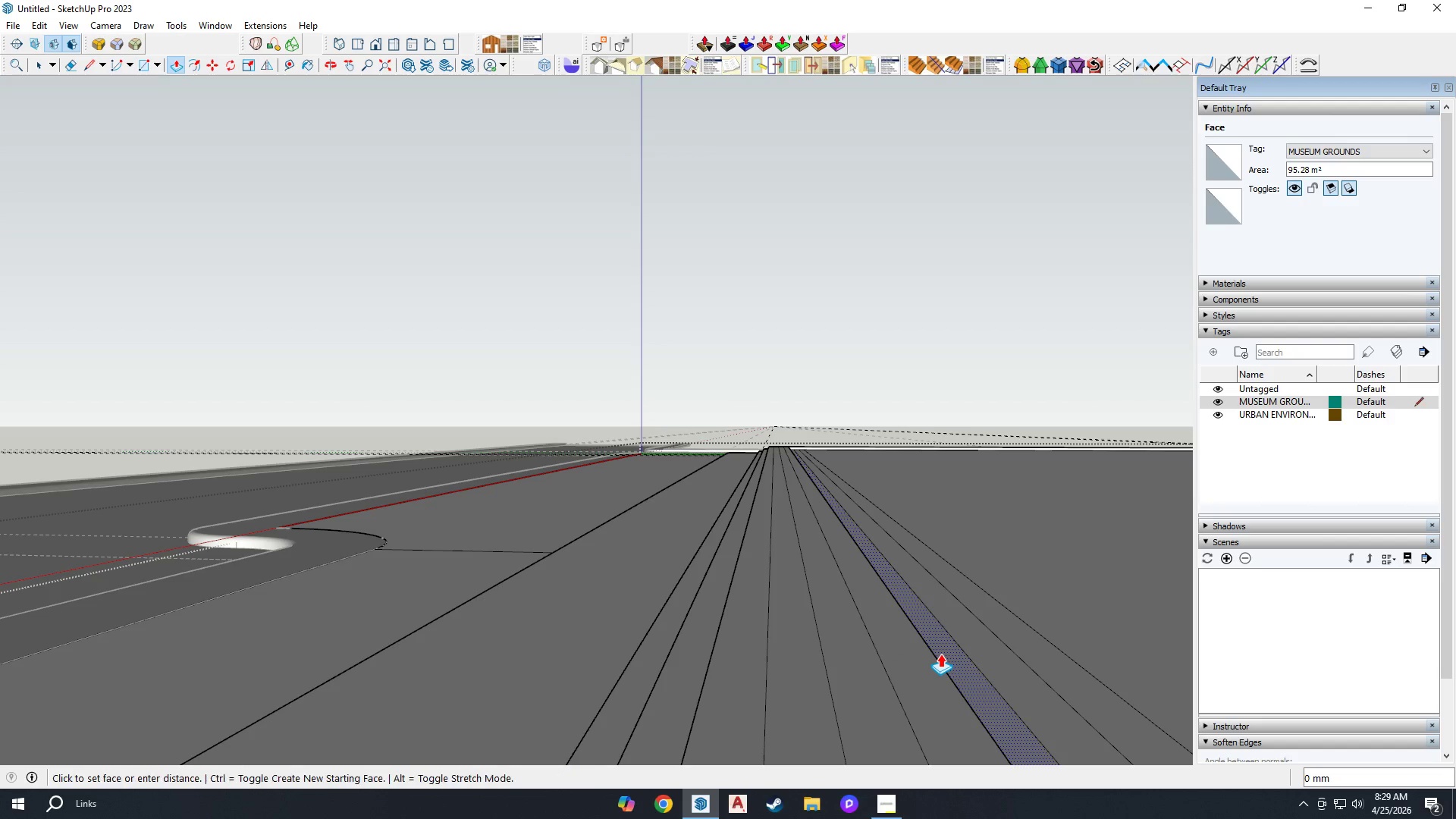 
triple_click([940, 654])
 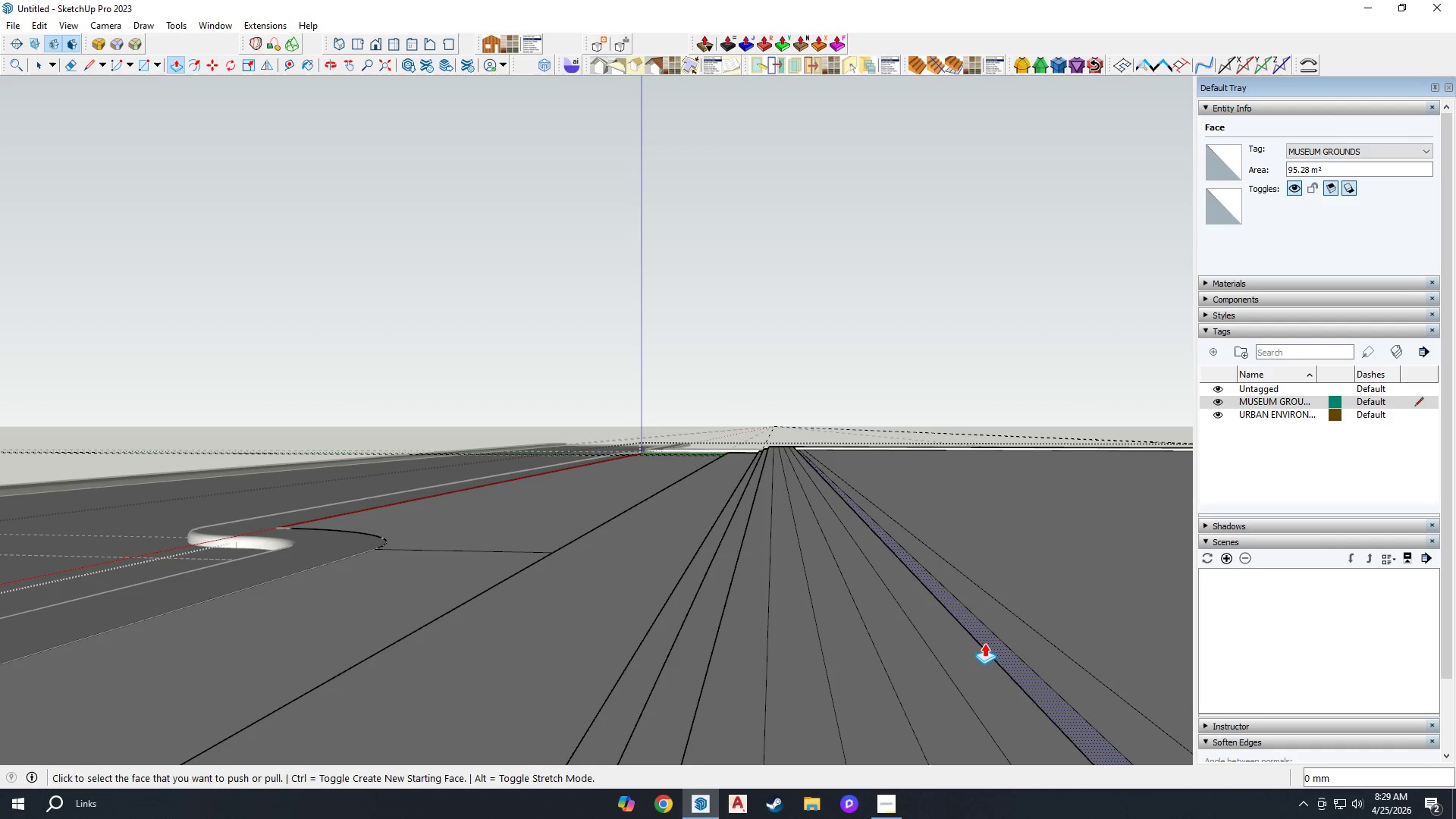 
double_click([984, 643])
 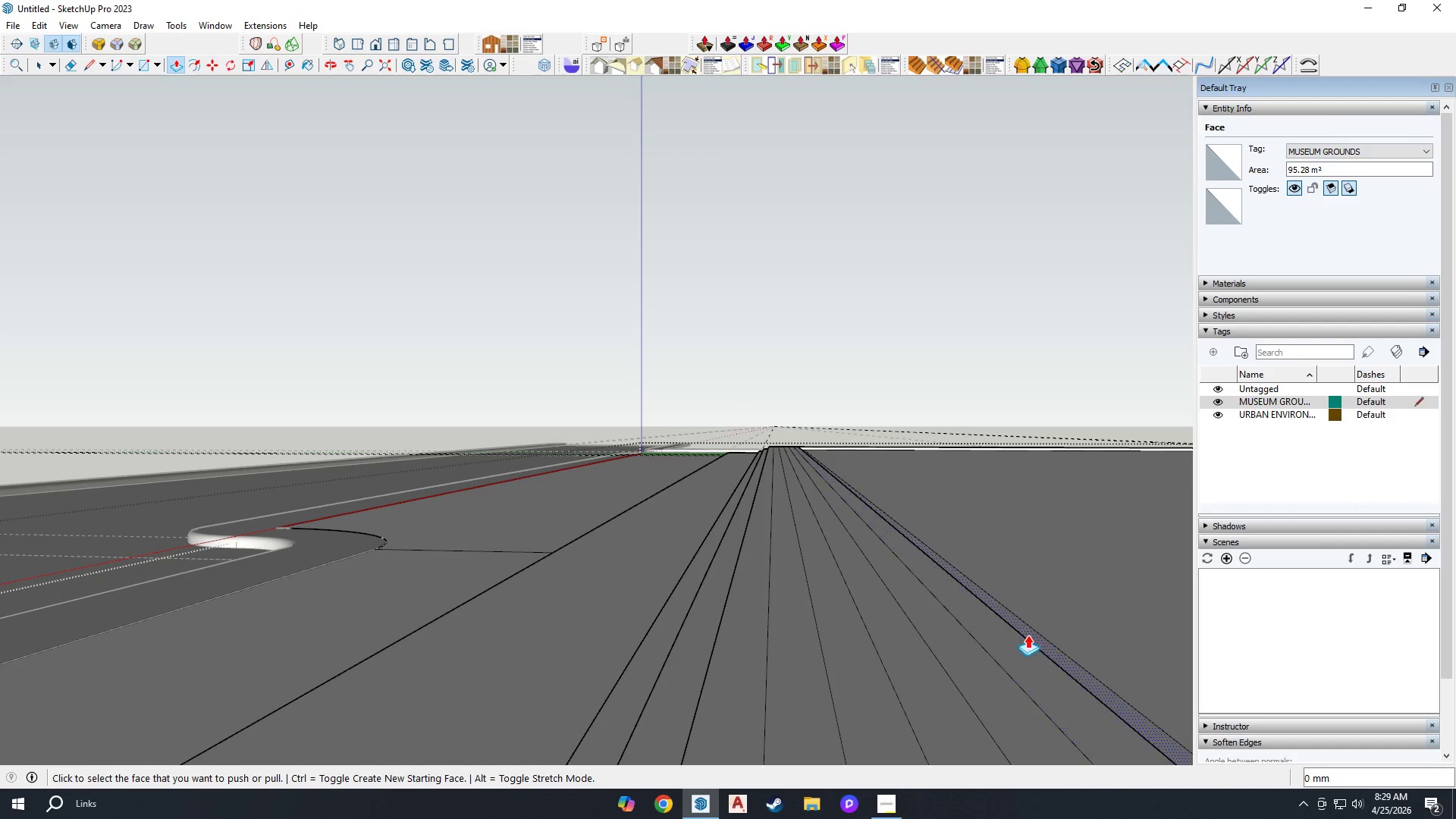 
left_click([1028, 635])
 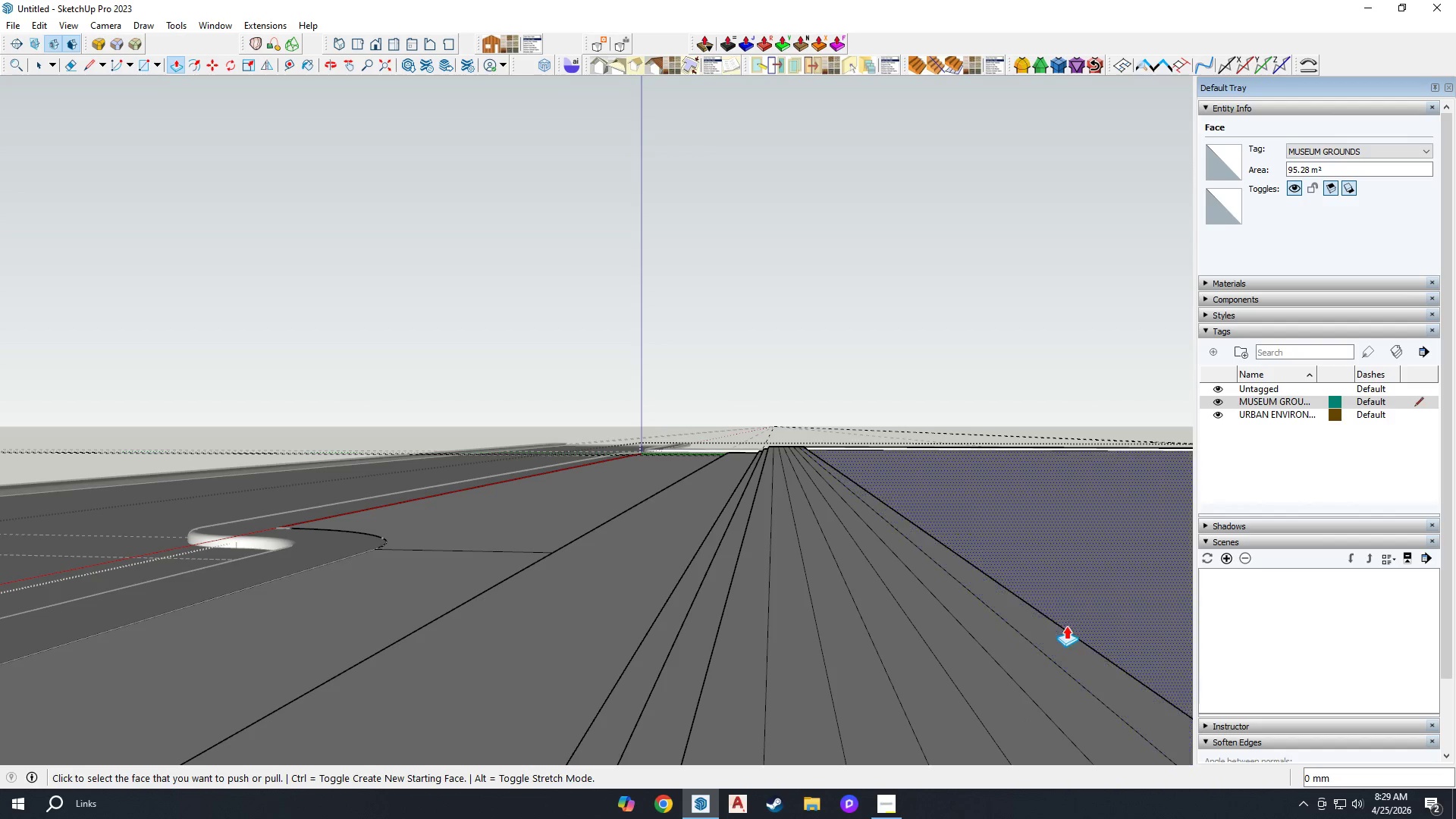 
triple_click([1074, 613])
 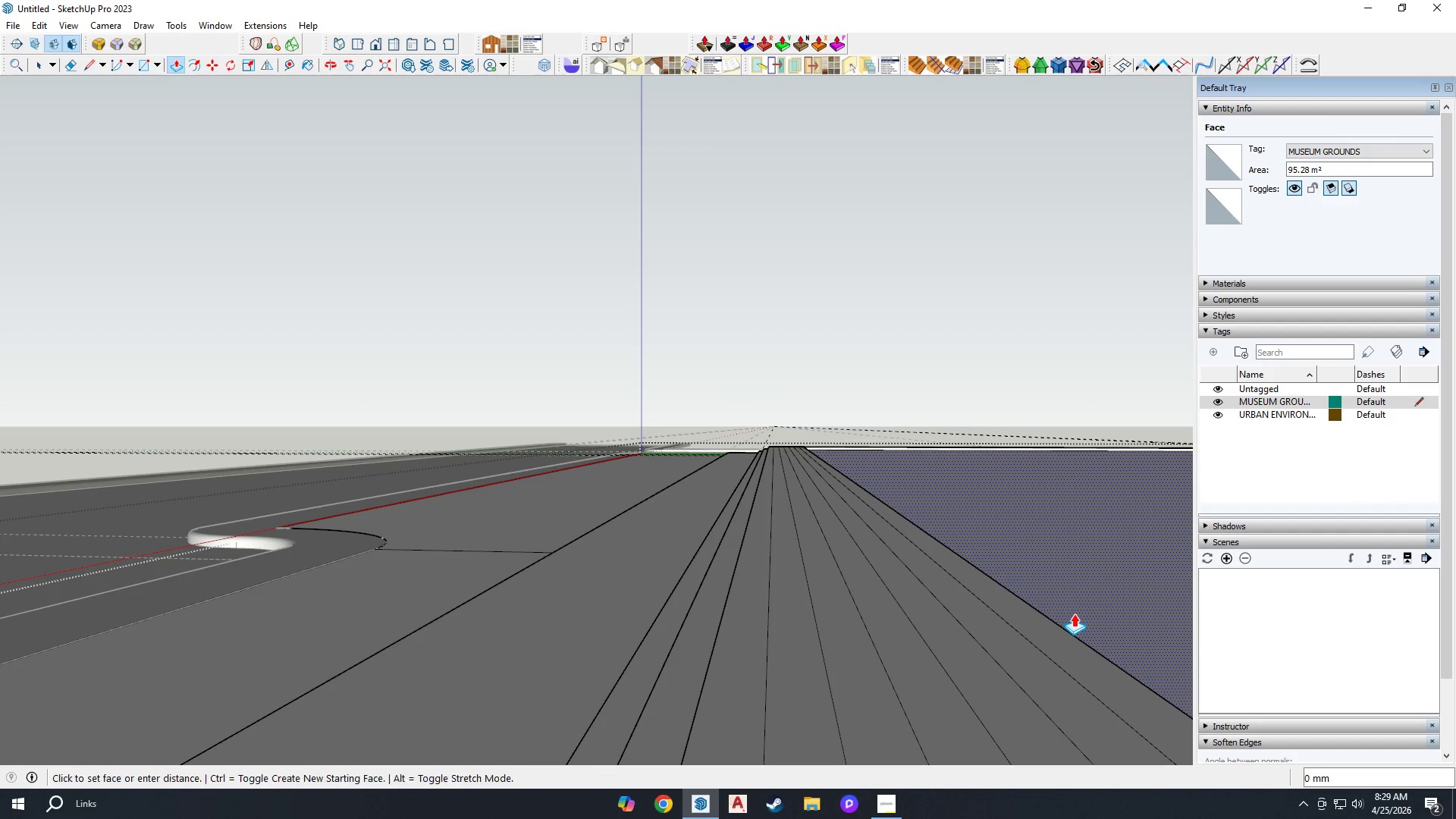 
triple_click([1074, 613])
 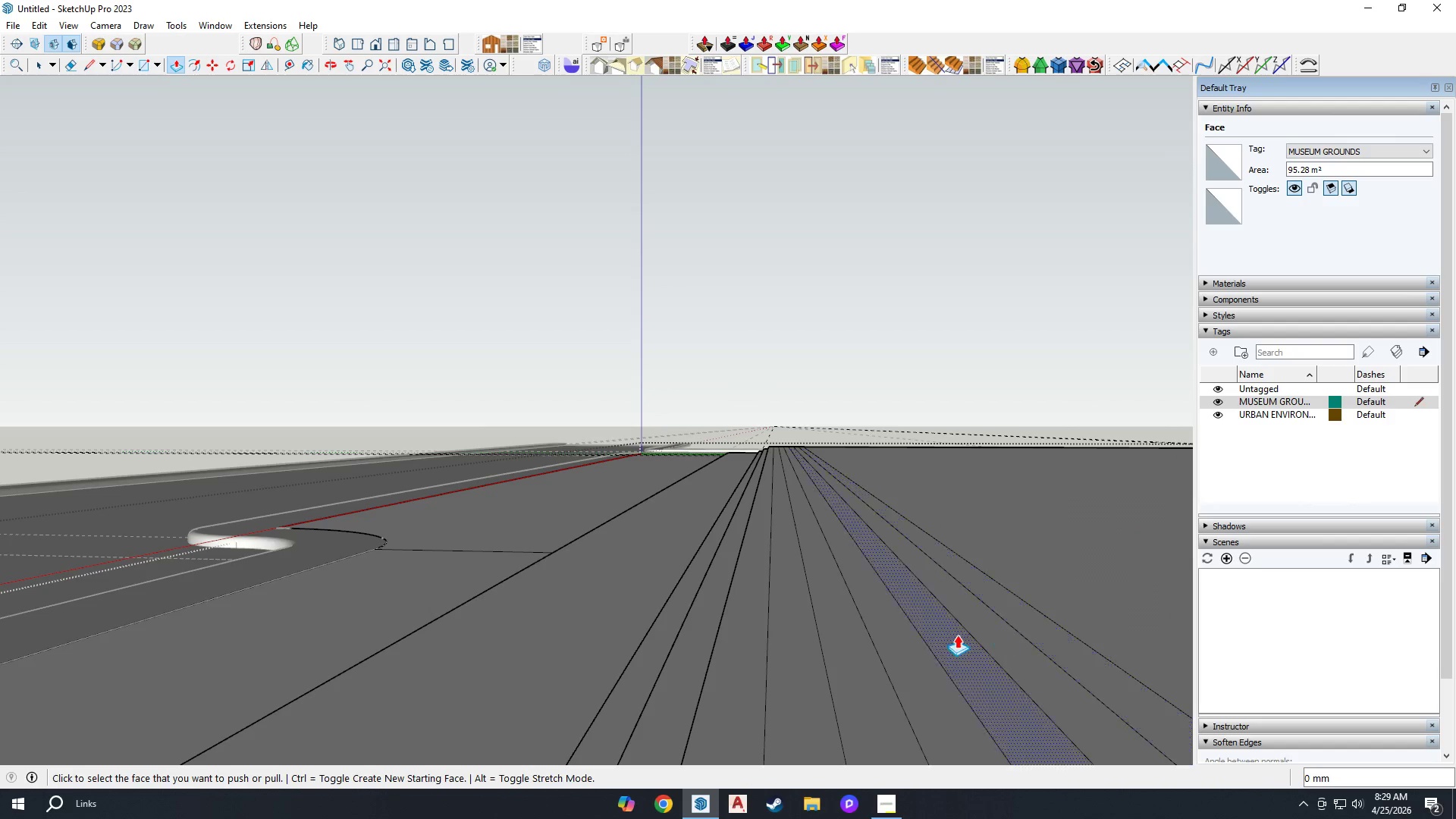 
scroll: coordinate [852, 617], scroll_direction: down, amount: 3.0
 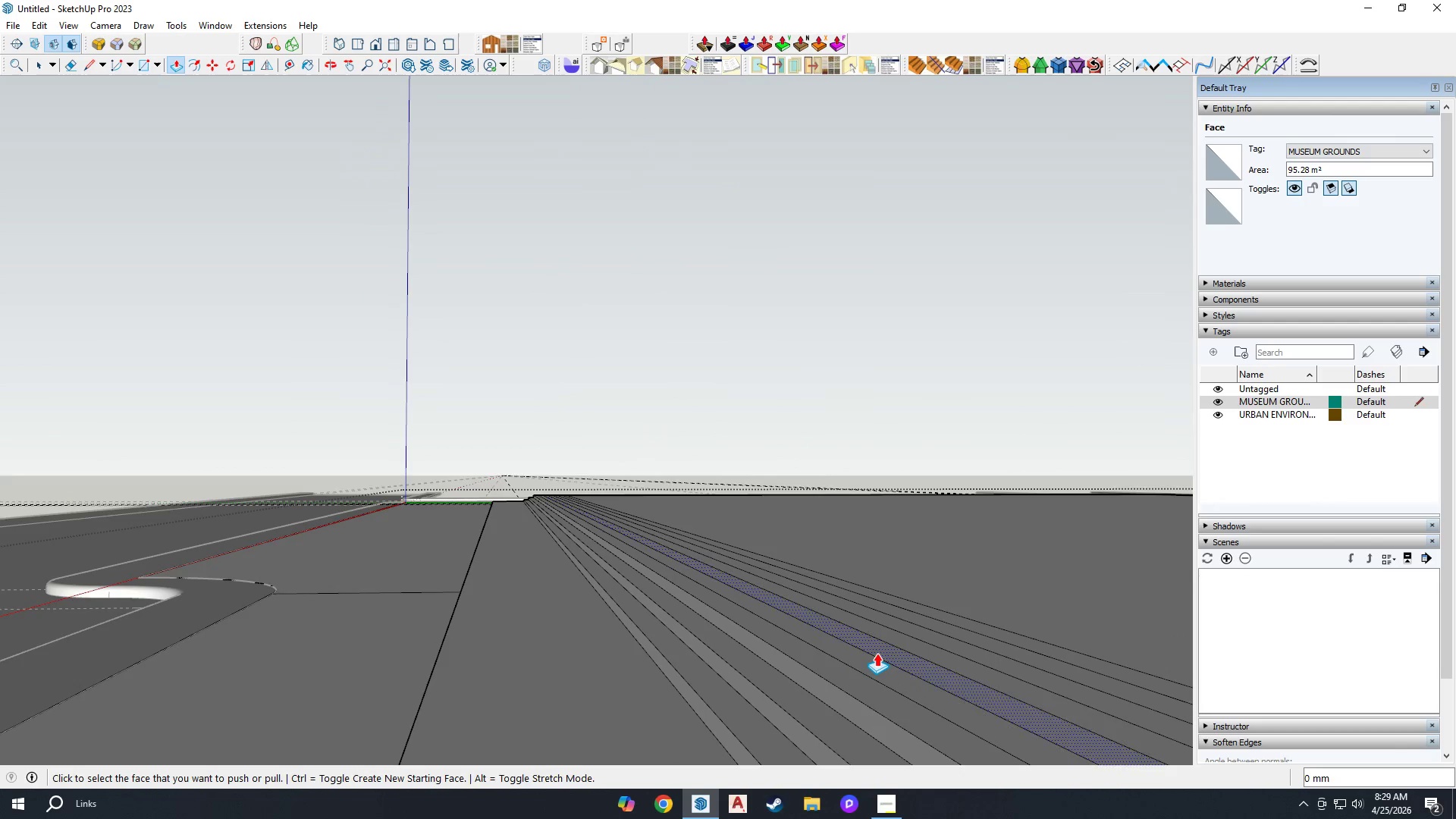 
double_click([871, 661])
 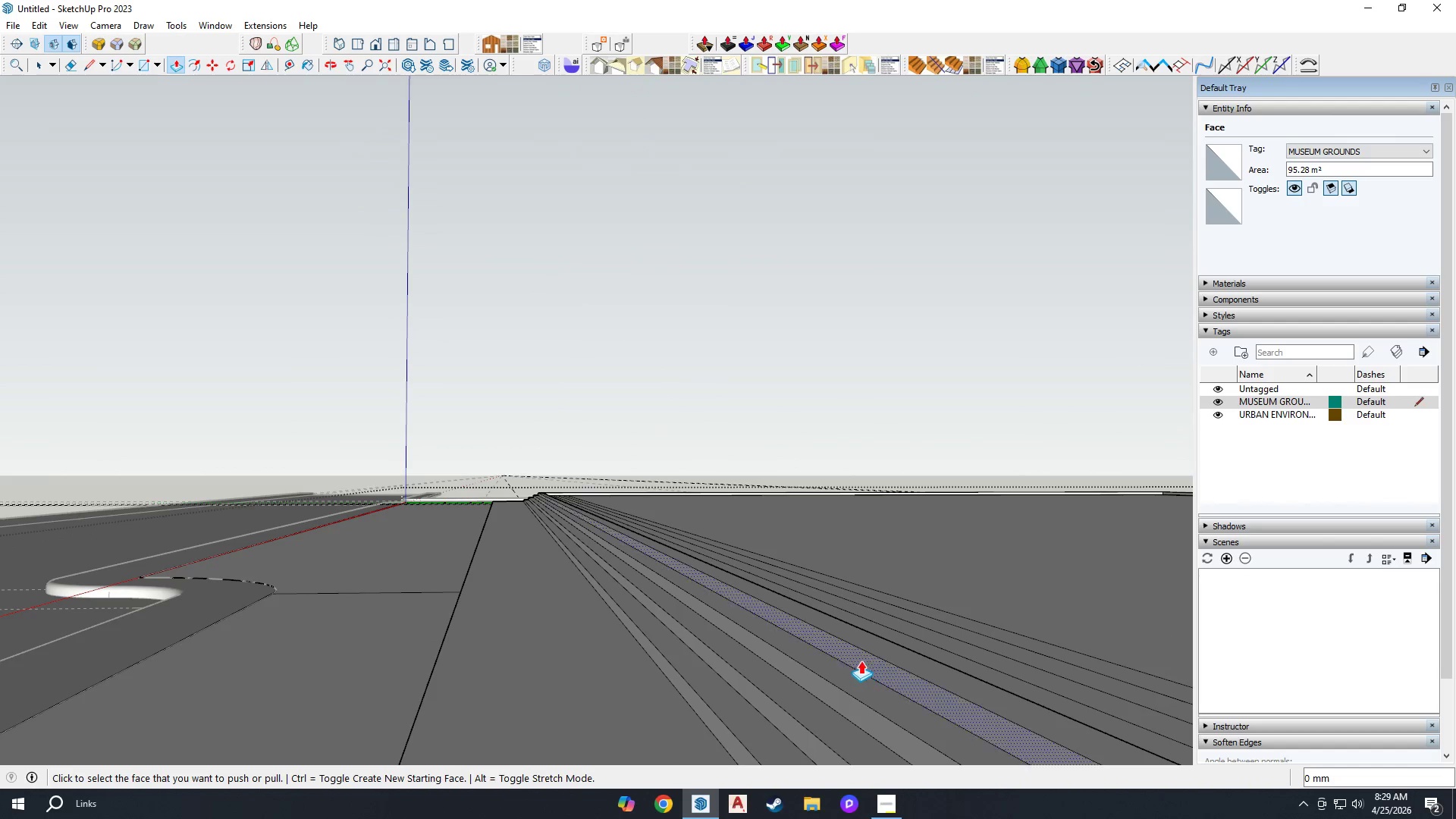 
scroll: coordinate [651, 634], scroll_direction: down, amount: 3.0
 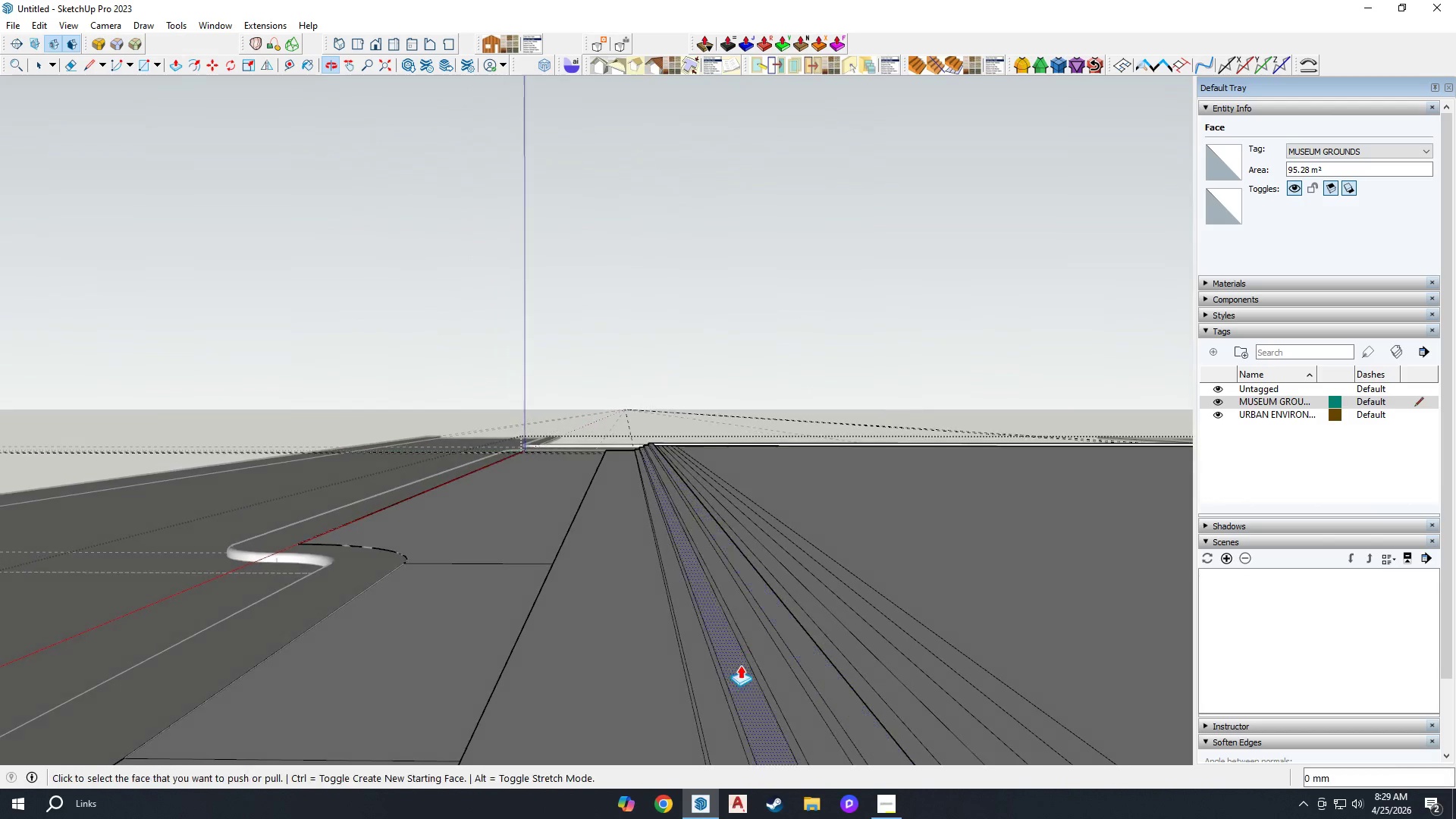 
scroll: coordinate [815, 657], scroll_direction: up, amount: 3.0
 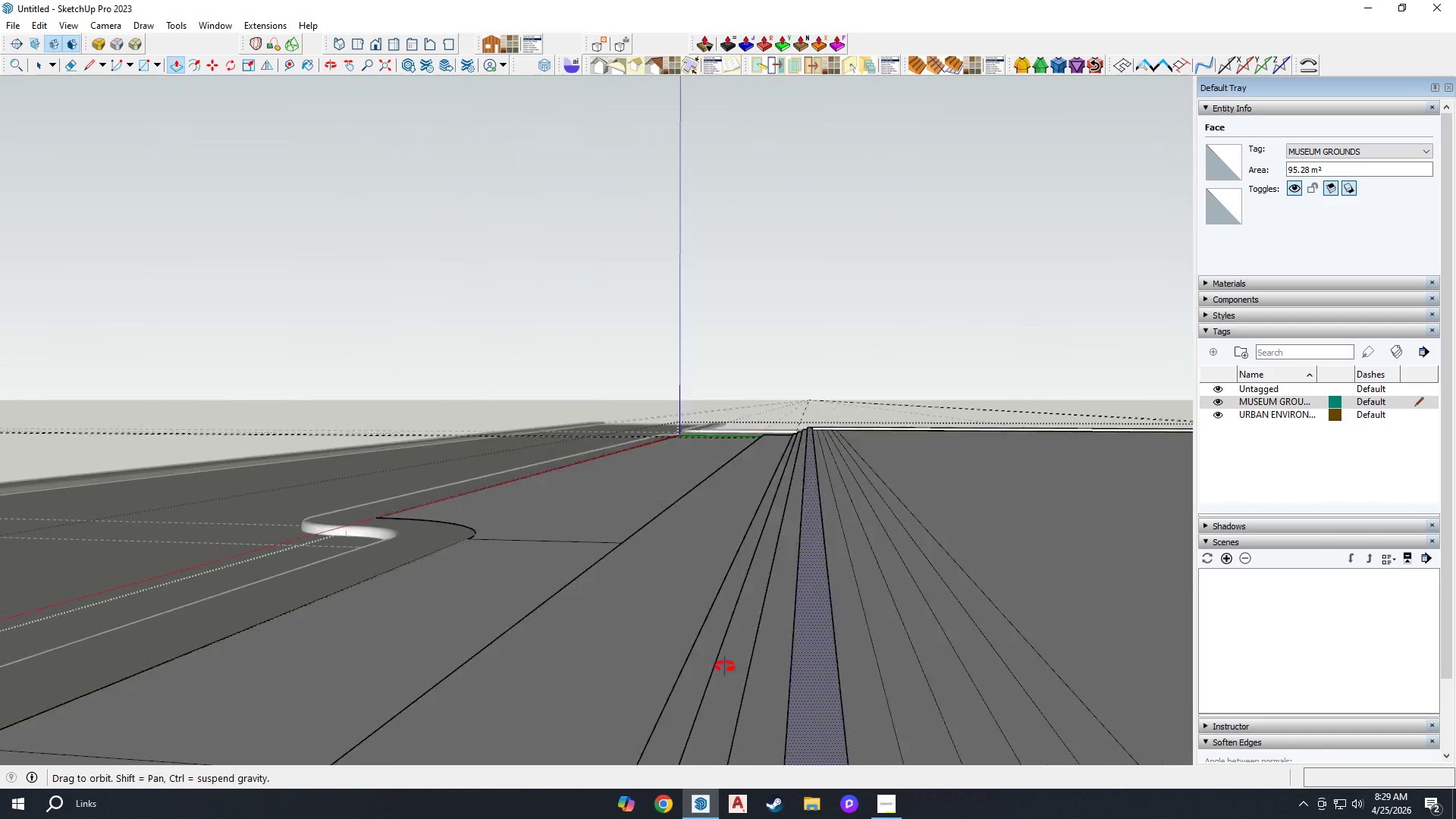 
double_click([815, 682])
 